 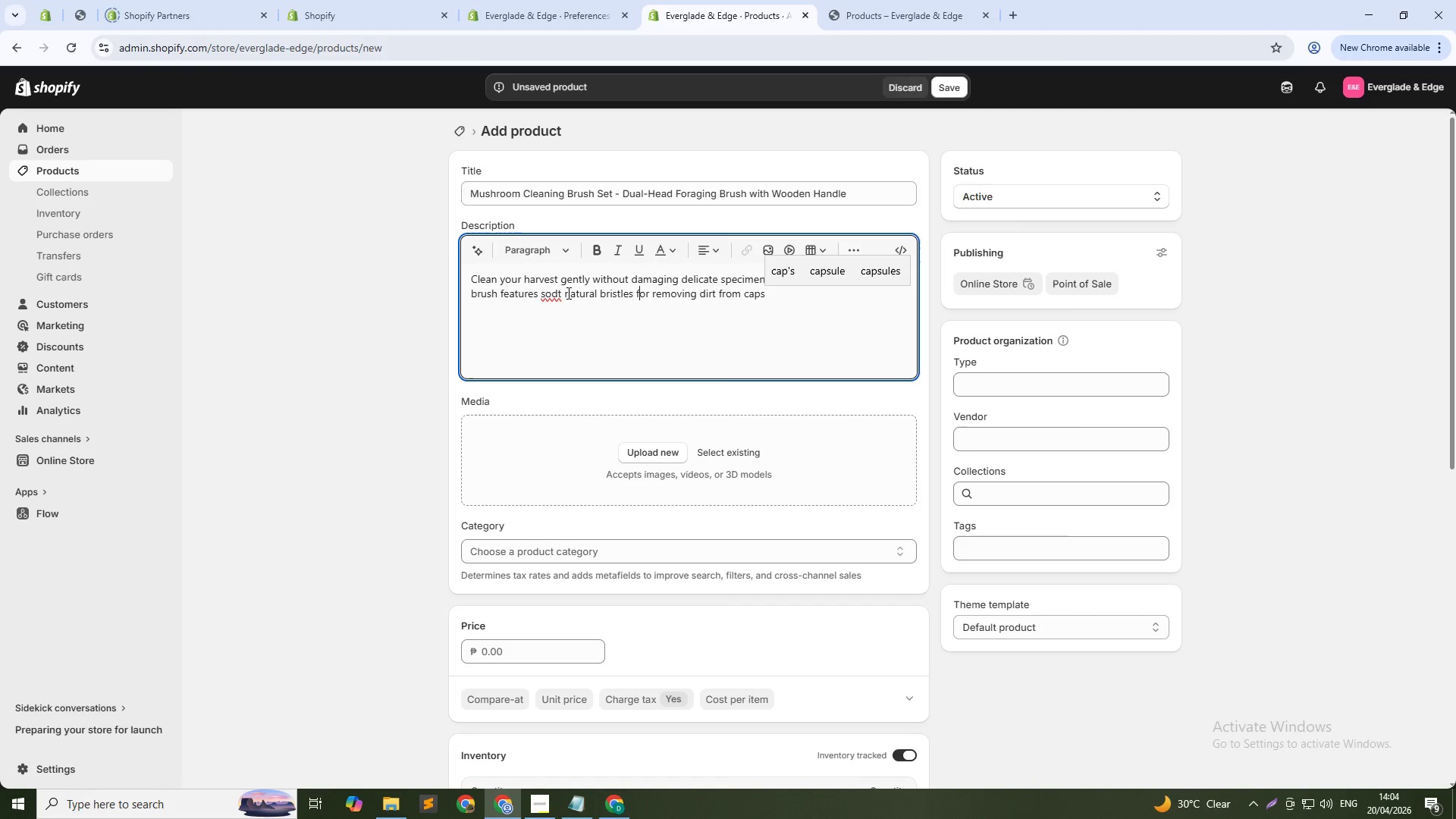 
hold_key(key=ArrowLeft, duration=1.11)
 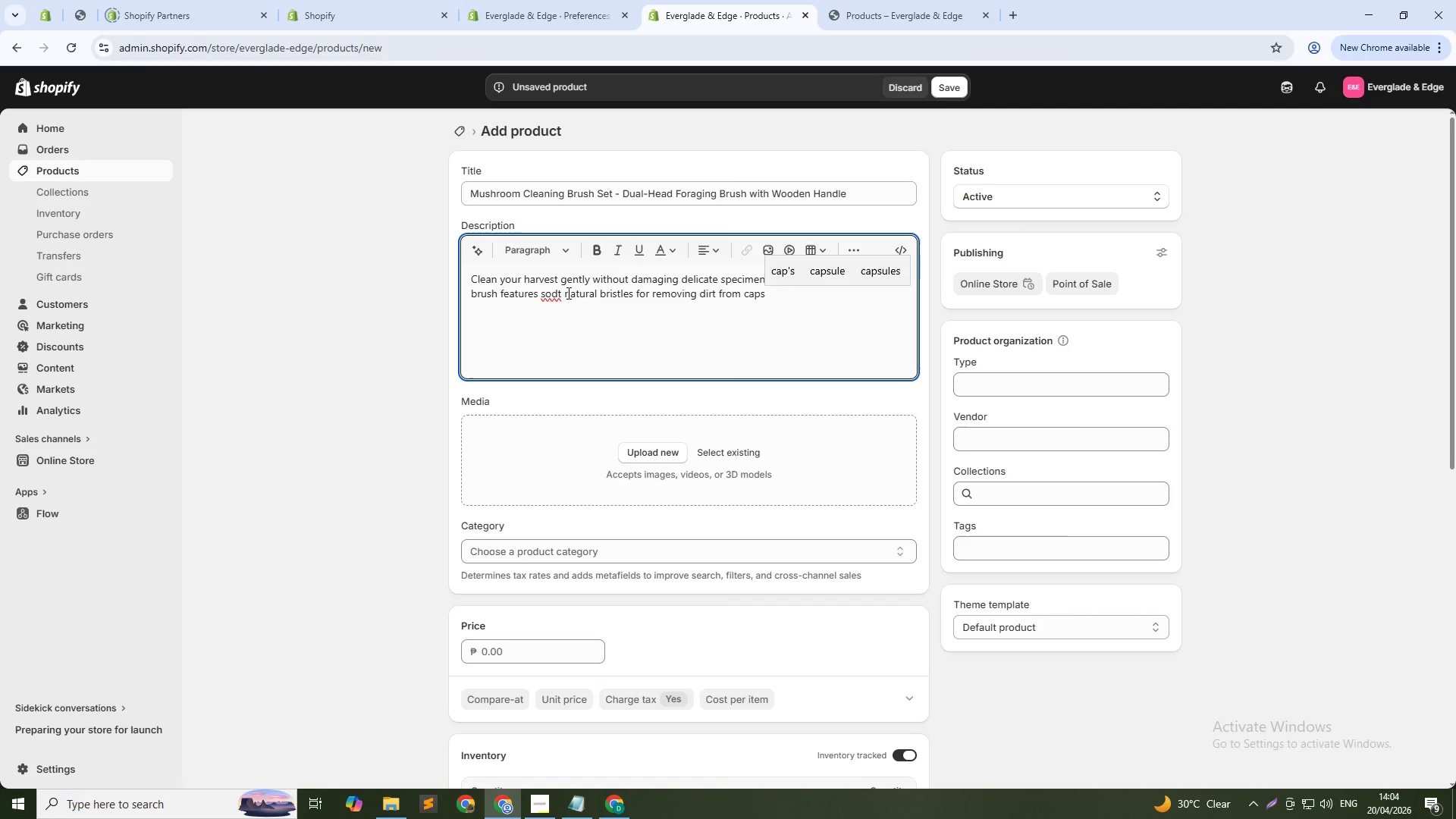 
key(Backspace)
 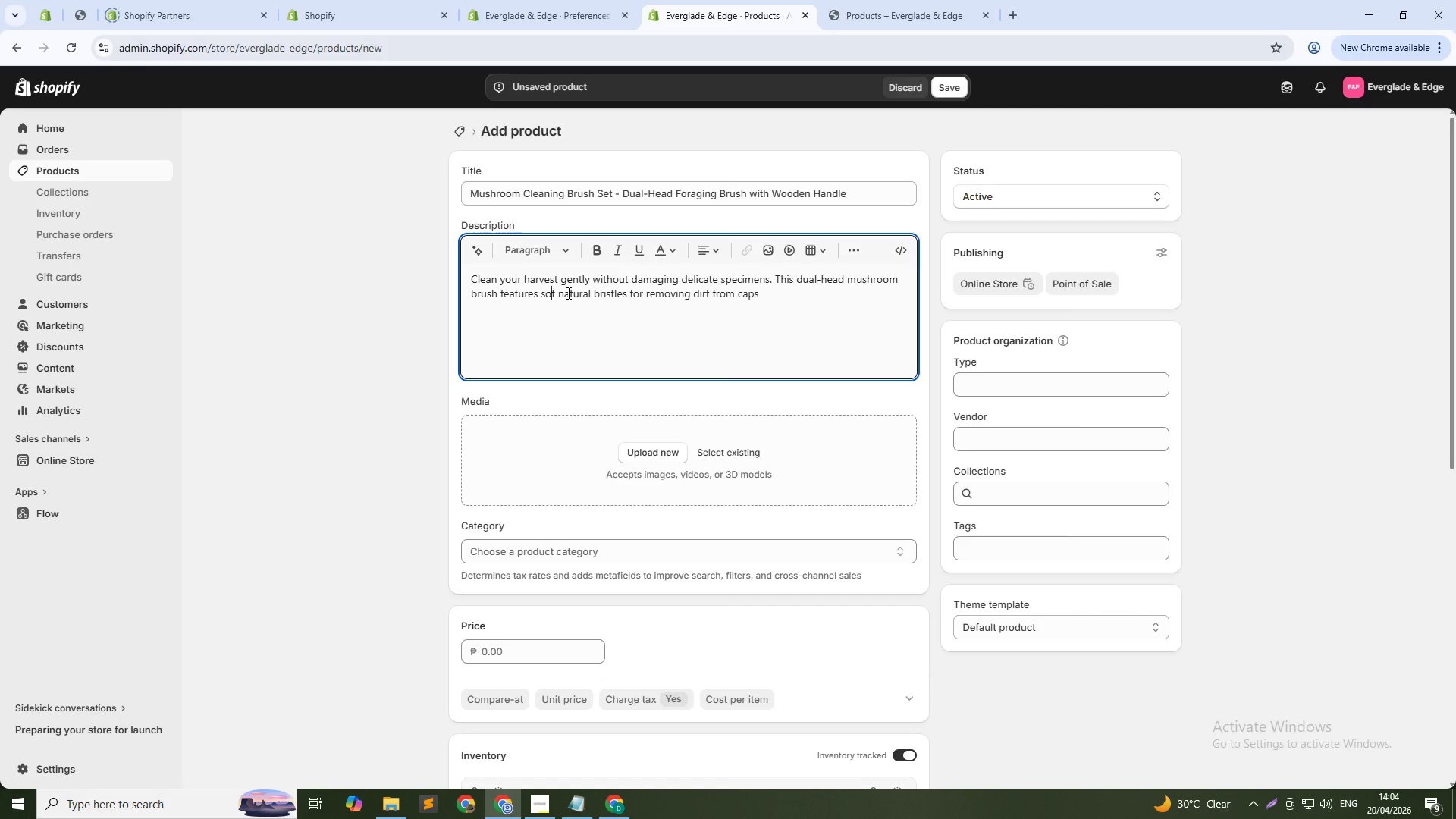 
key(F)
 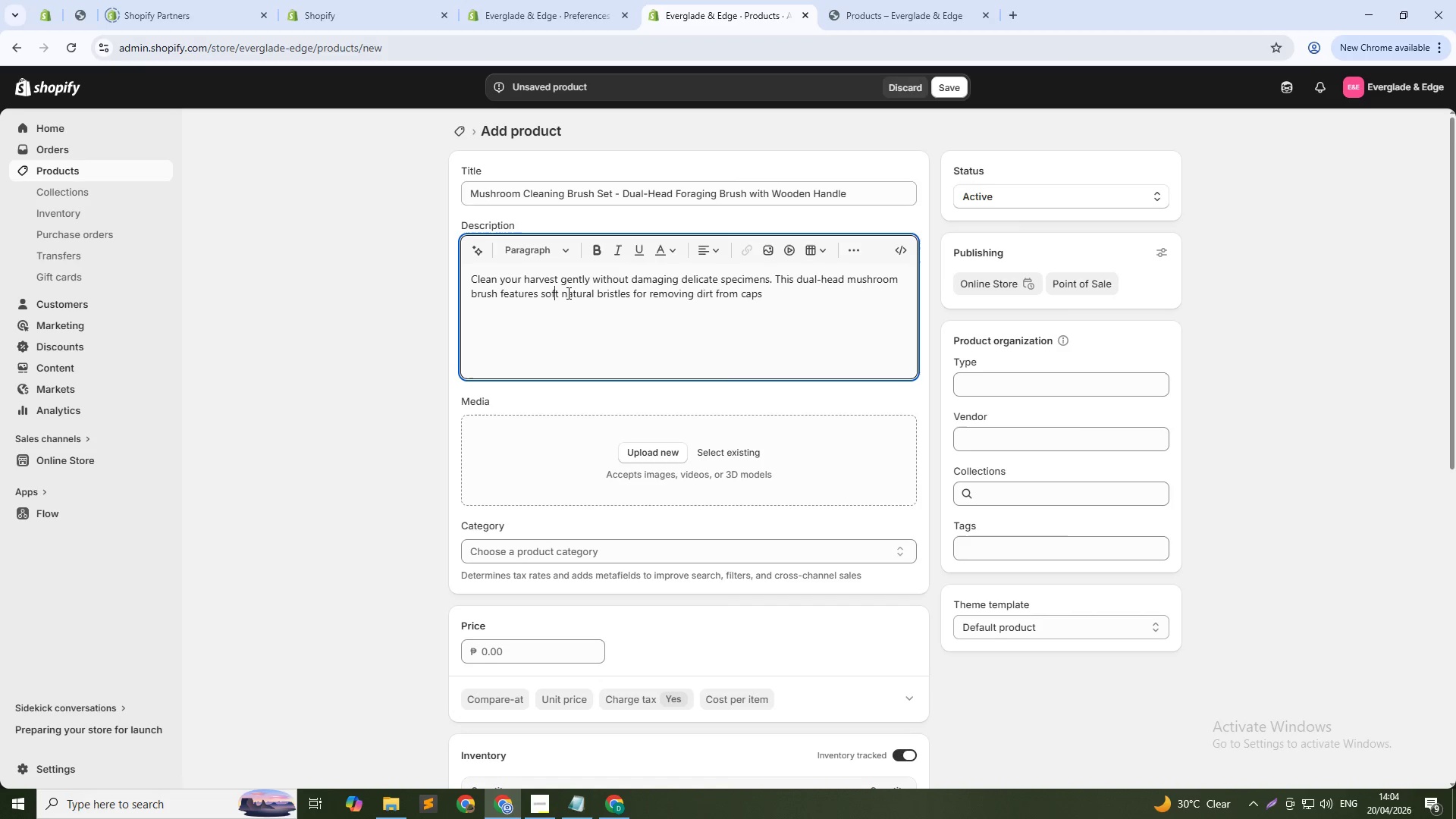 
key(ArrowDown)
 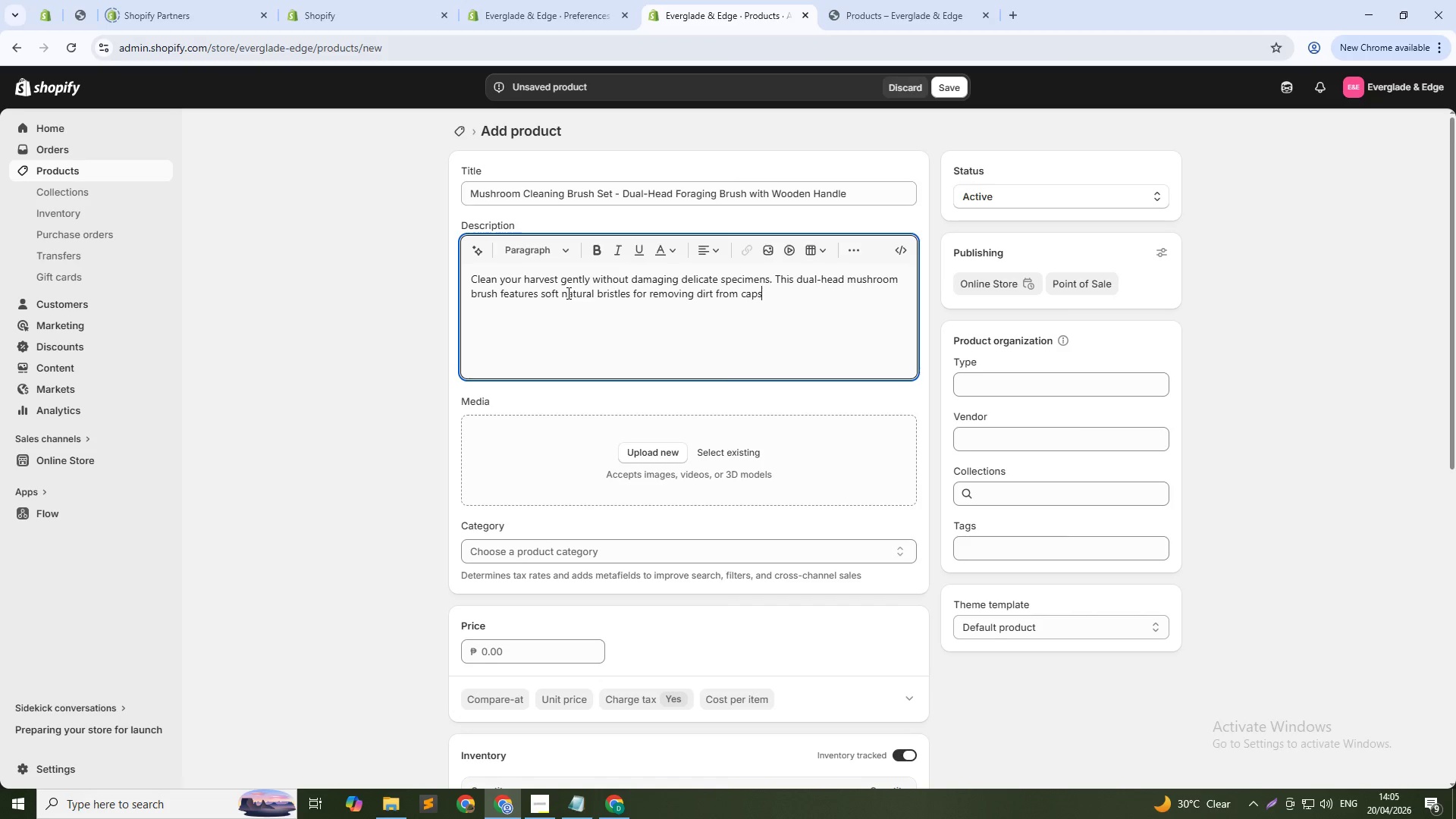 
type( and a firm boar bristle brush for cleaning stems and gills. The ergonomic wooden handle provides a comfortable grip )
 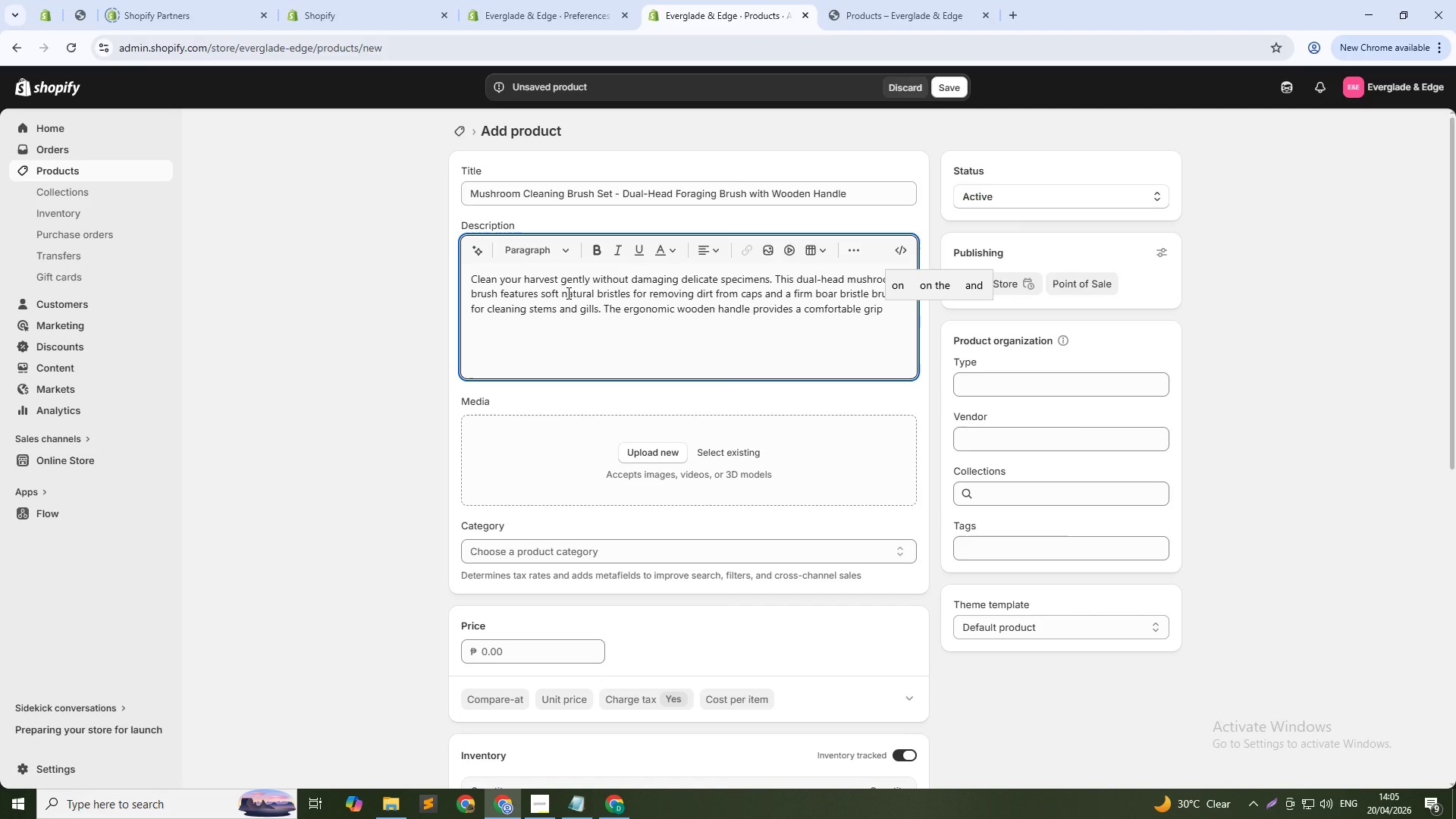 
type(during extended cleaning sessions.)
 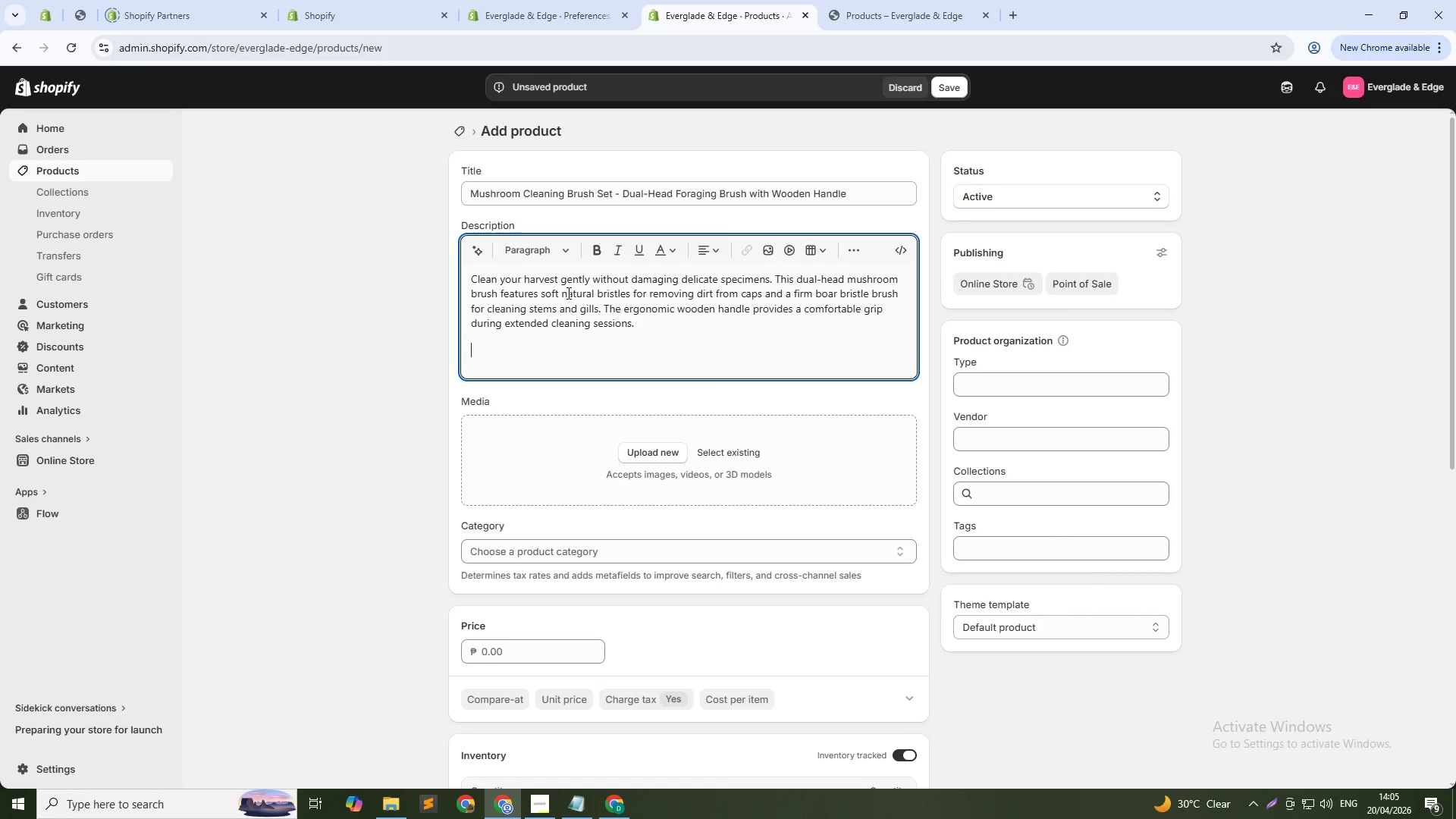 
key(Enter)
 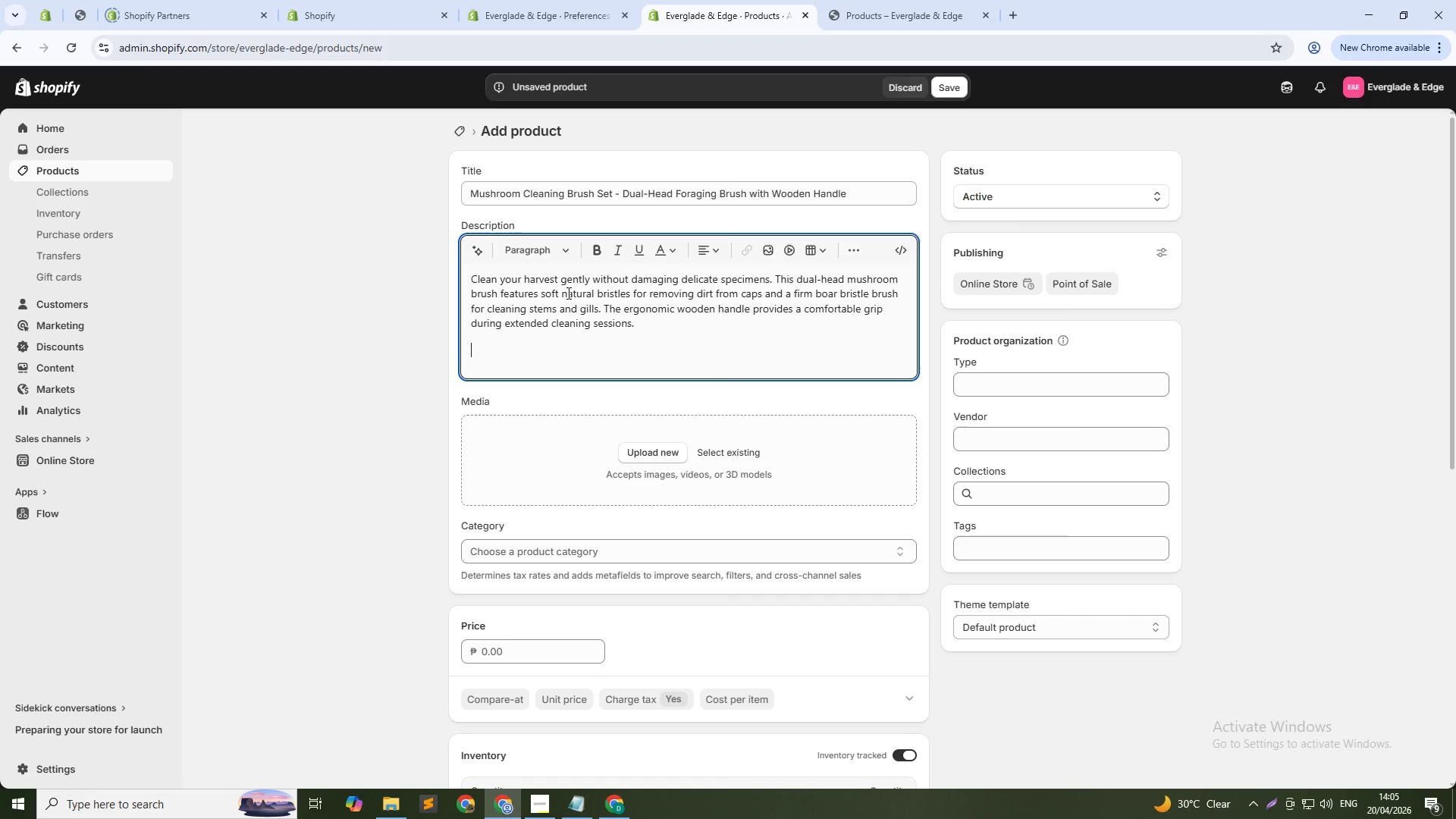 
type(Set incudes)
 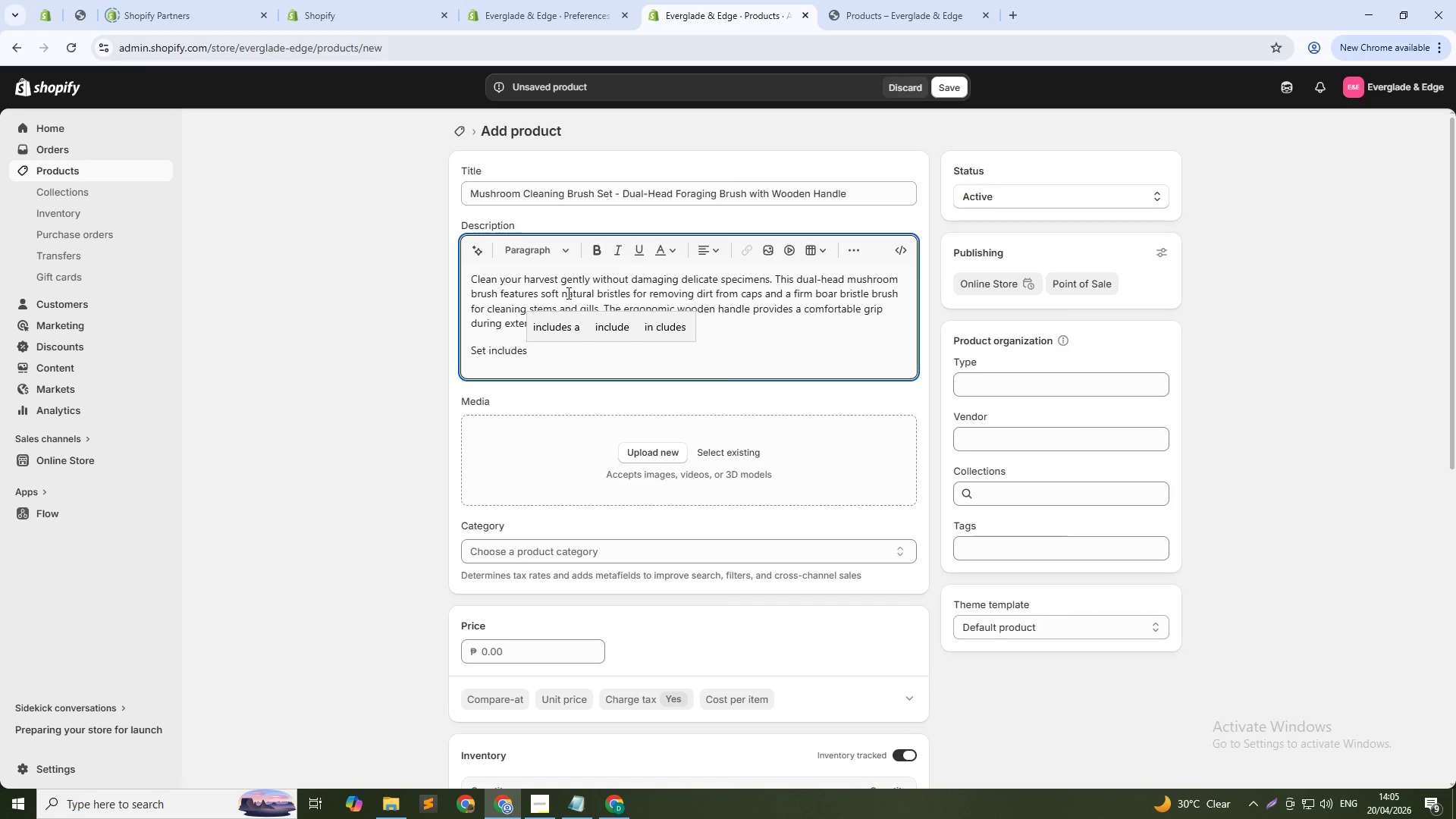 
hold_key(key=L, duration=0.34)
 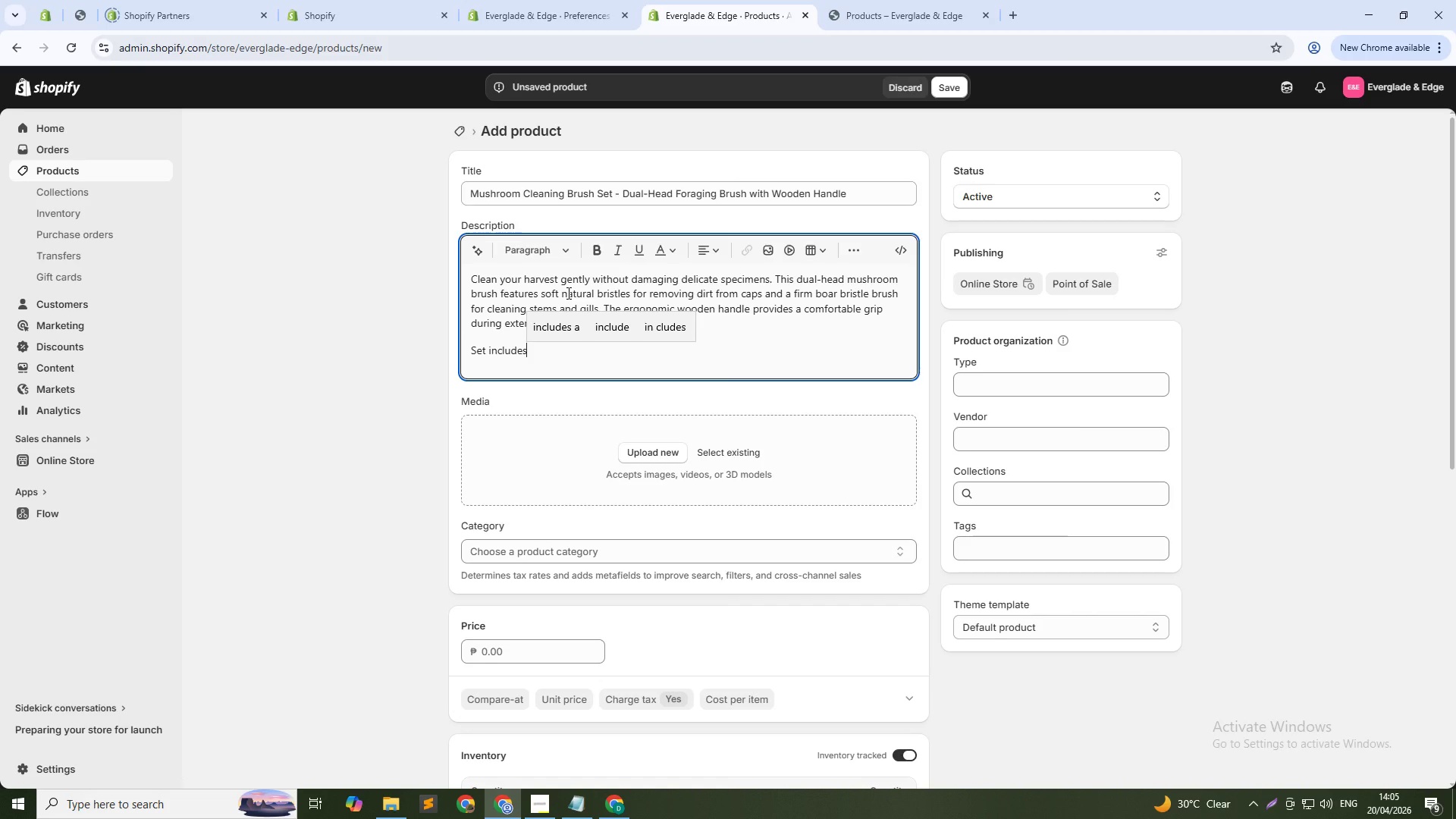 
type(two brushes - one for field clea)
 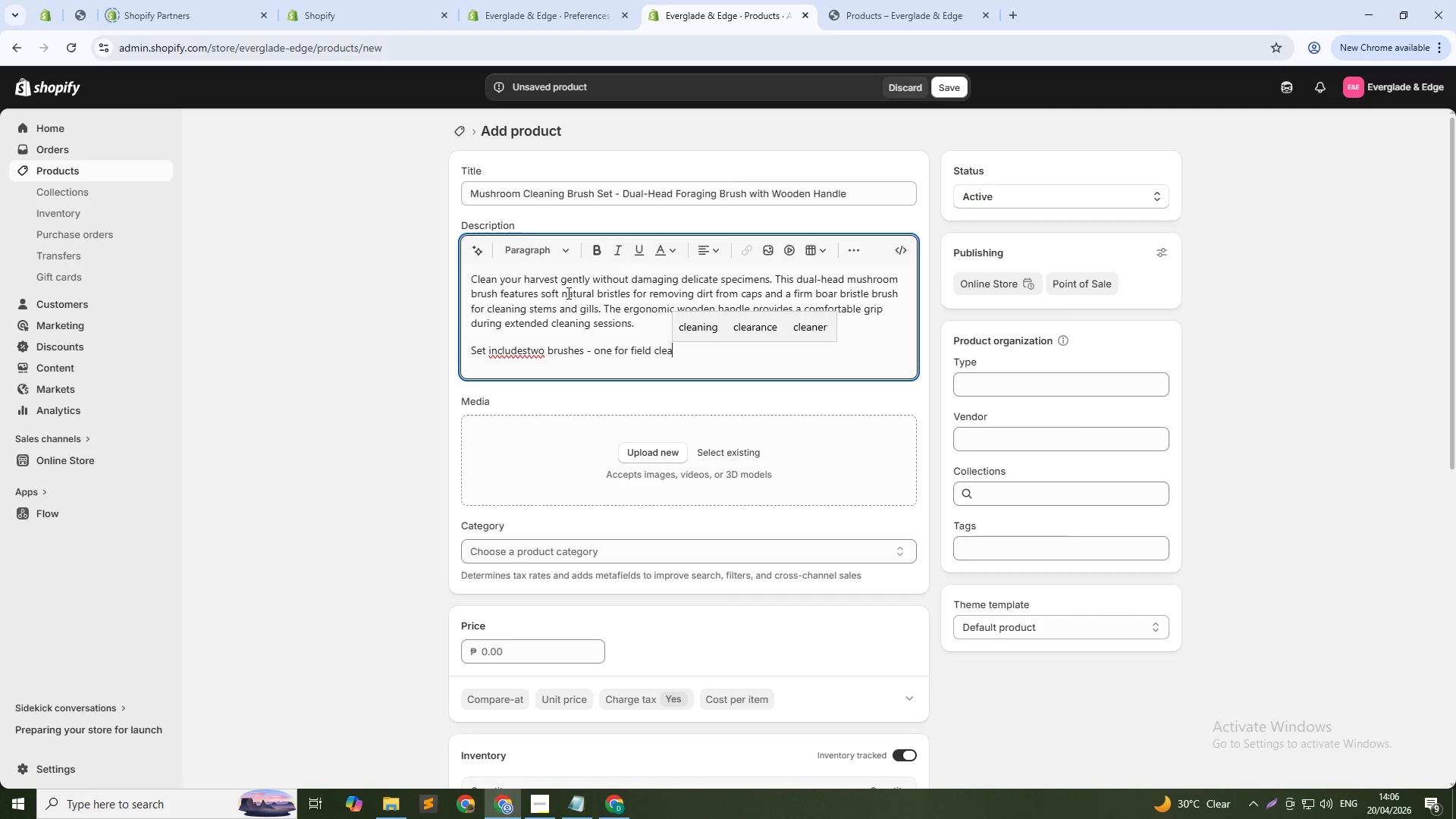 
hold_key(key=ArrowLeft, duration=1.5)
 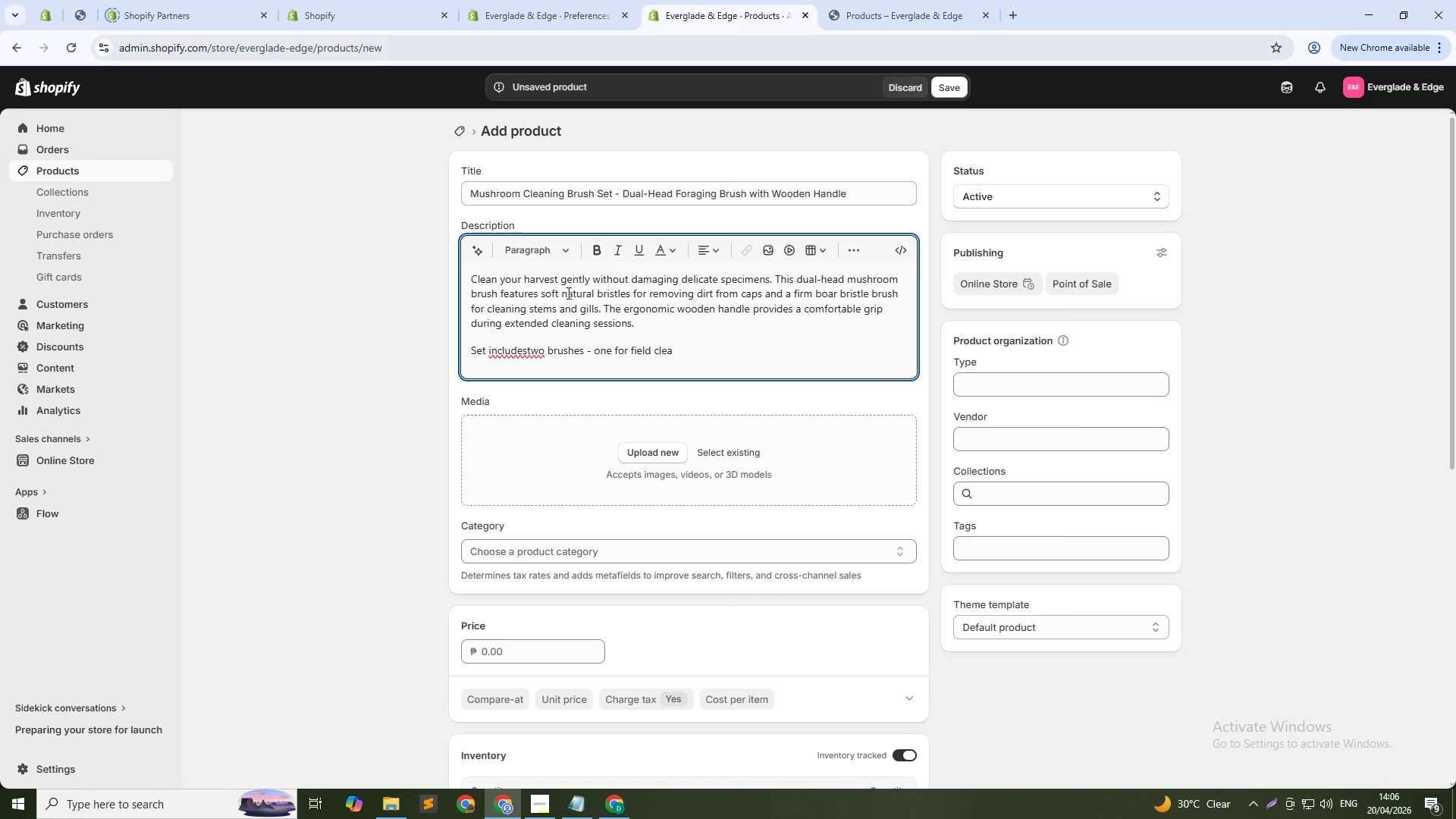 
key(Space)
 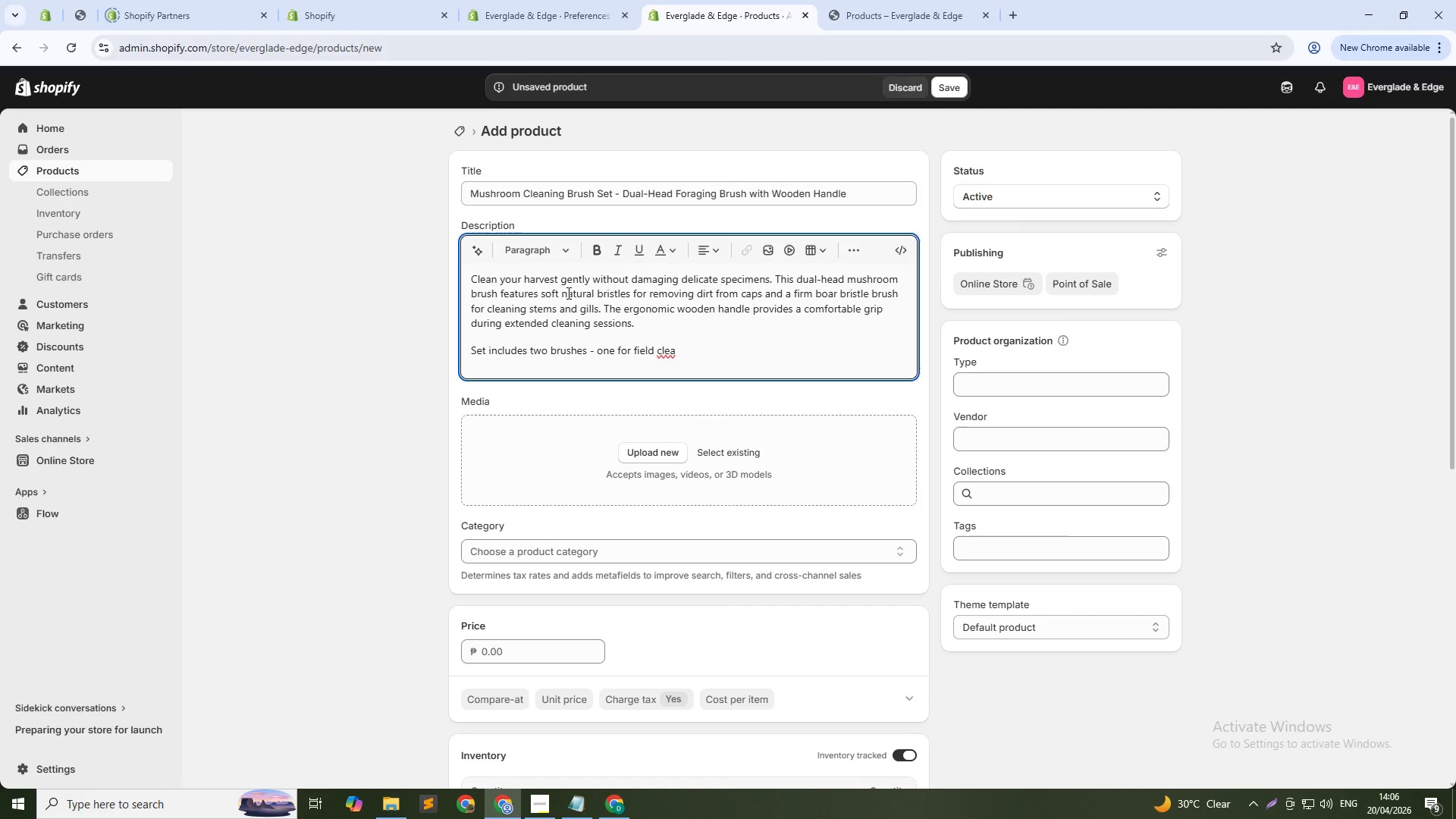 
wait(5.22)
 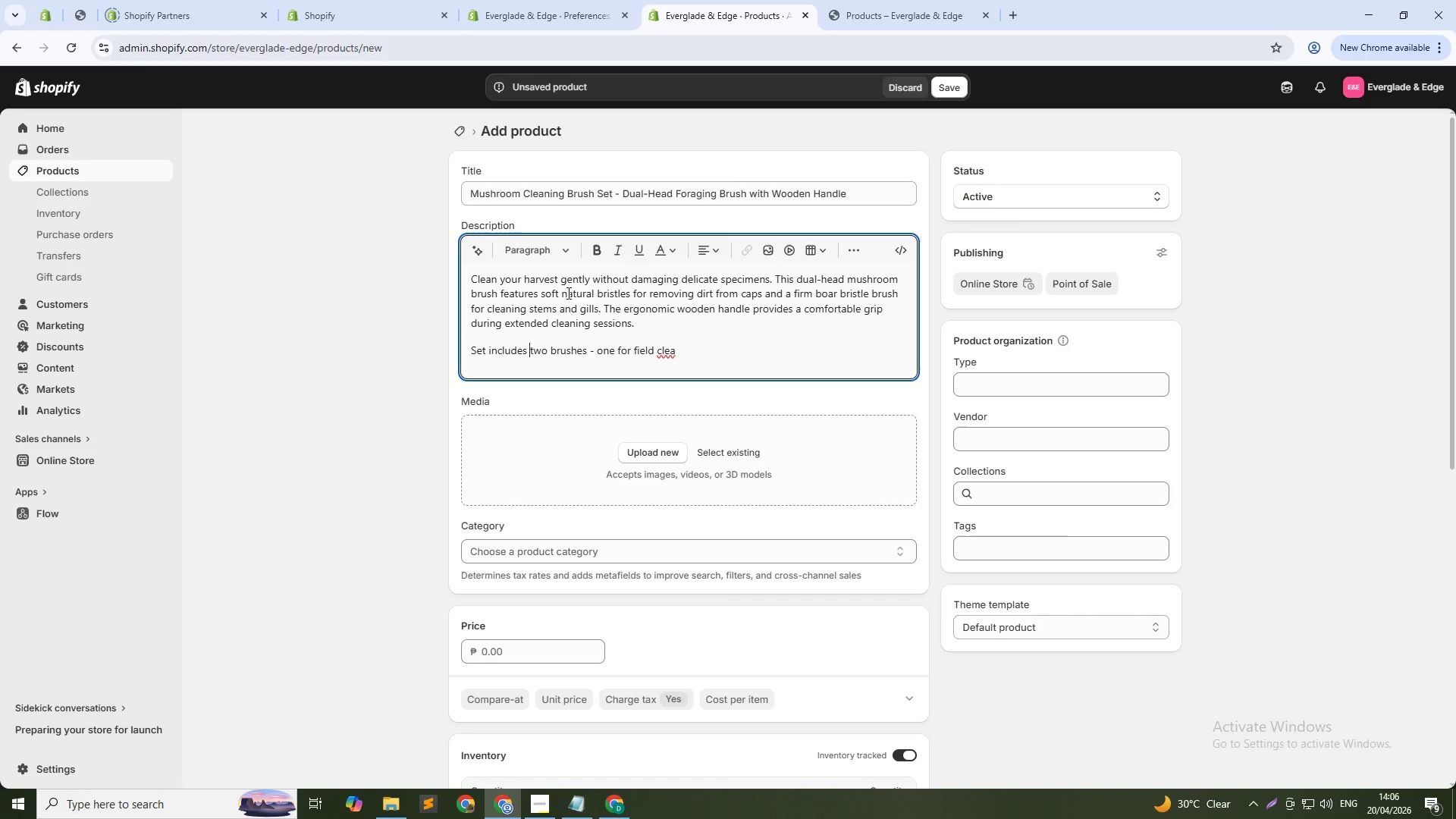 
key(ArrowDown)
 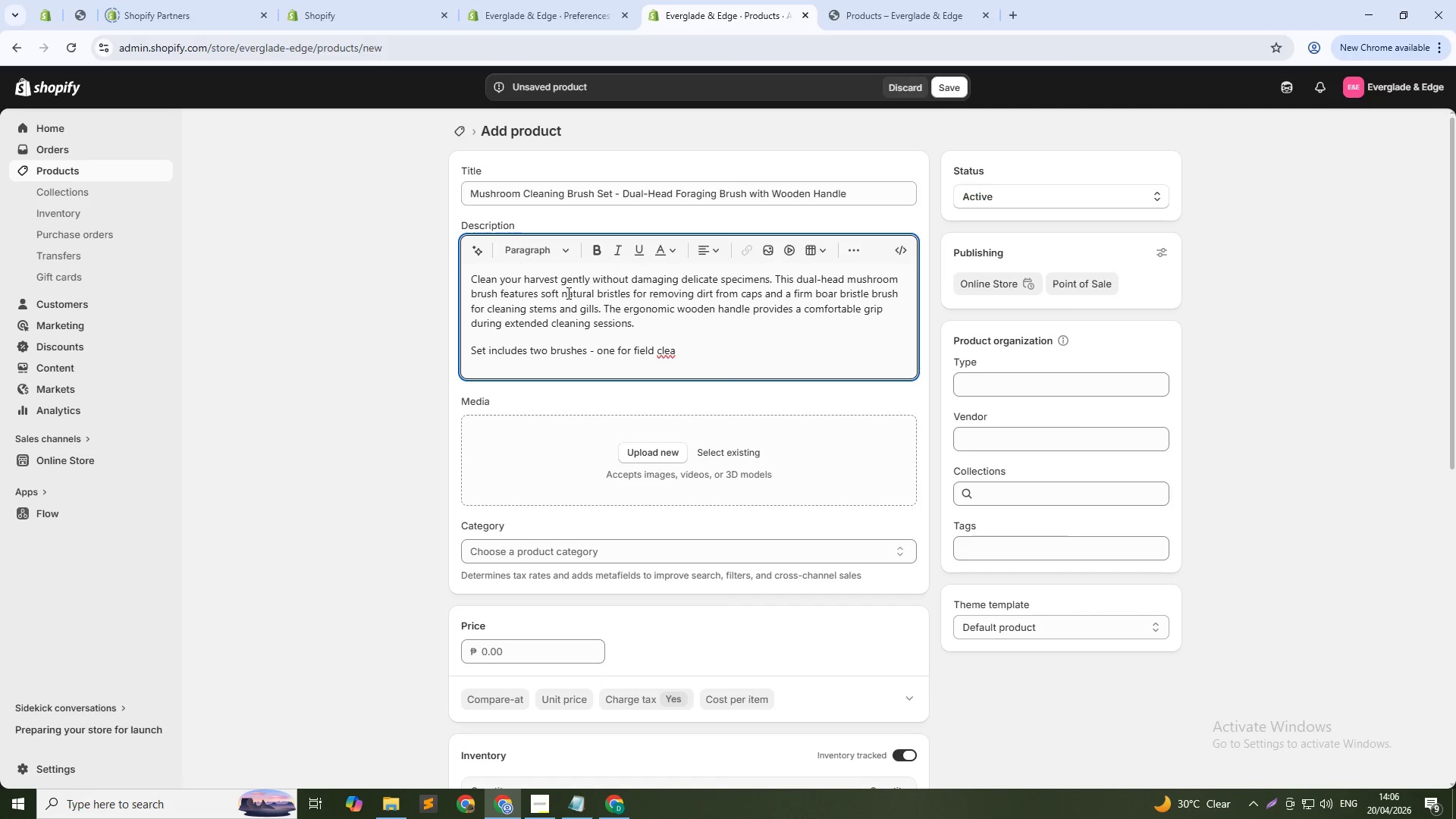 
type(ning)
 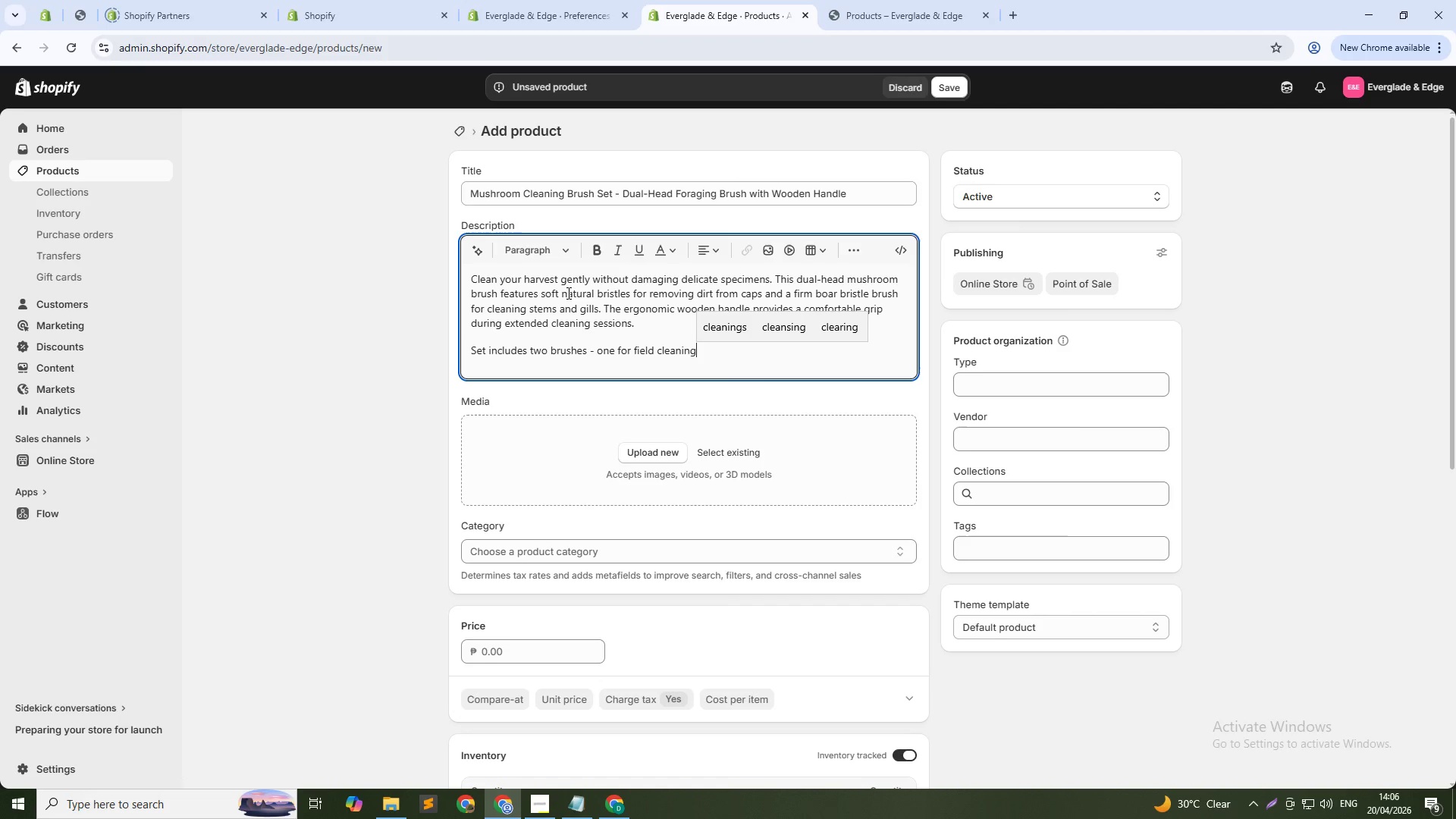 
wait(8.08)
 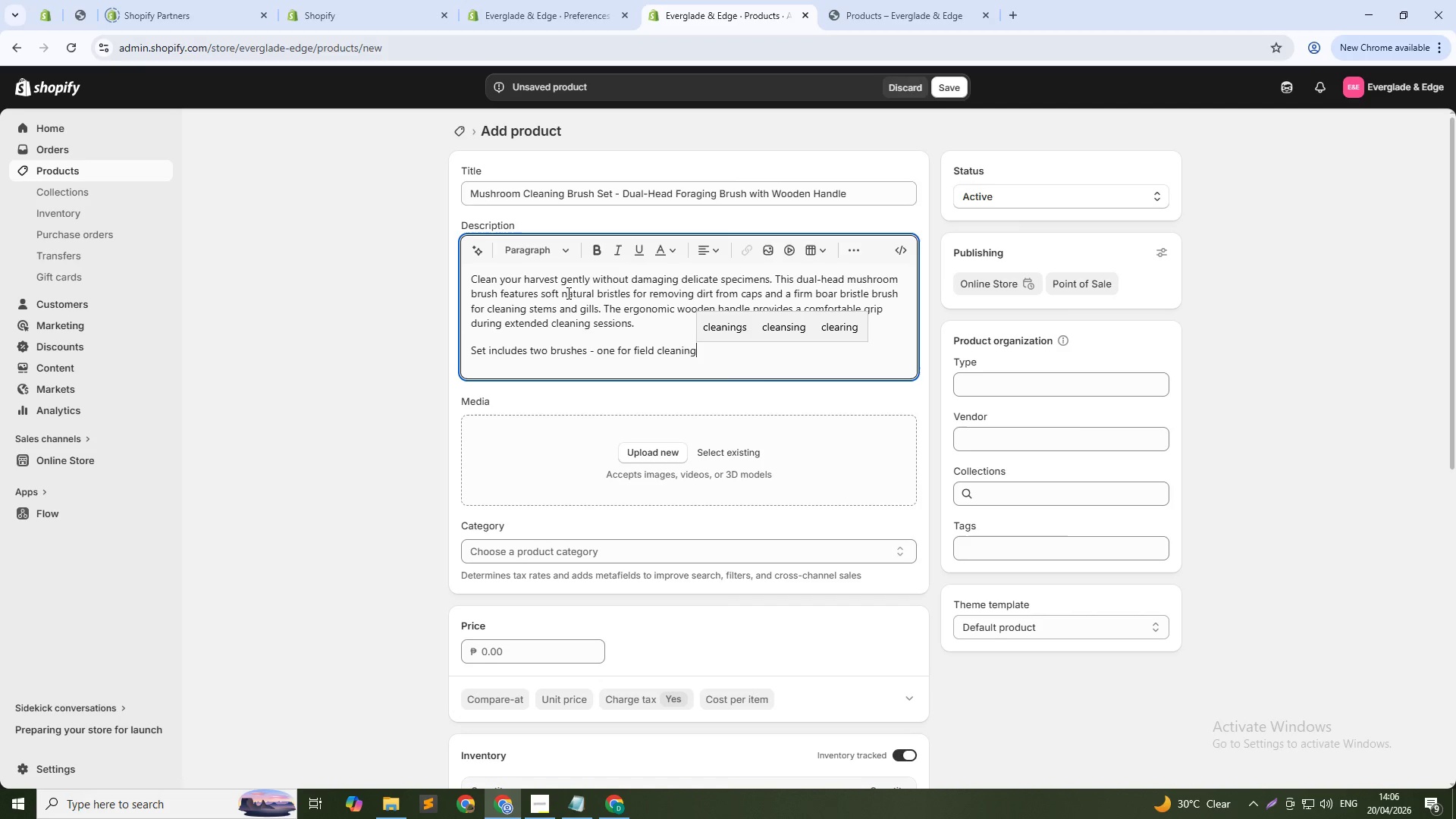 
key(Space)
 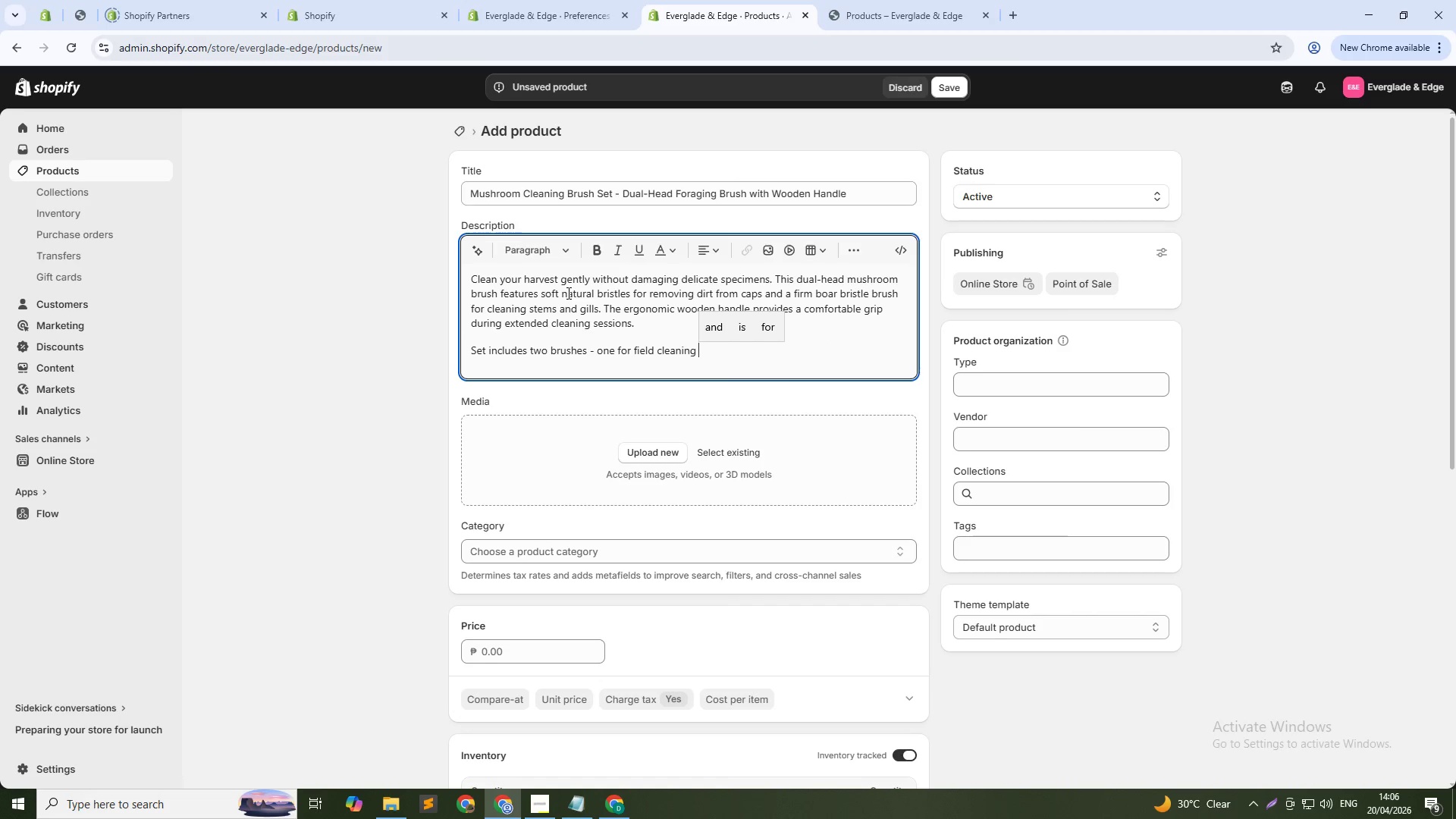 
wait(7.23)
 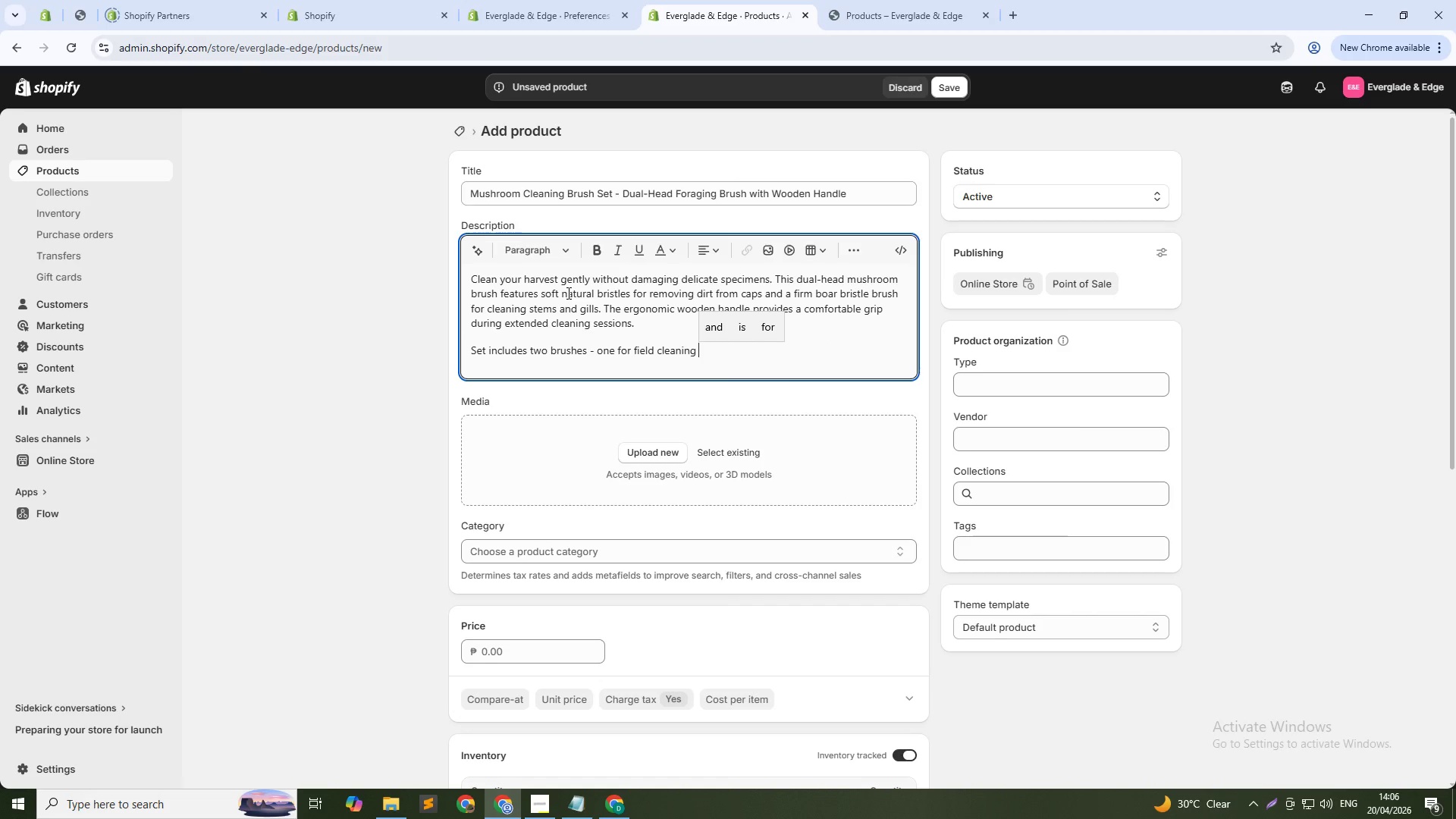 
type(())
 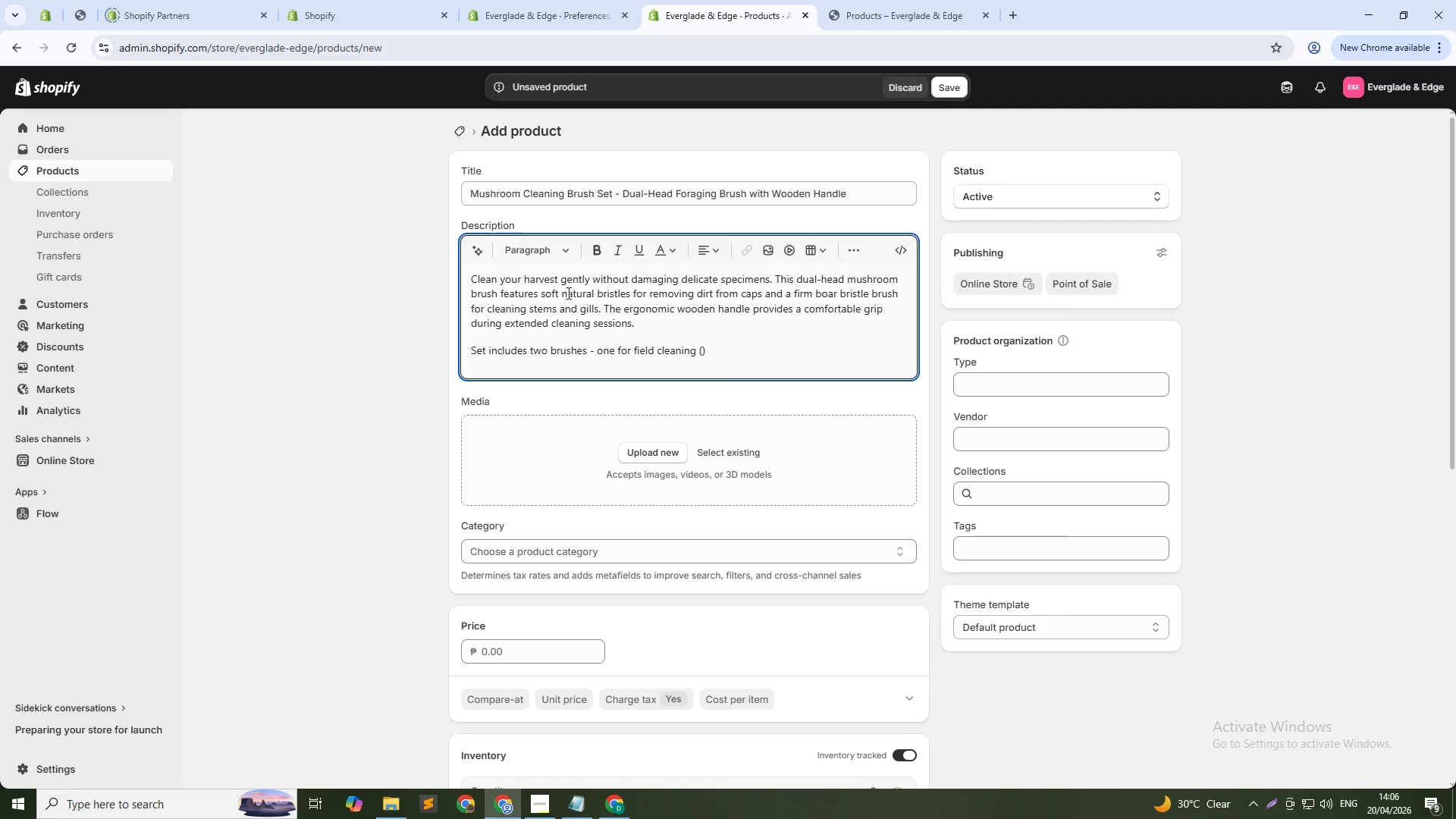 
key(ArrowLeft)
 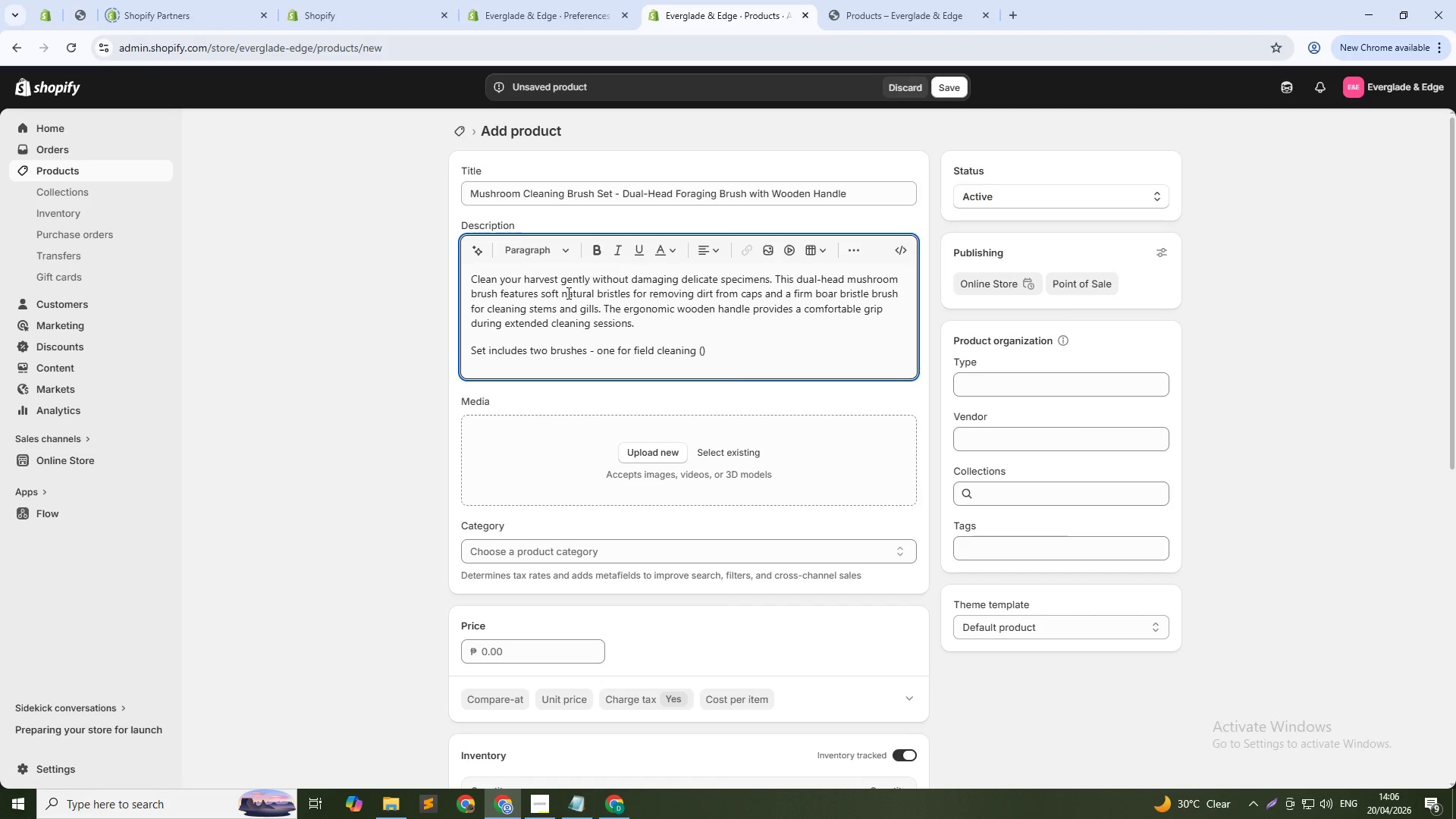 
type(keep in your harvest bag)
 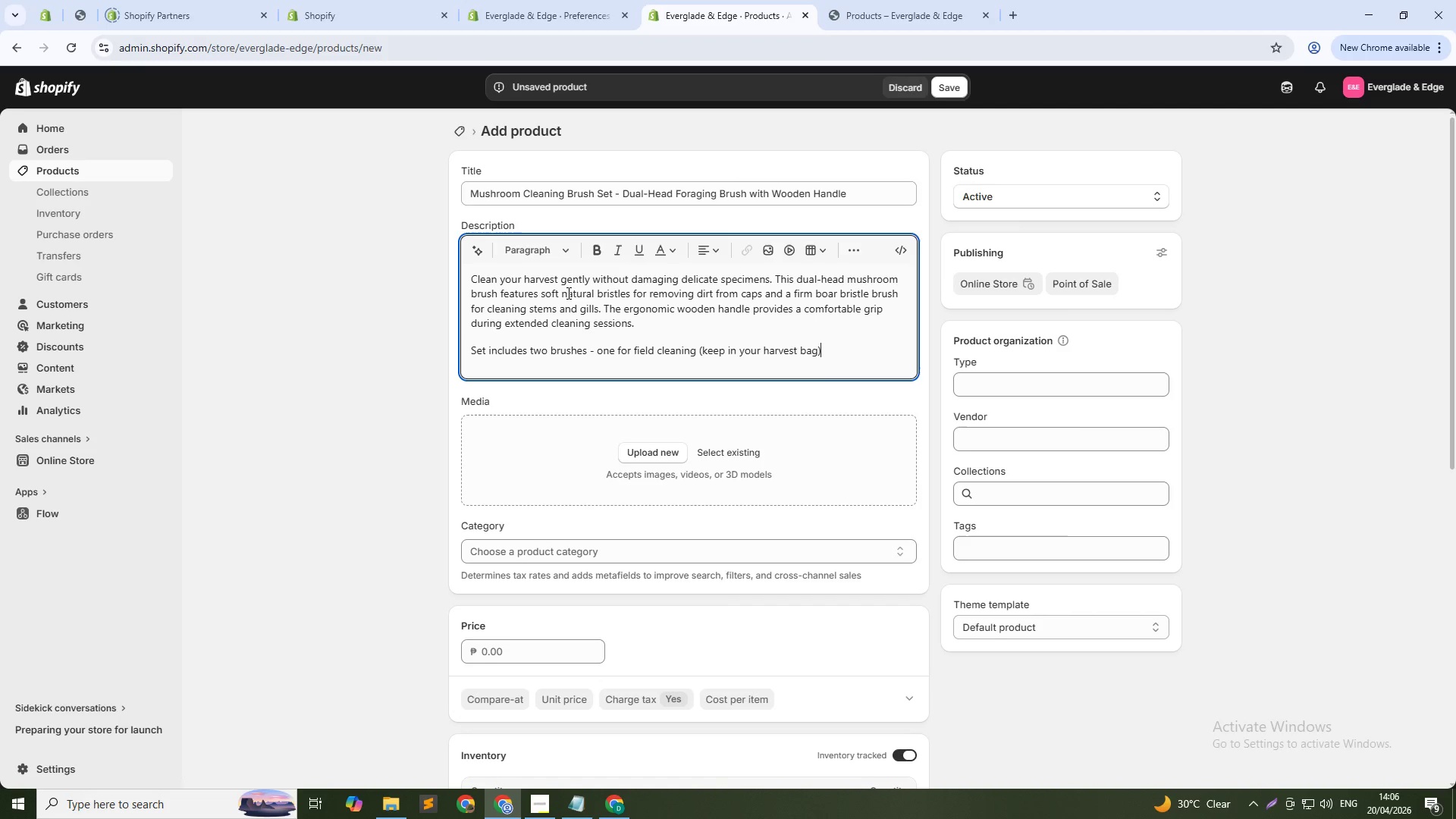 
key(ArrowDown)
 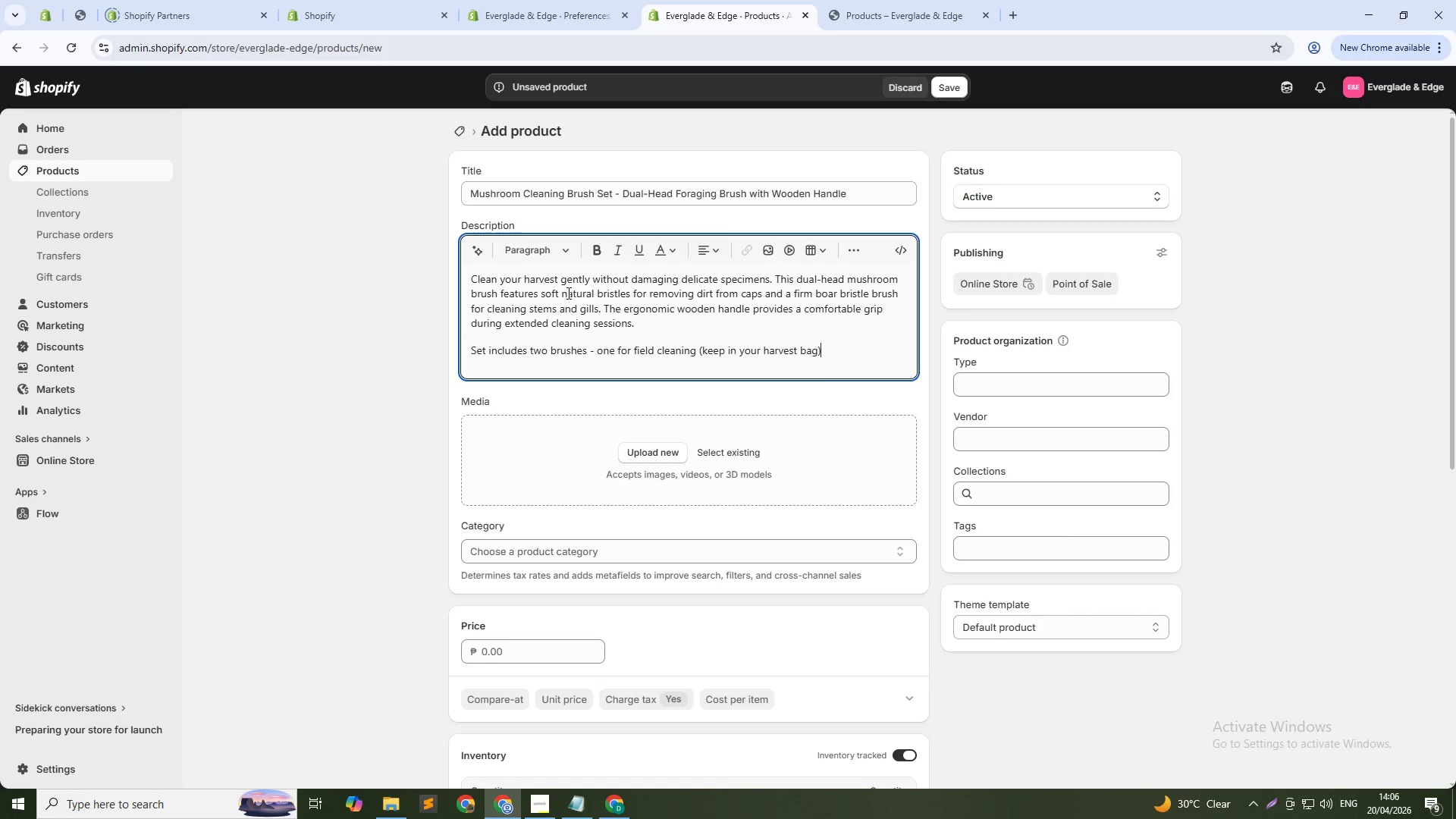 
type( and one for kitchen prep. The compact size ())
 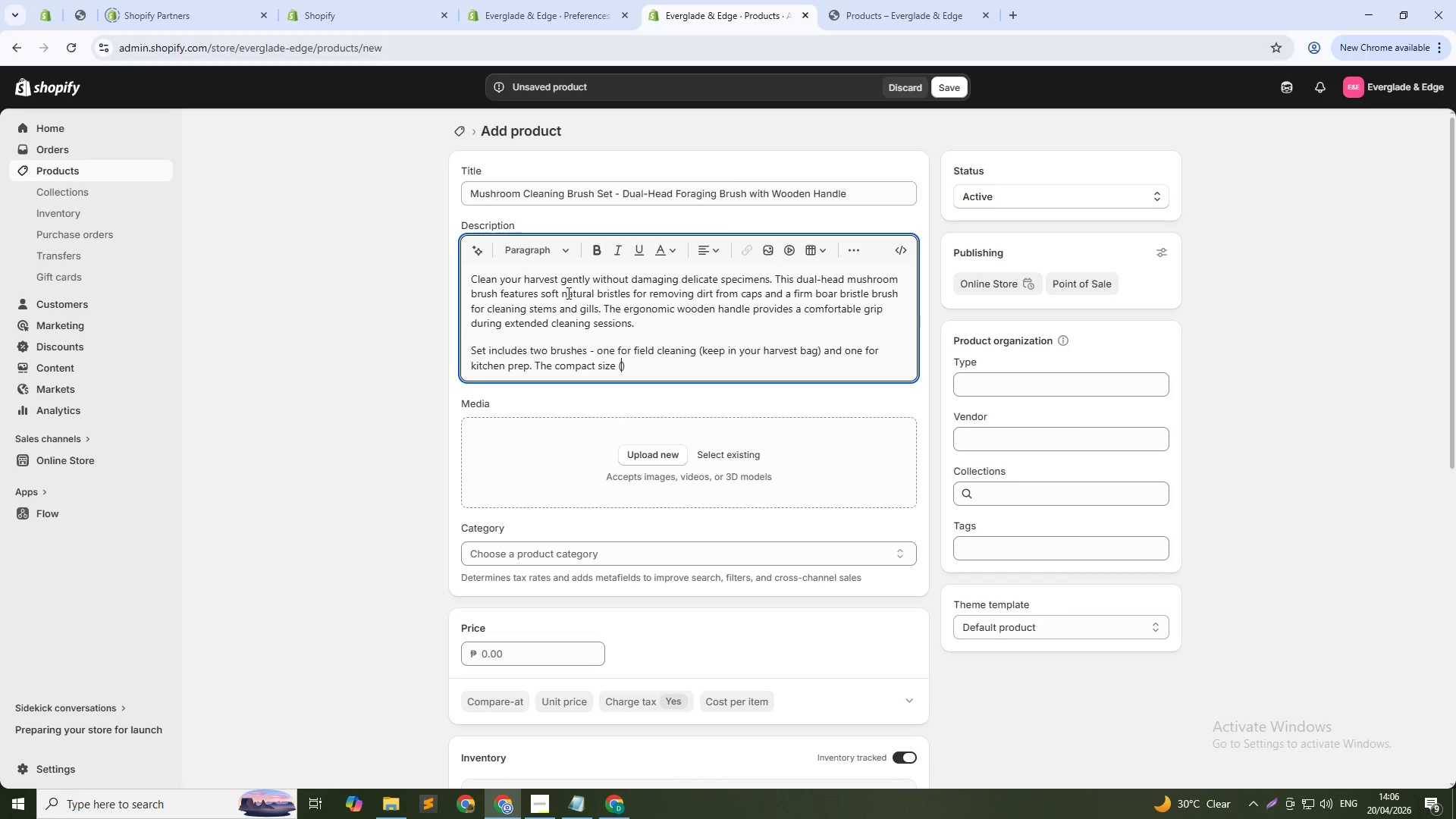 
 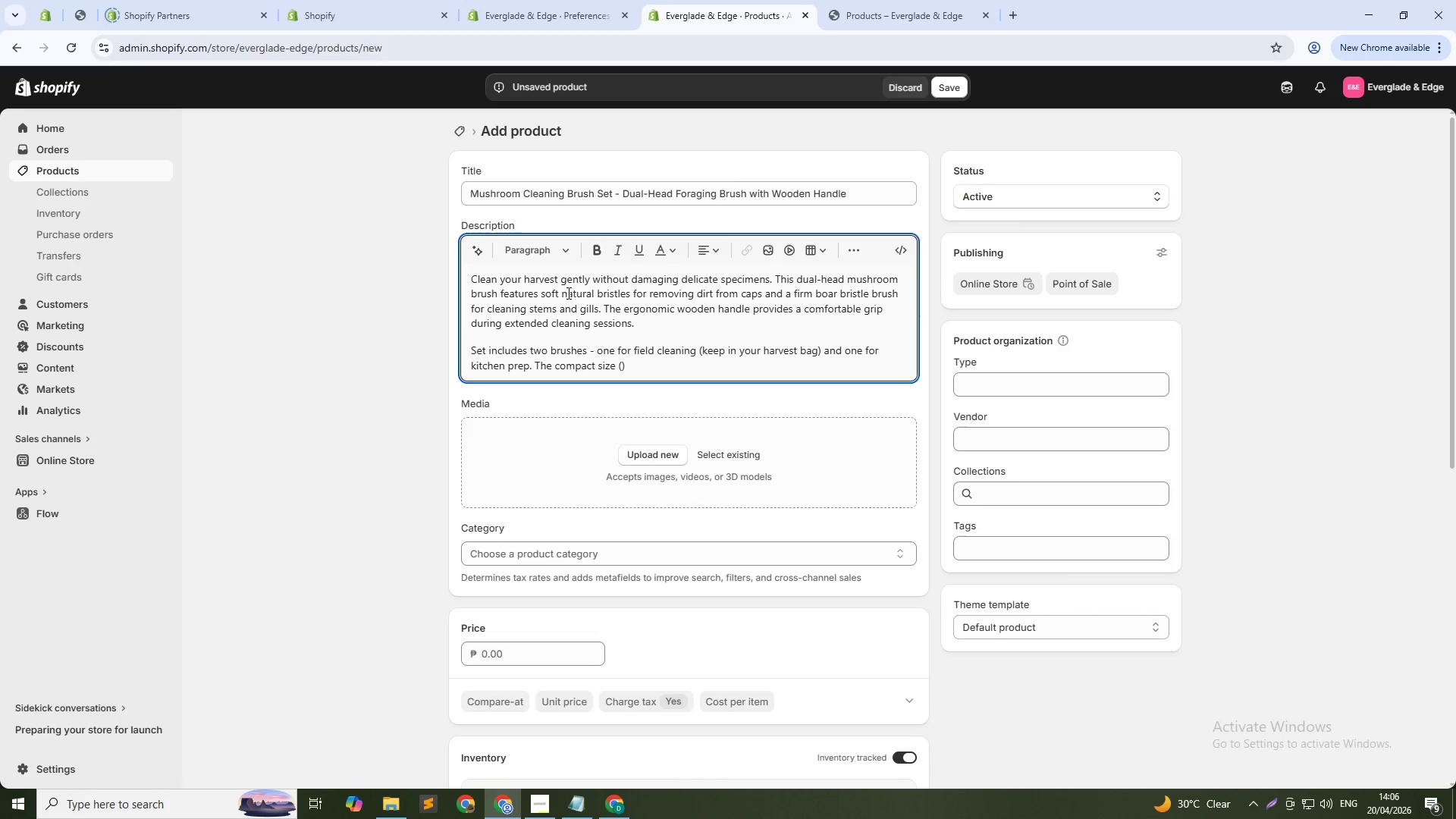 
key(ArrowLeft)
 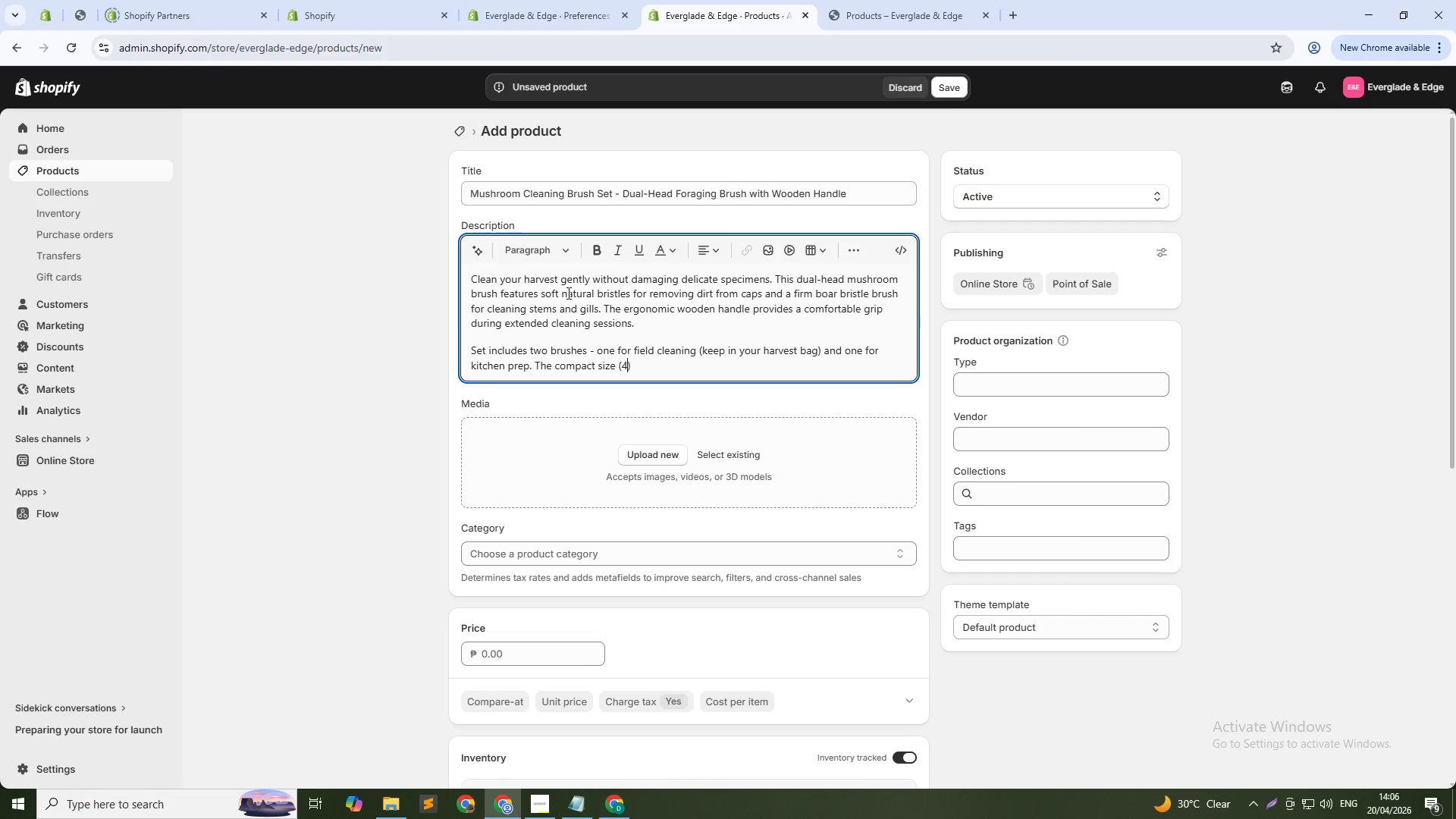 
type(4 inches)
 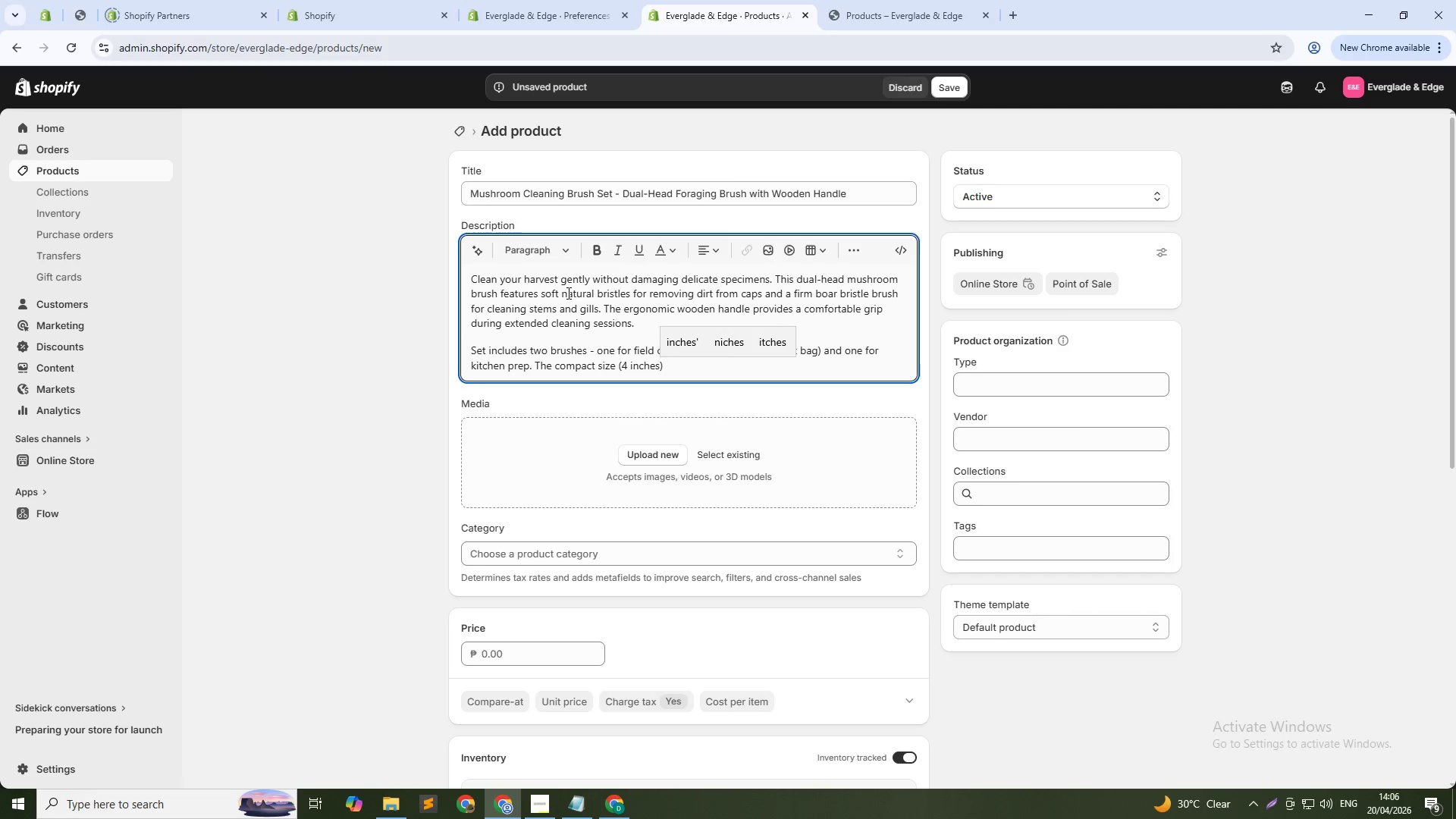 
key(ArrowDown)
 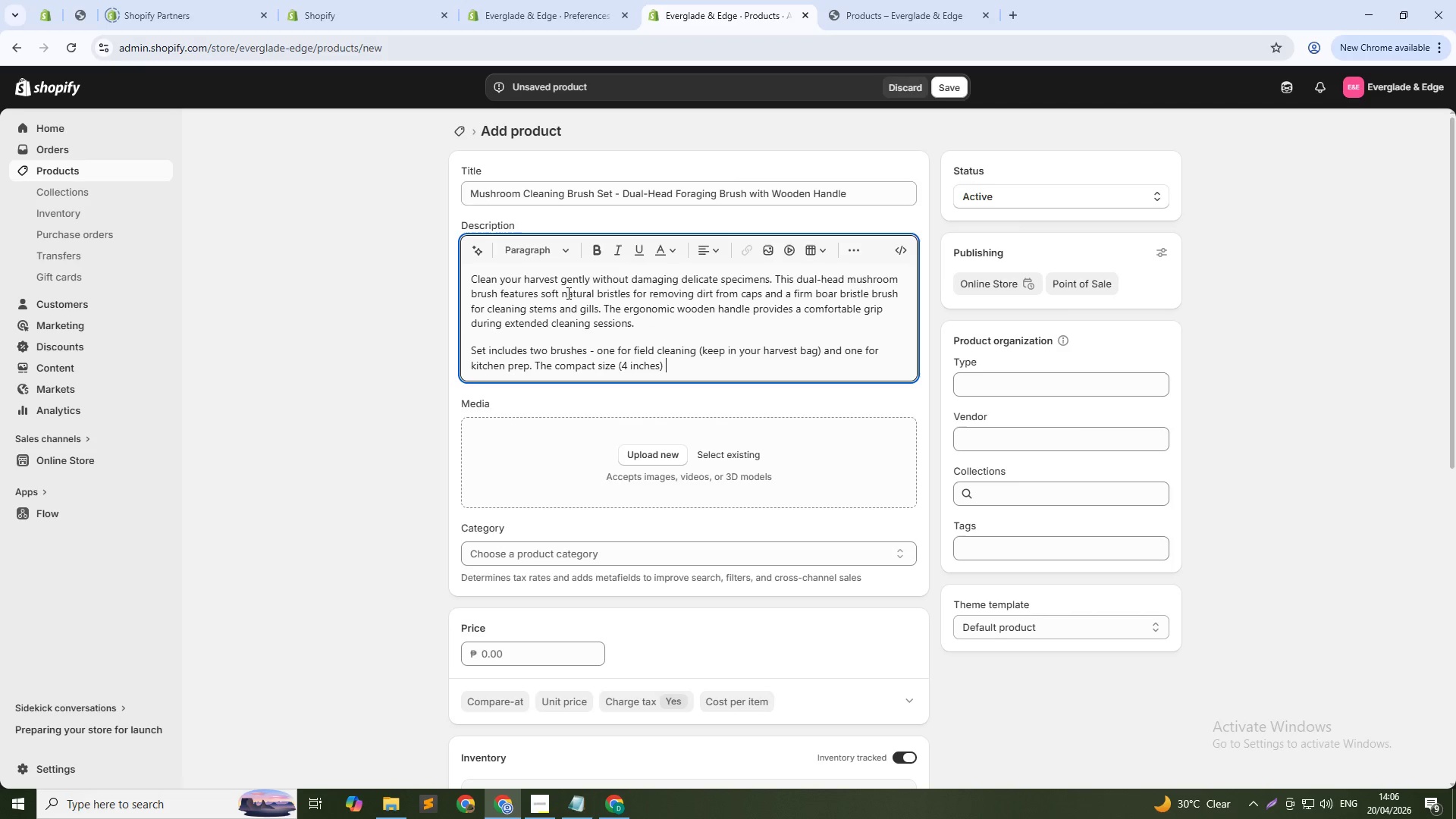 
type( fits esail)
key(Backspace)
key(Backspace)
key(Backspace)
key(Backspace)
type(asily in any pocket or bag. Perfect for cleaning chanterelles, morels, porcini, oysters, and wild herbs without bruising or breaking.)
 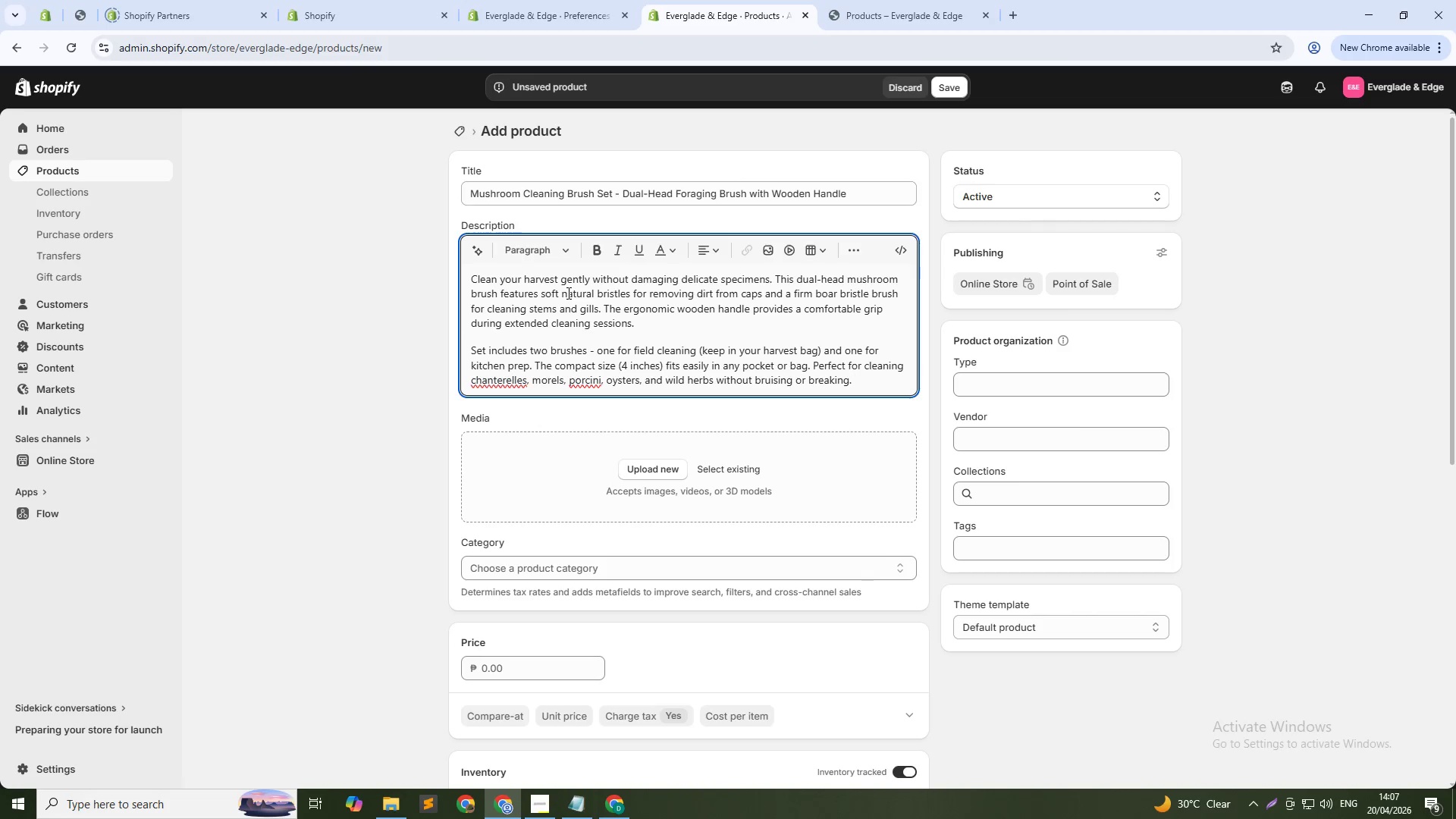 
key(Enter)
 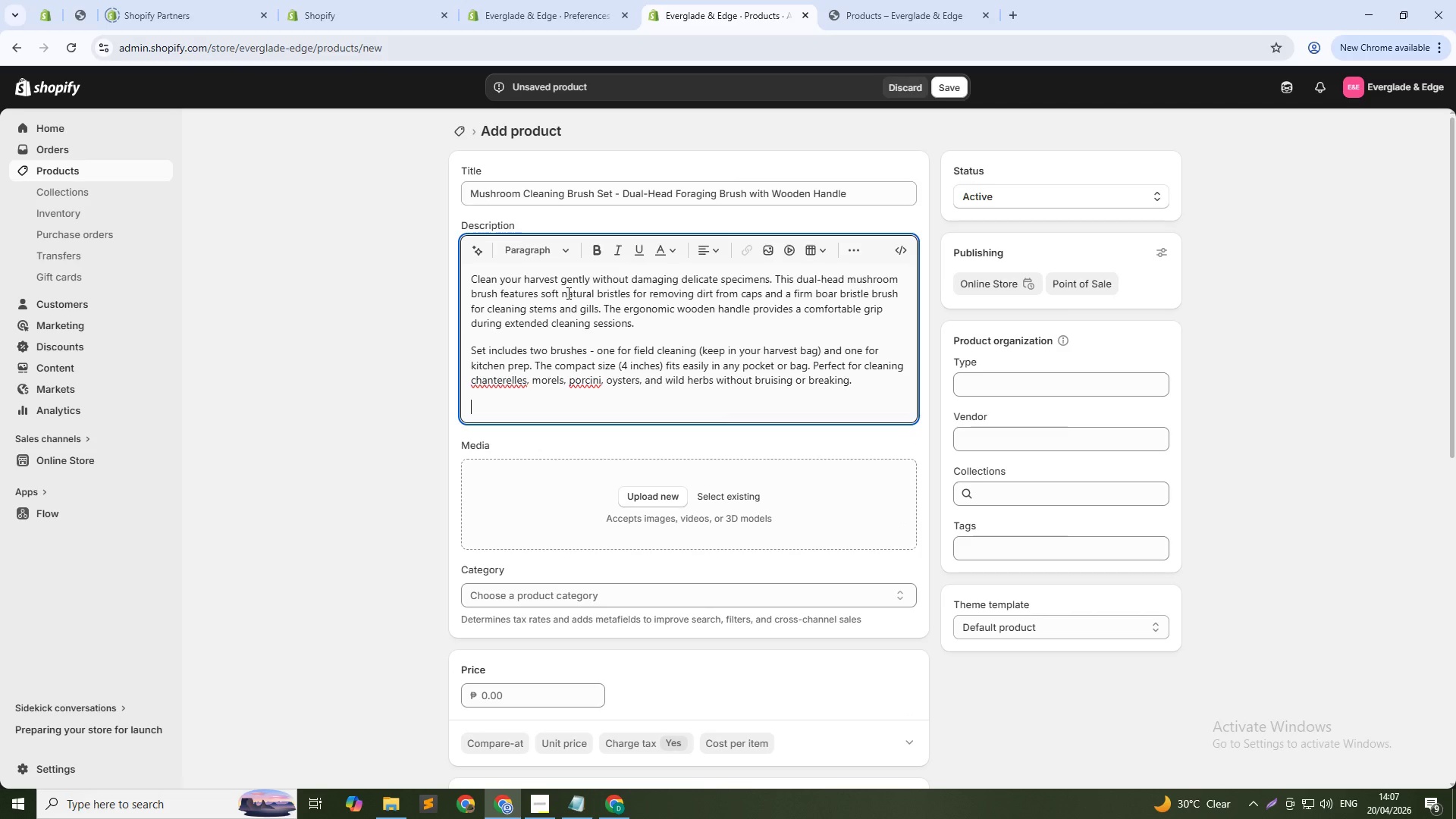 
type(Key Features: )
 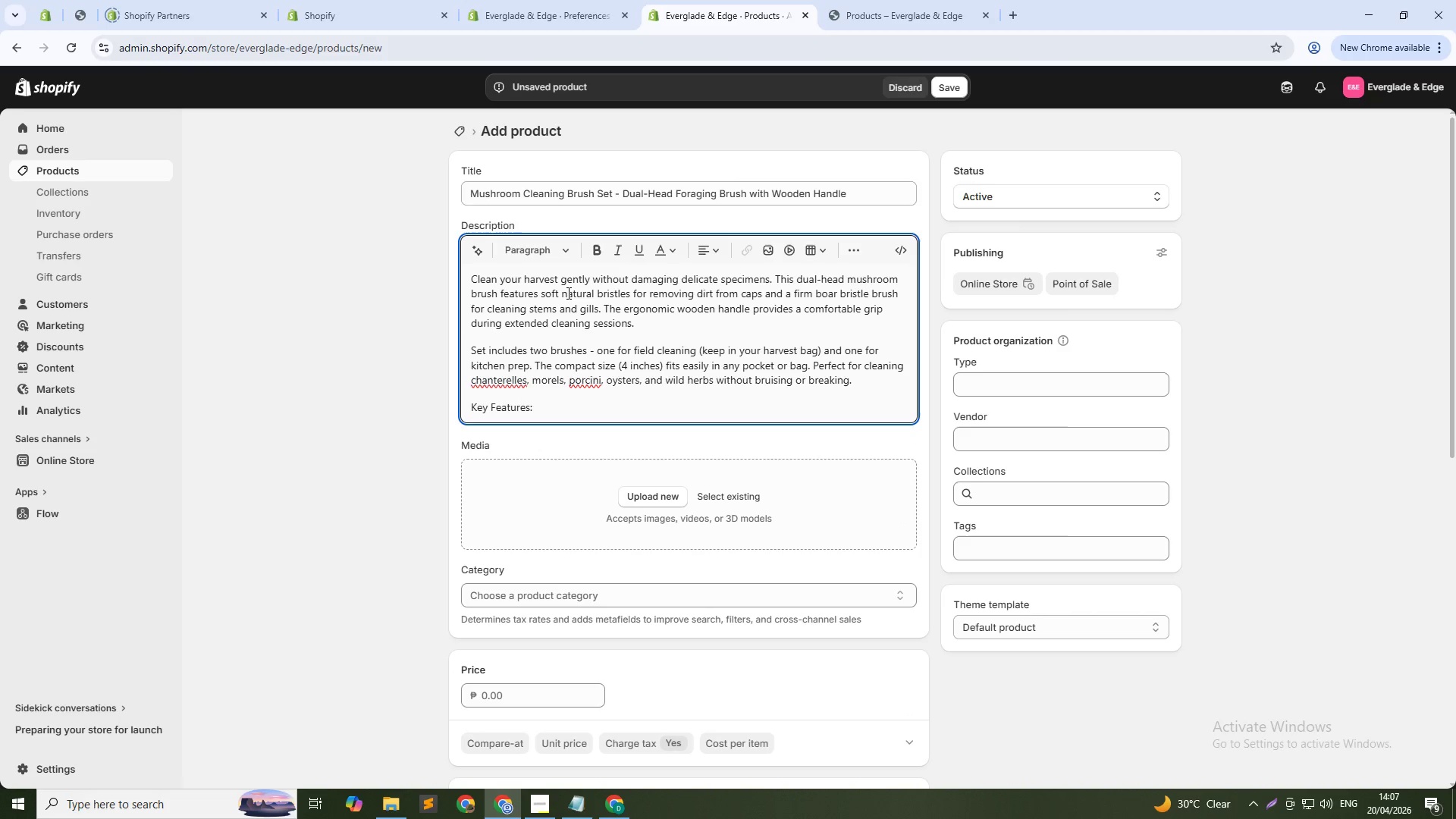 
wait(38.77)
 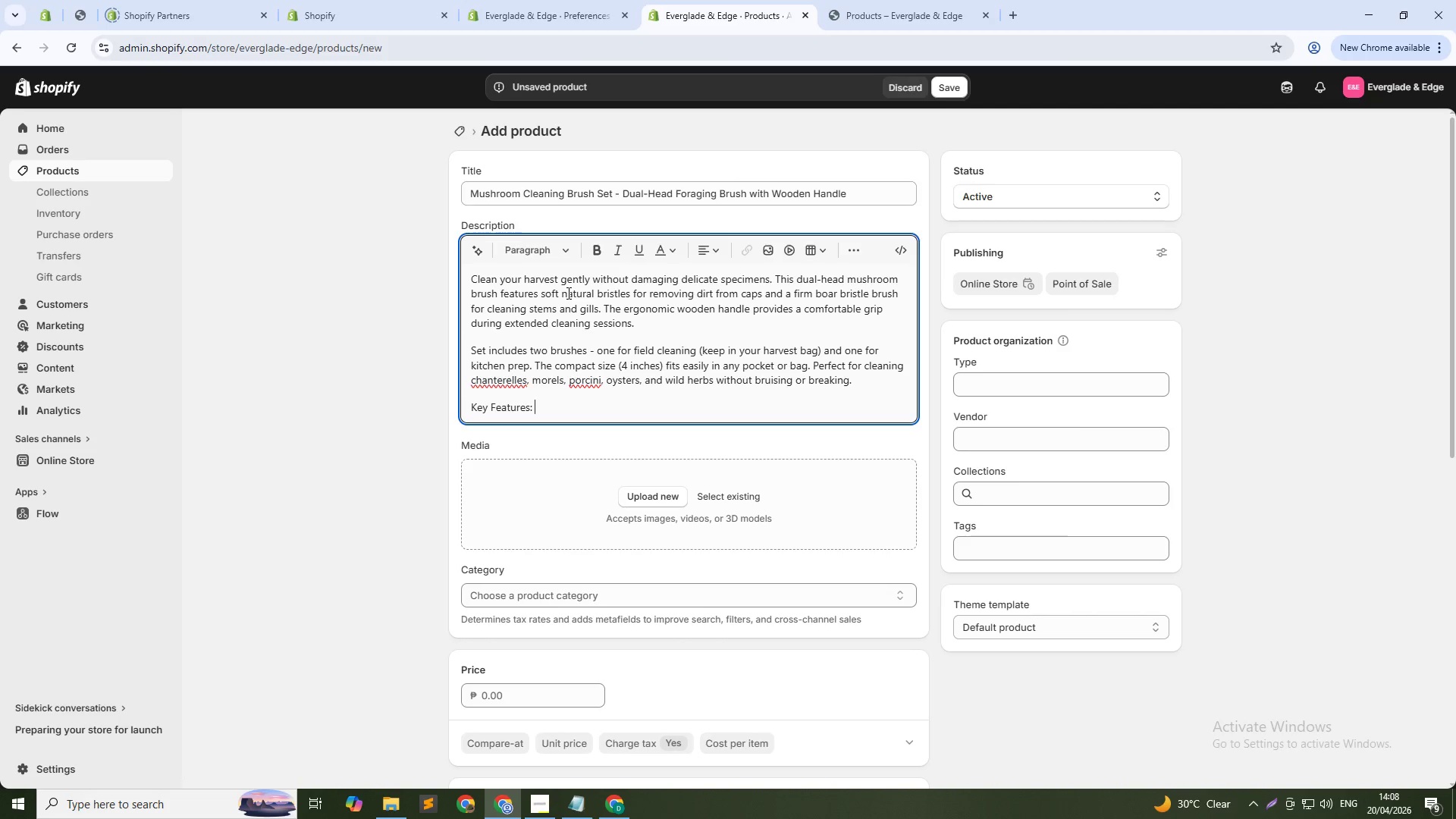 
type(Dual-)
 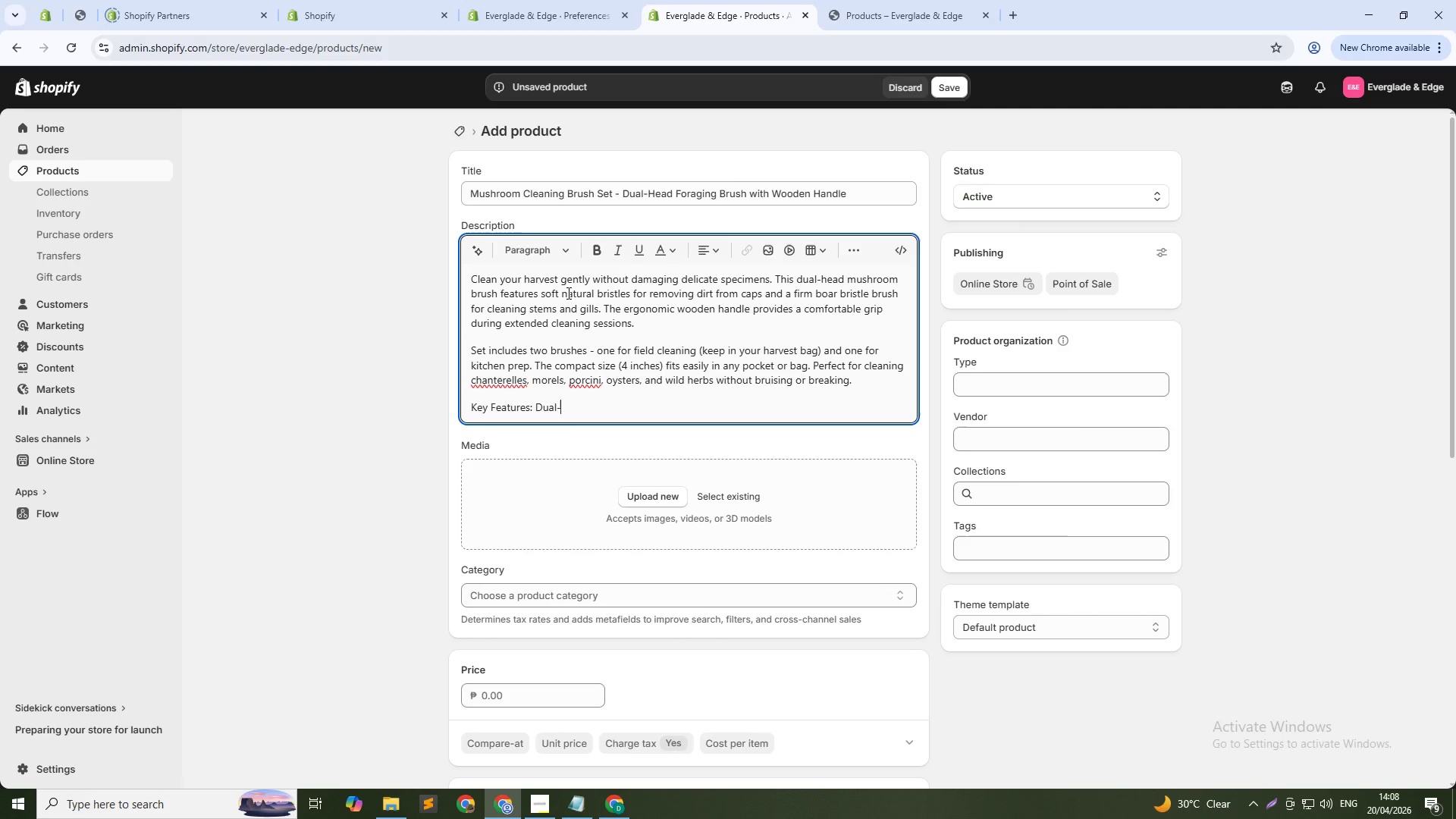 
wait(10.34)
 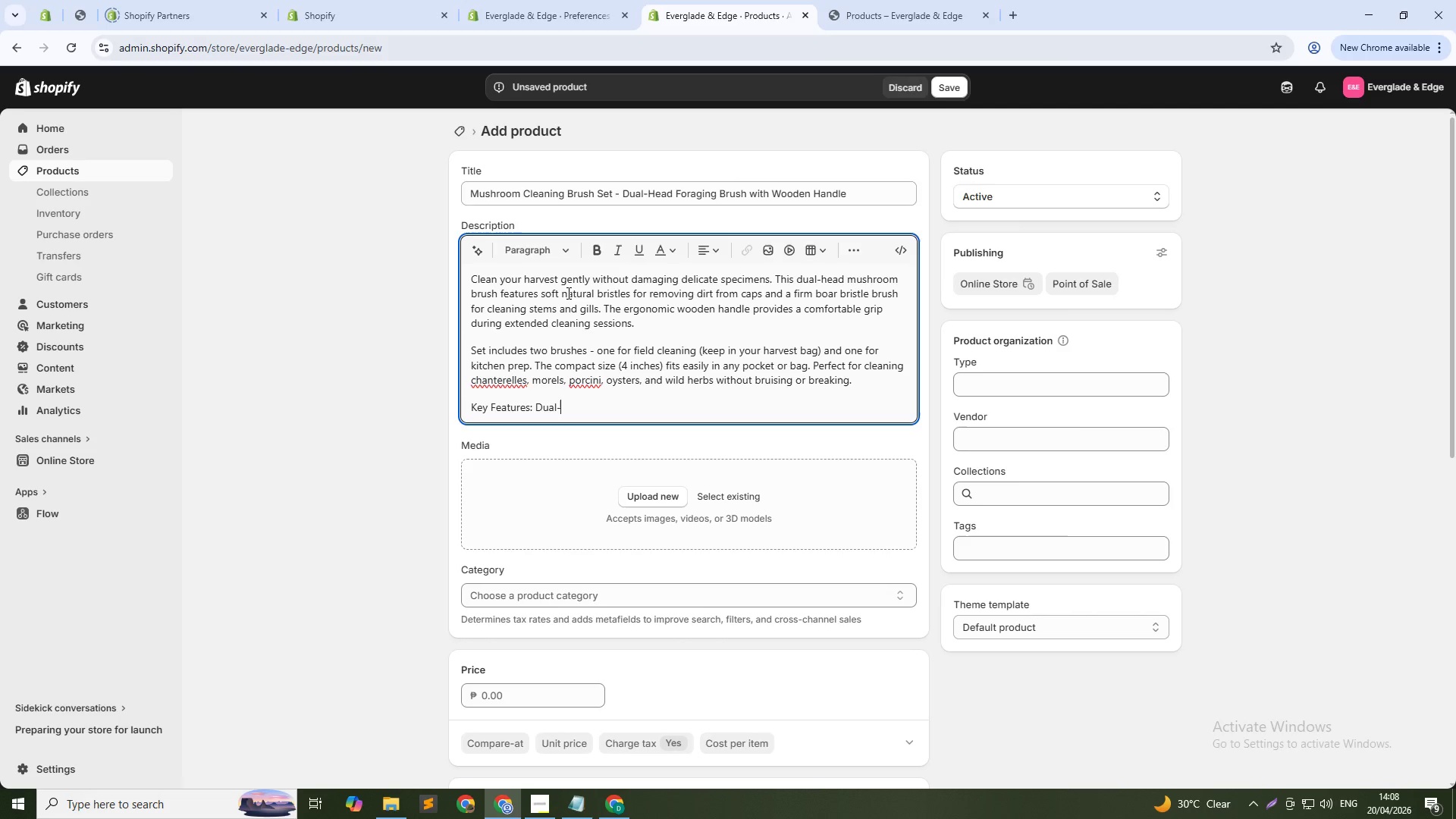 
type(head design ())
 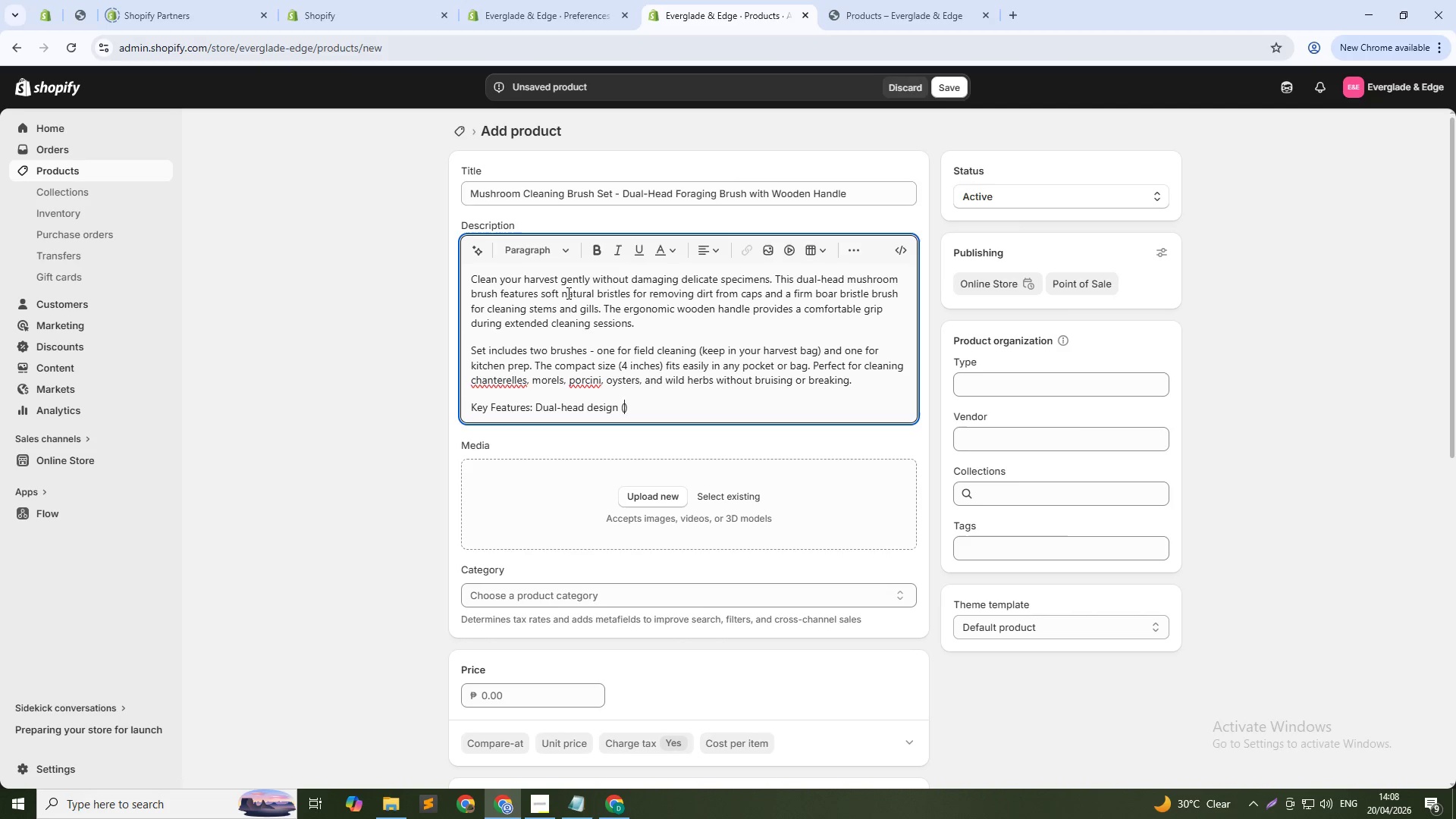 
 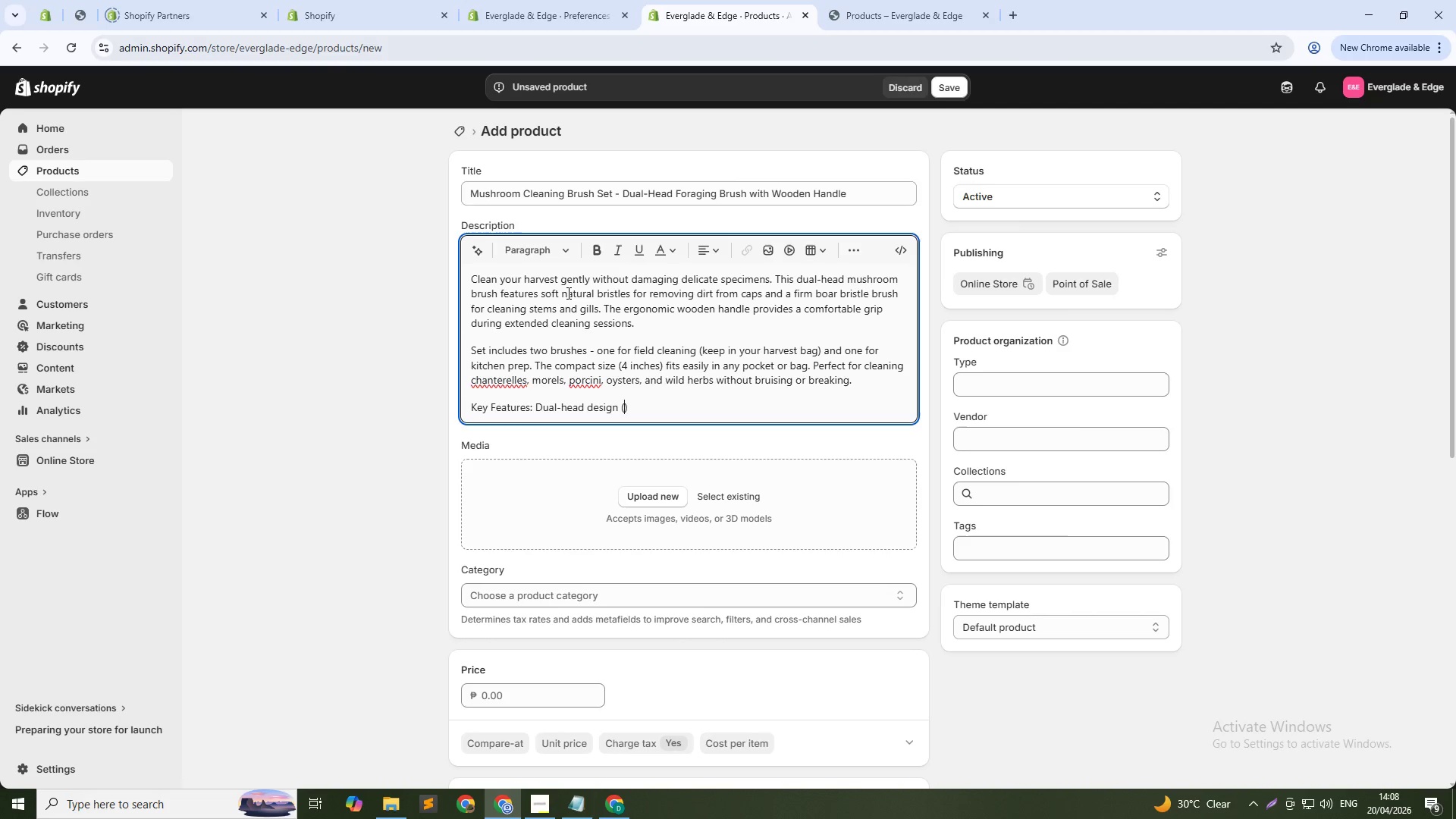 
key(ArrowLeft)
 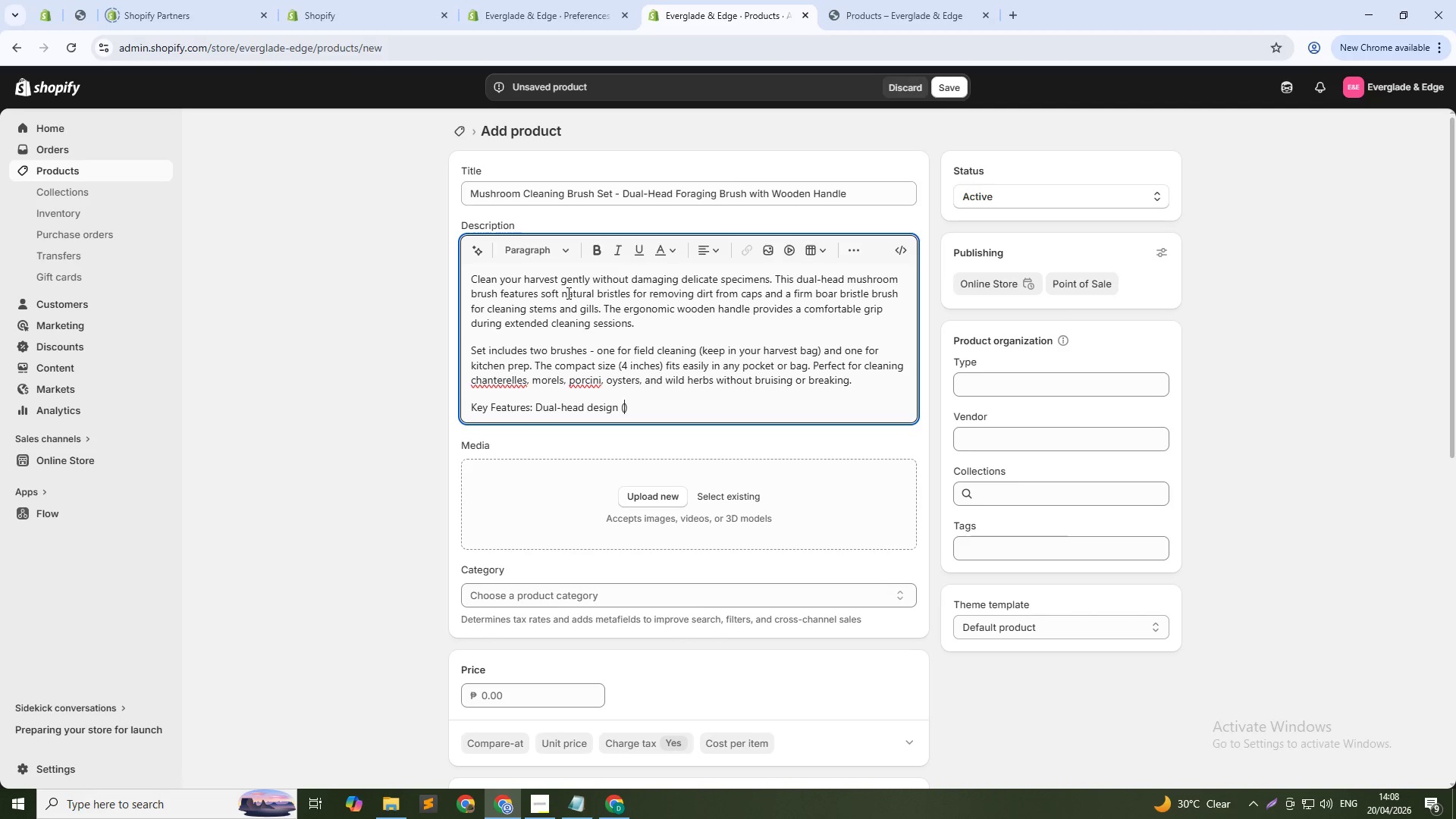 
type(soft + firm bristles)
 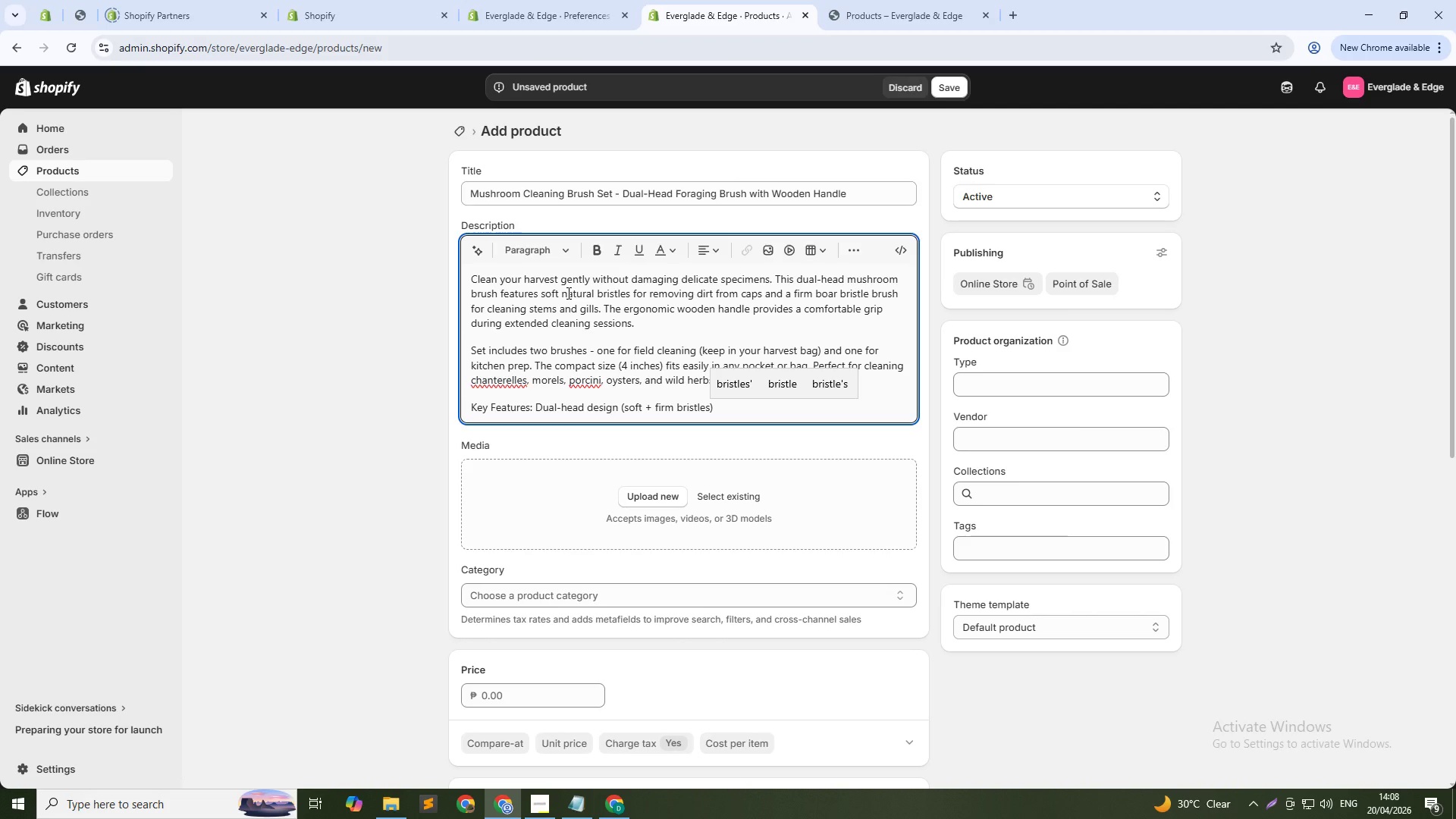 
key(ArrowDown)
 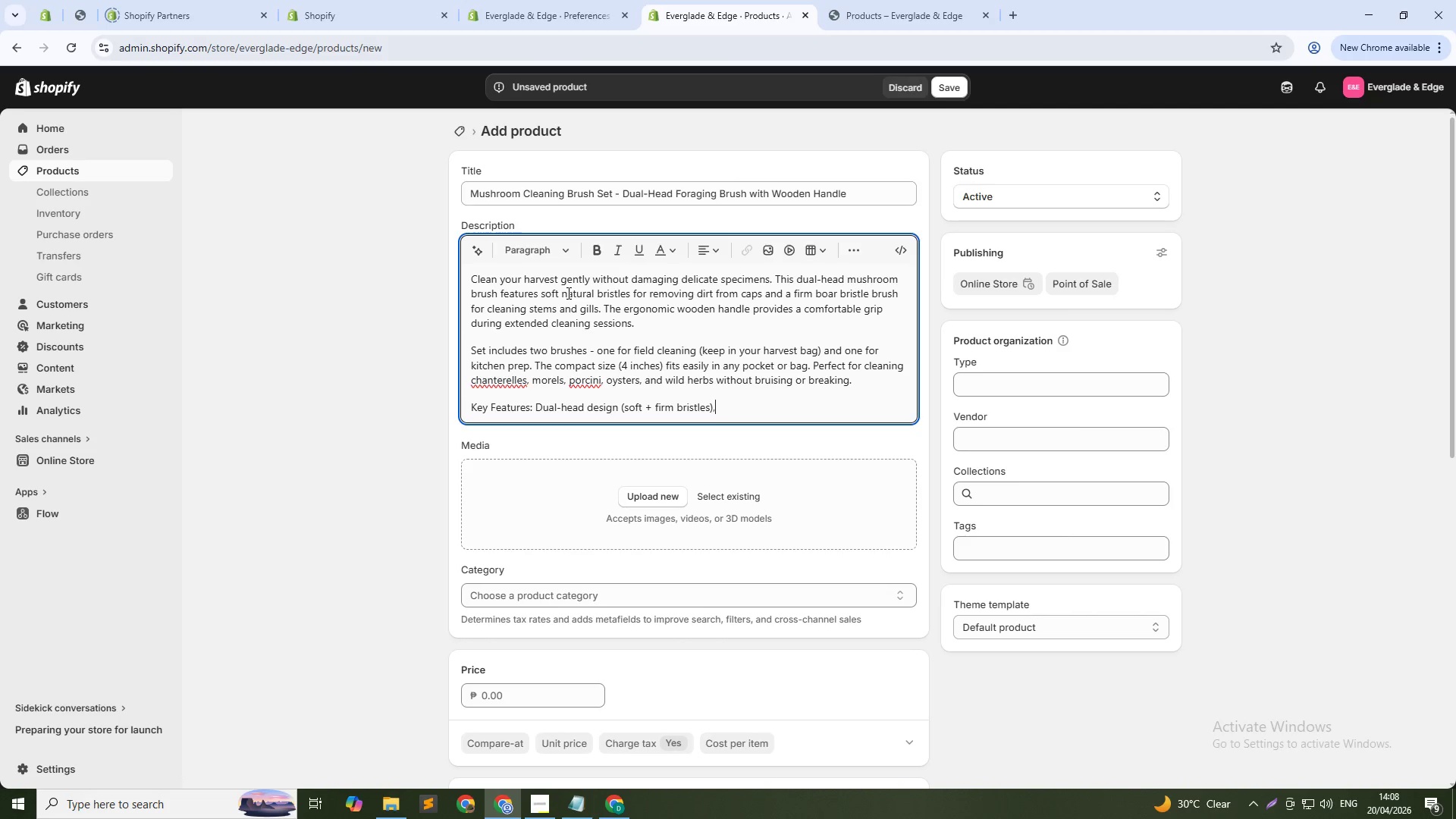 
type(, natural wood handle)
 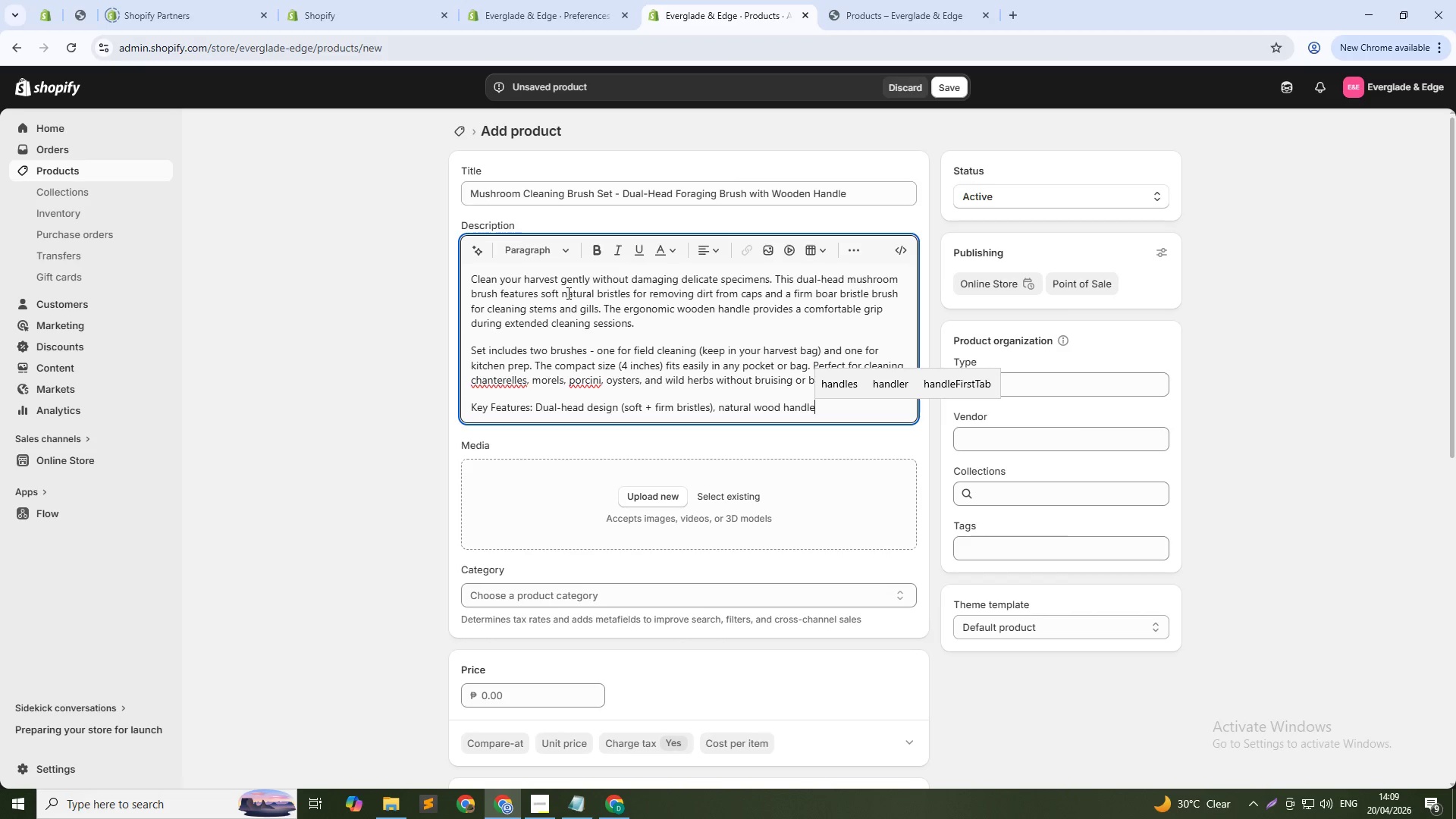 
wait(7.03)
 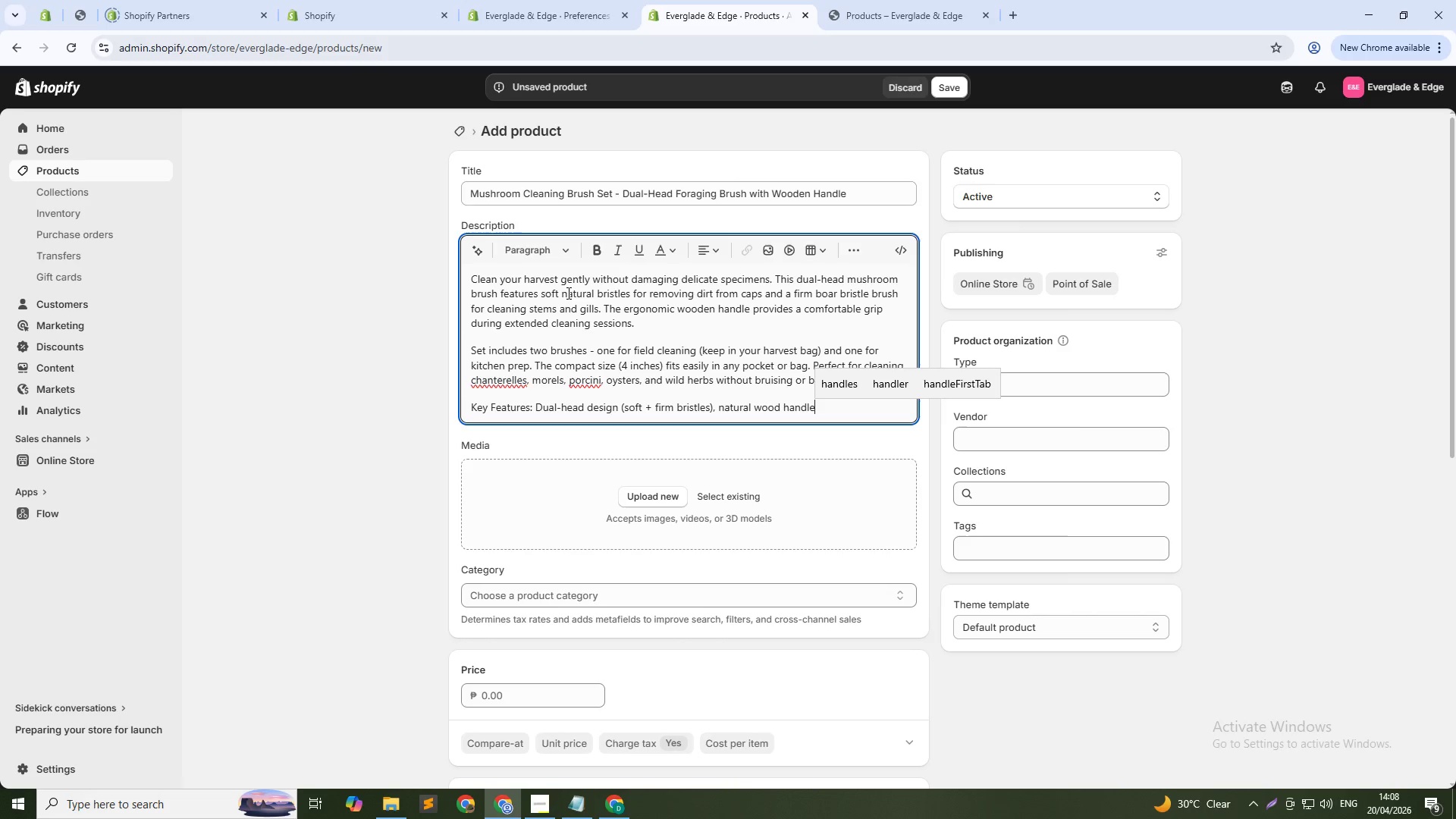 
type(, 4-inch compact size, set of 2 brushes, gentle on delicate mushrooms.)
 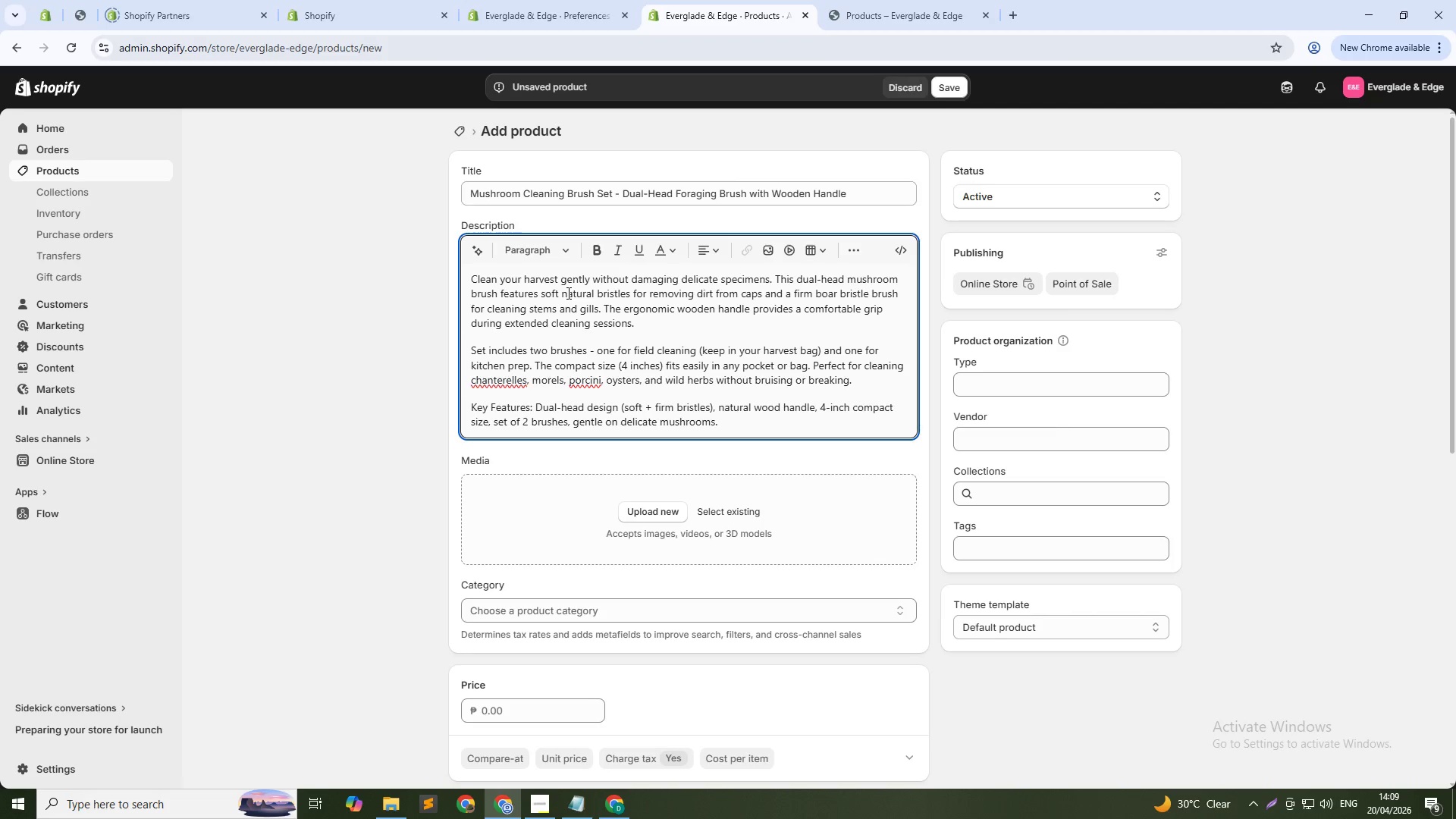 
wait(22.86)
 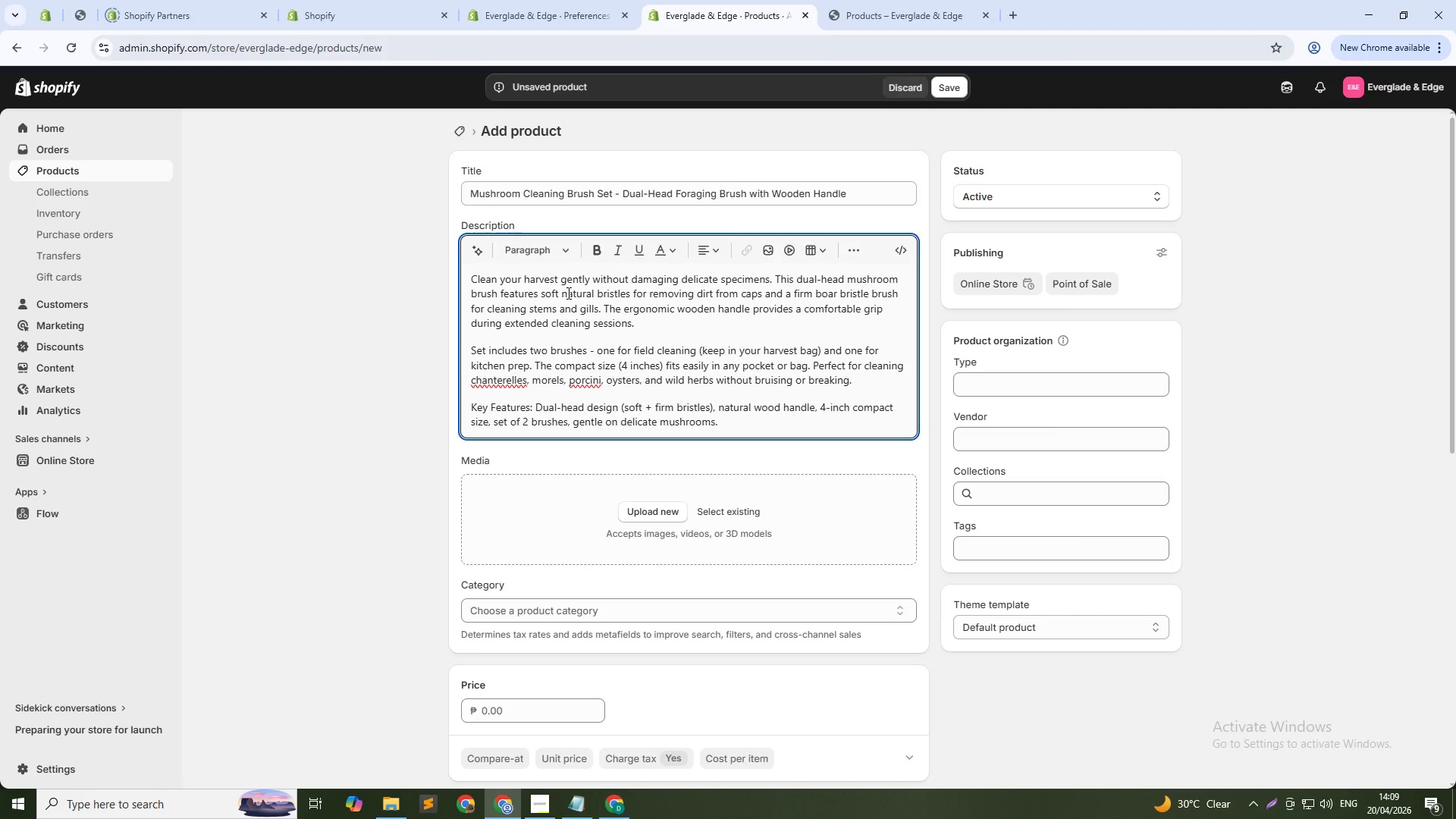 
key(Enter)
 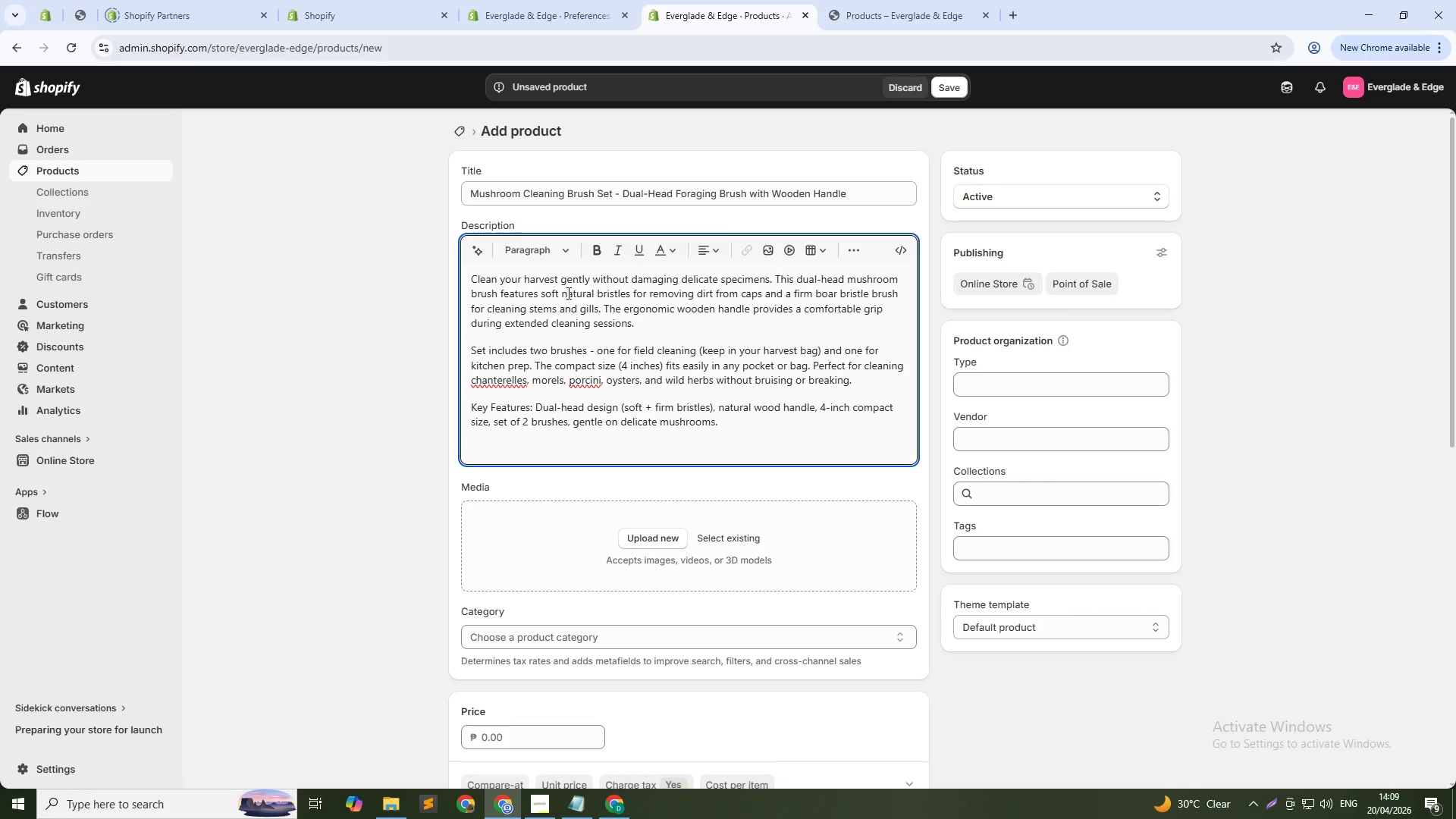 
type(Cre Instructions: Rinse bristles with wam)
key(Backspace)
type(rm water and mild soap. Air dry before stroing)
key(Backspace)
key(Backspace)
key(Backspace)
key(Backspace)
key(Backspace)
type(oring.)
 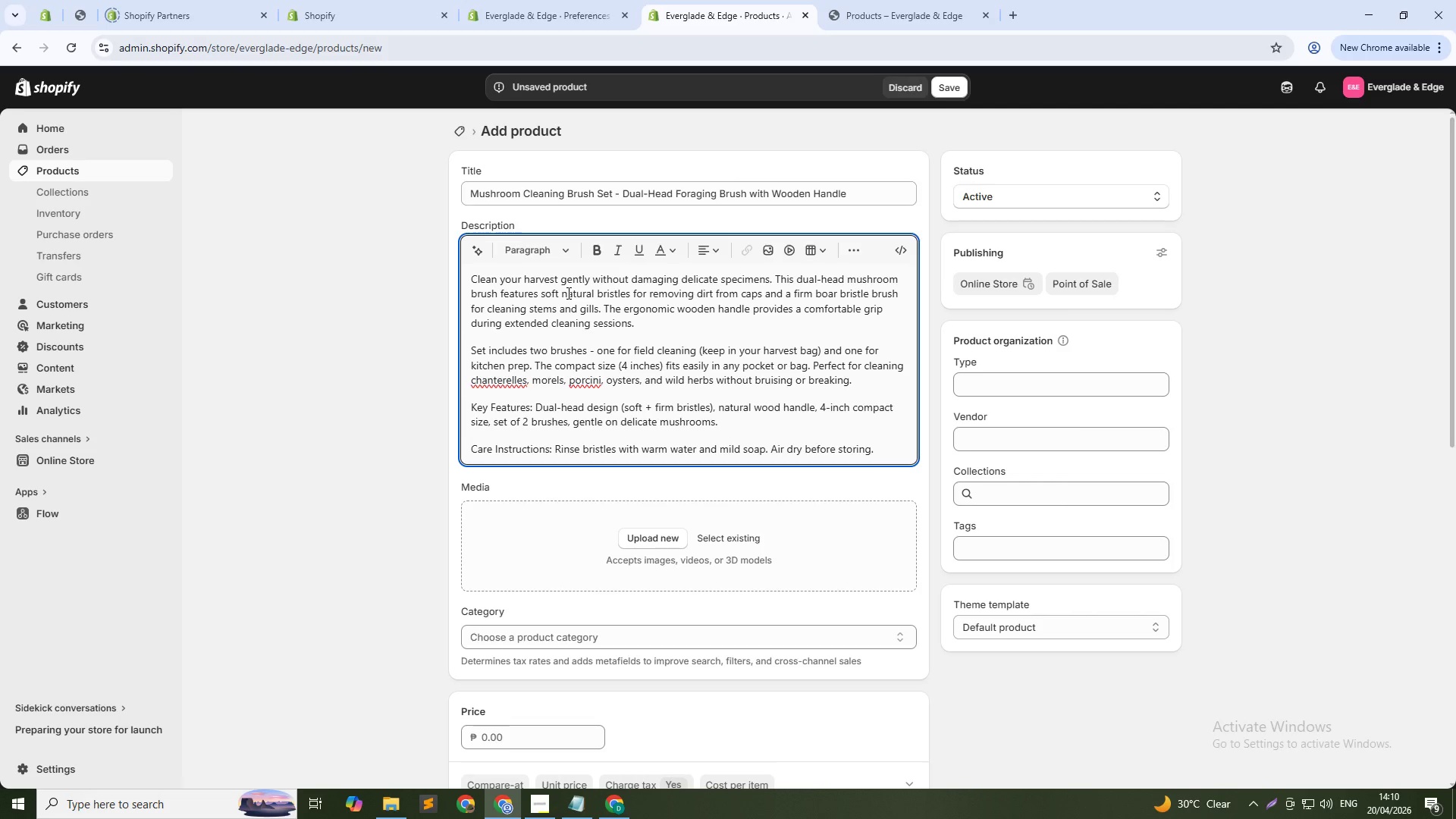 
hold_key(key=ArrowLeft, duration=1.5)
 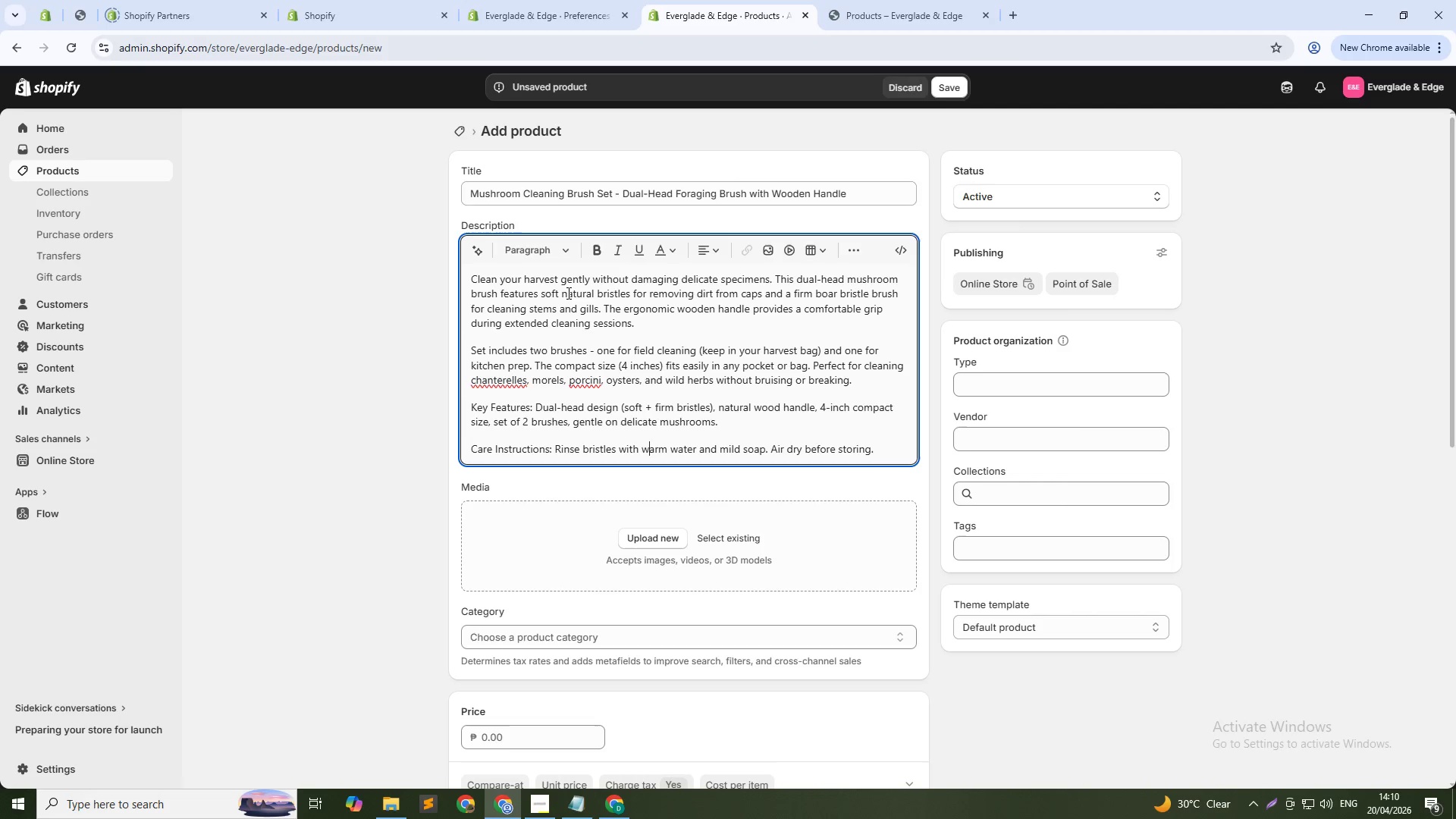 
hold_key(key=ArrowLeft, duration=0.73)
 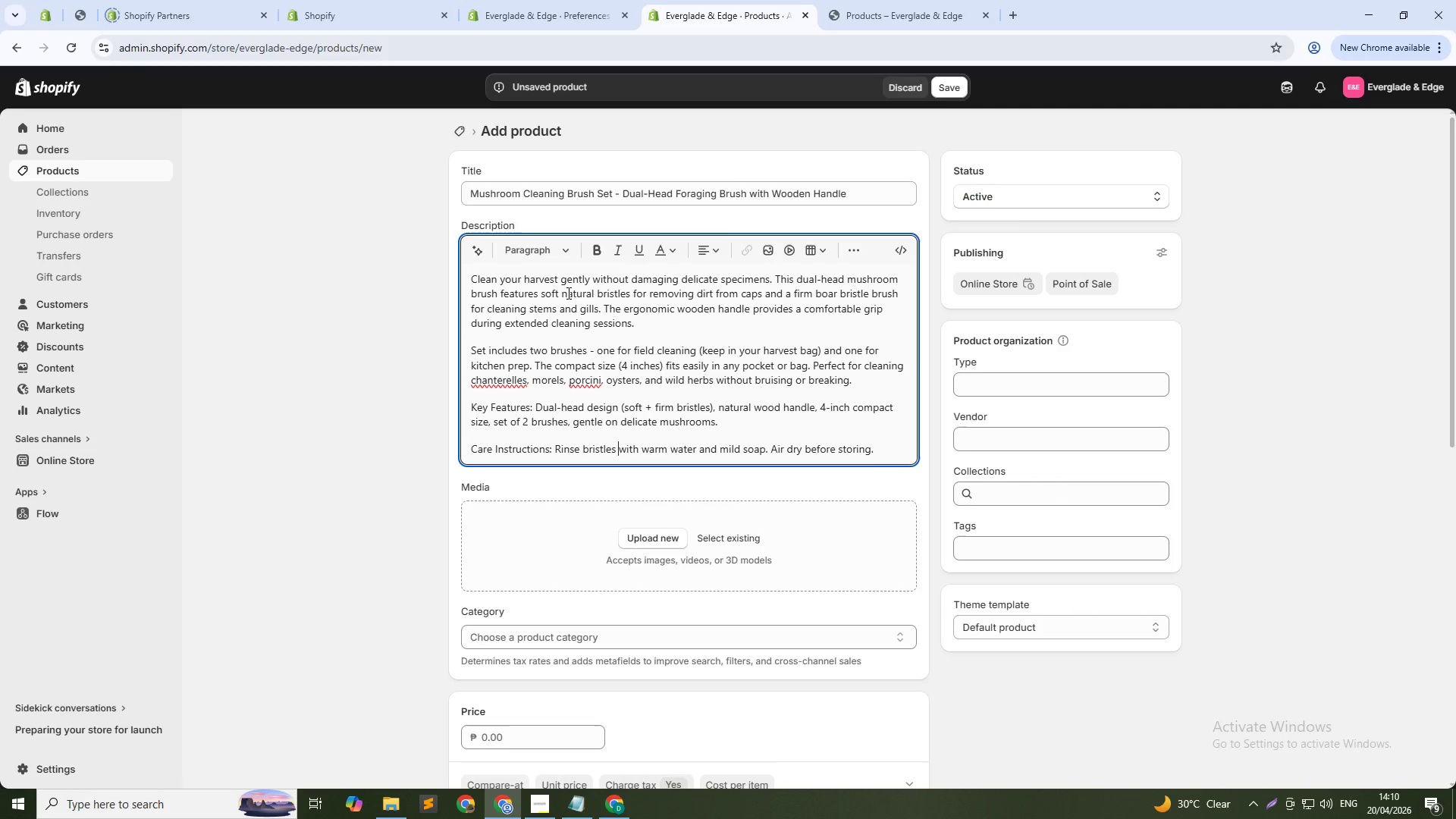 
hold_key(key=ArrowLeft, duration=1.08)
 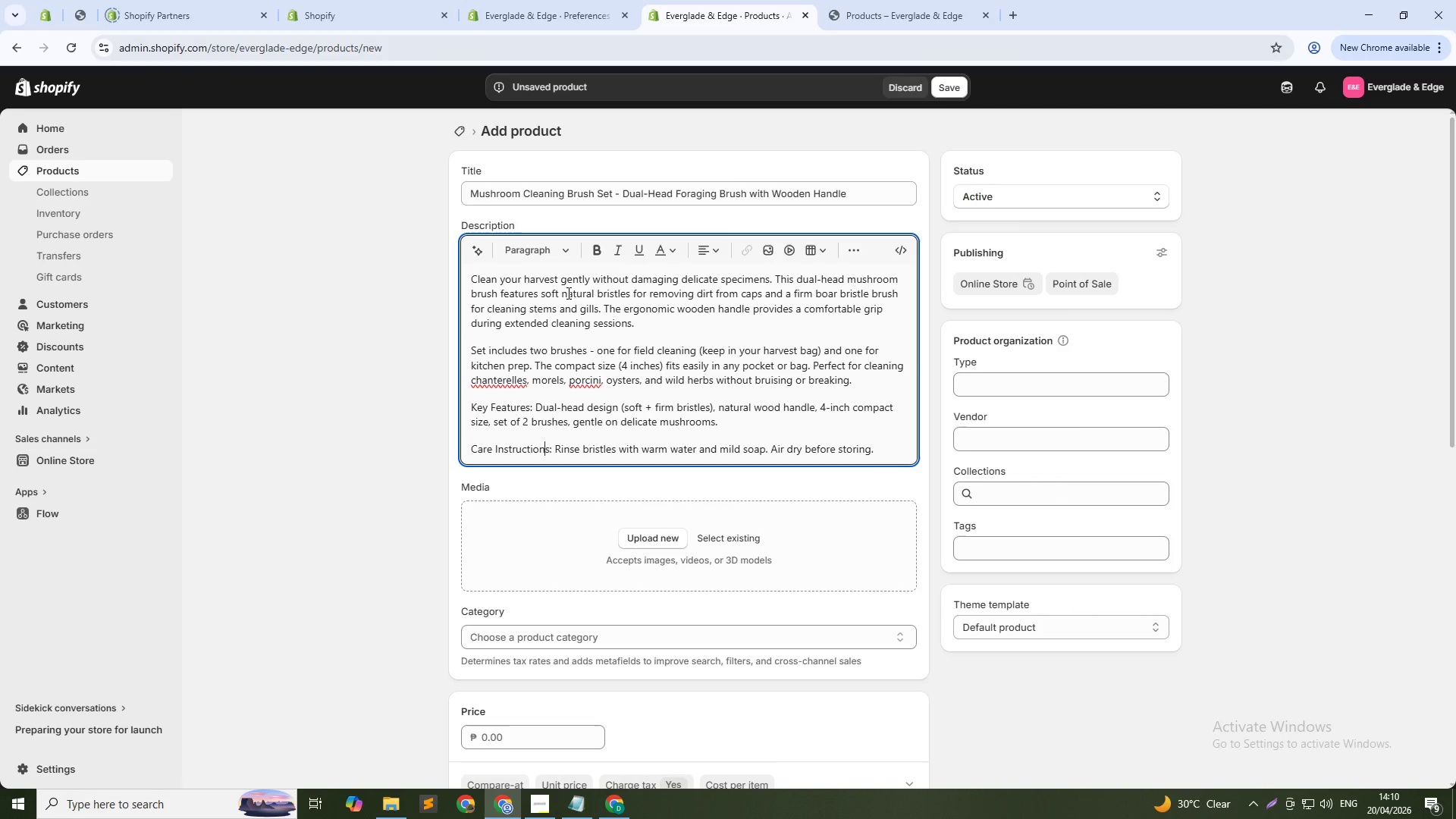 
key(ArrowRight)
 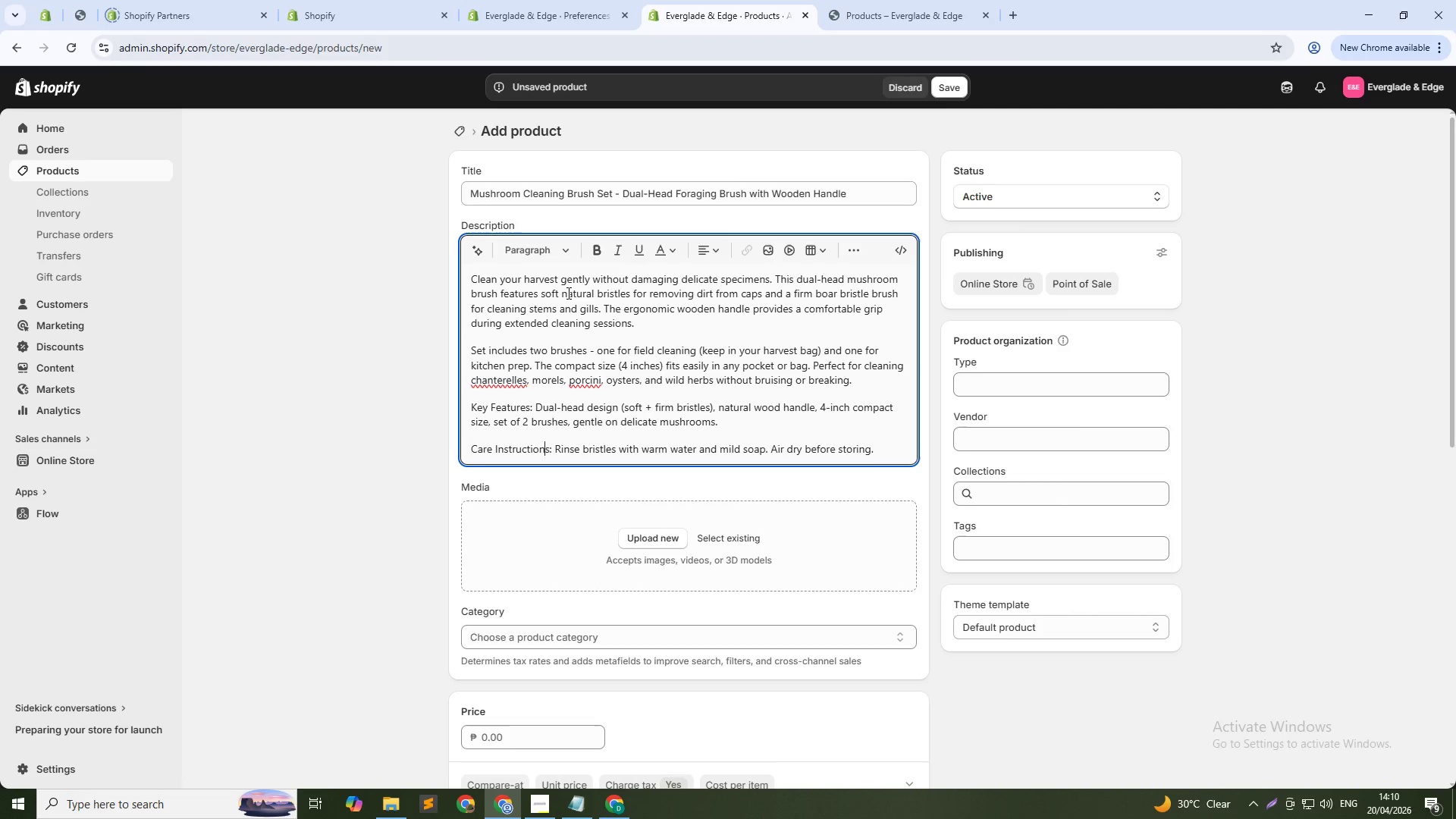 
key(ArrowRight)
 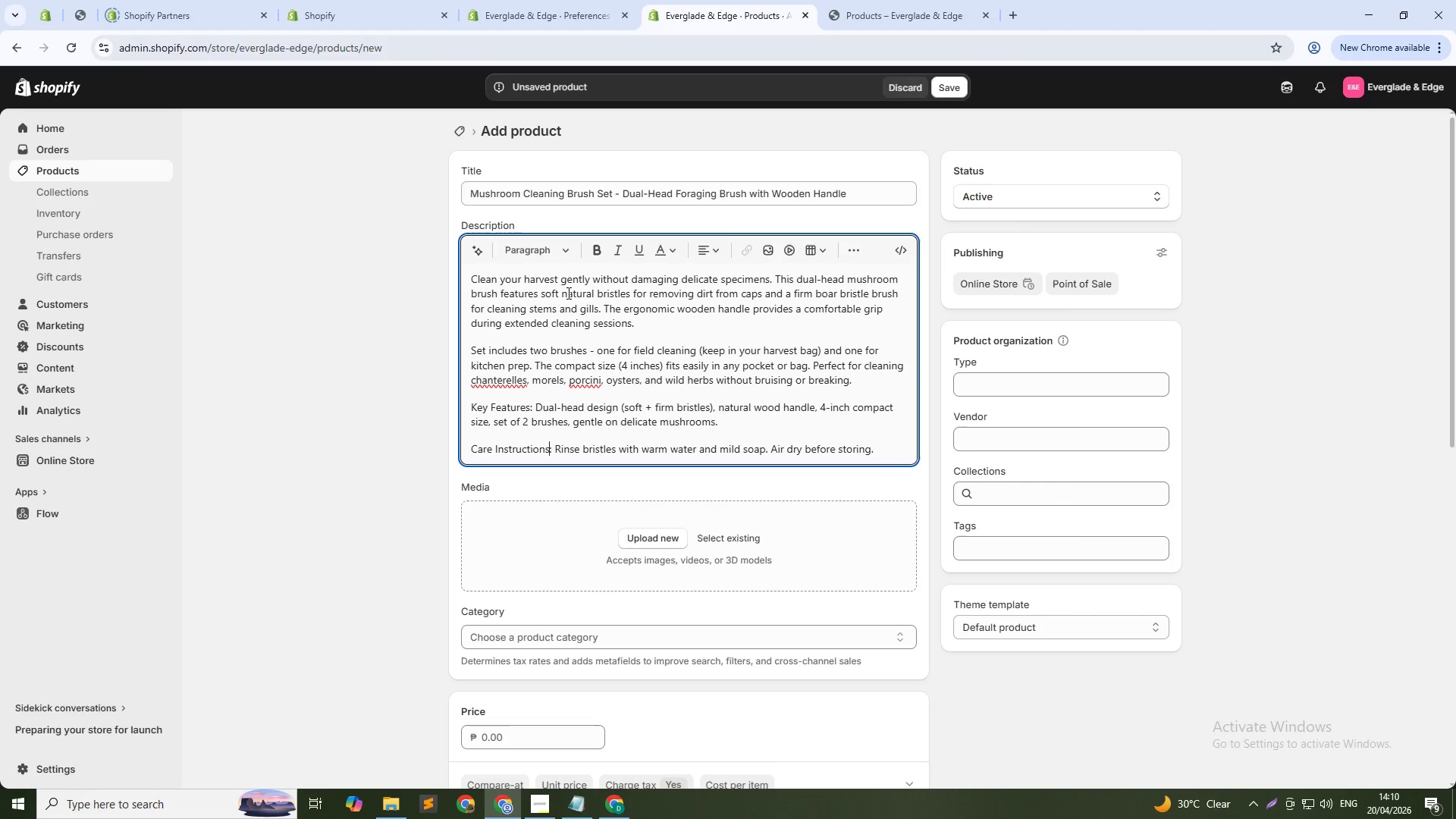 
key(ArrowRight)
 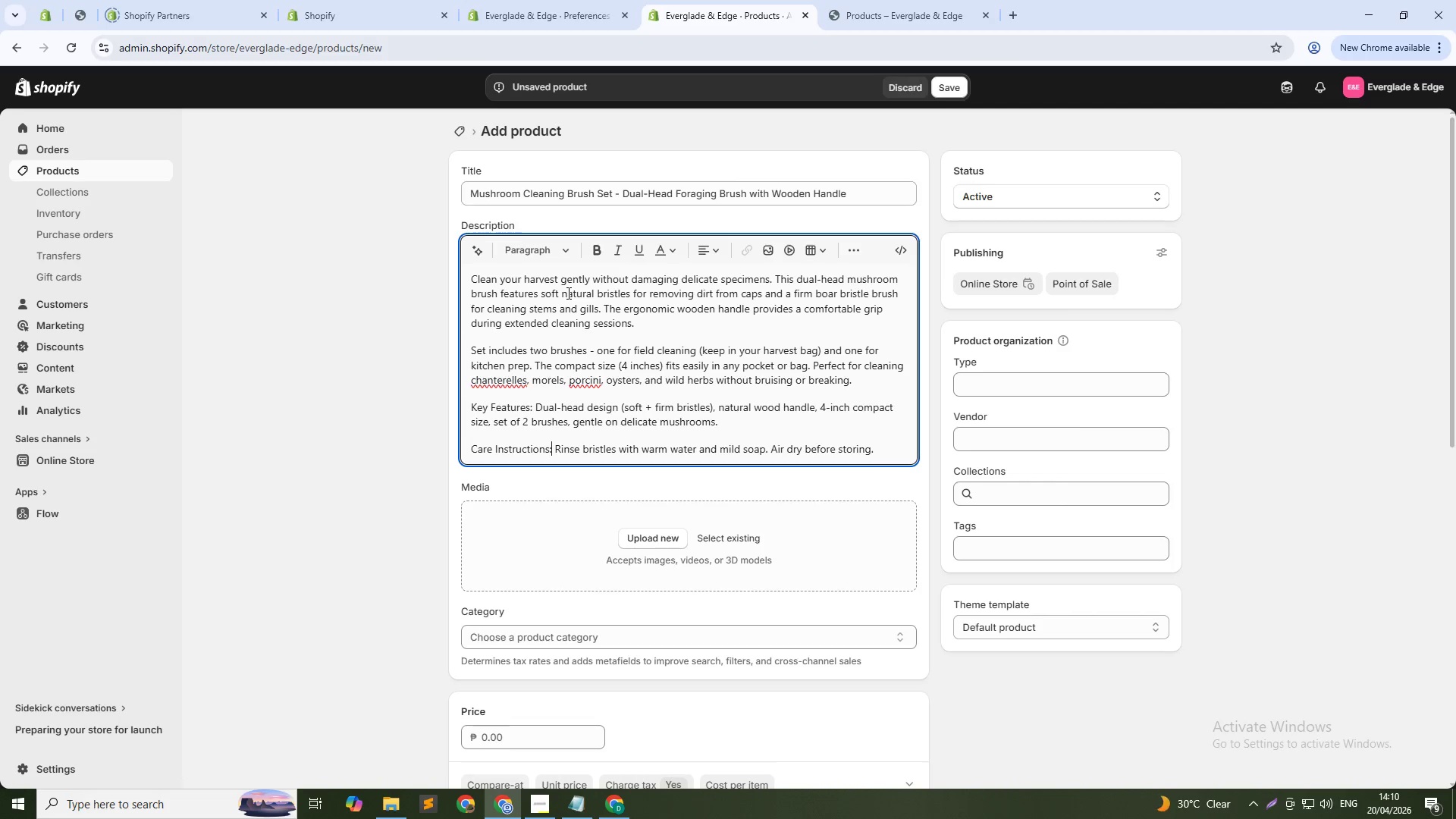 
key(Control+Shift+ArrowLeft)
 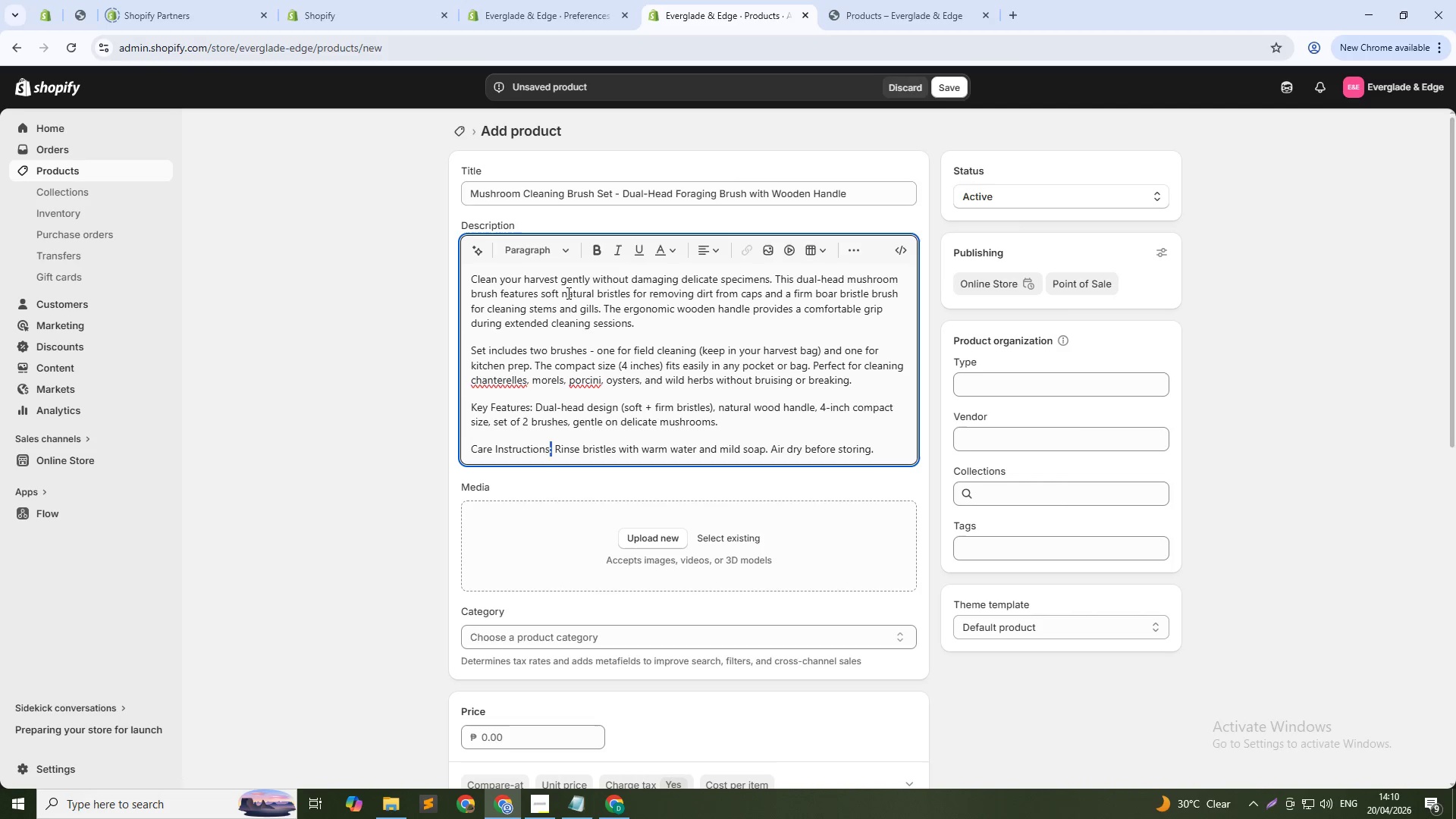 
key(Control+Shift+ArrowLeft)
 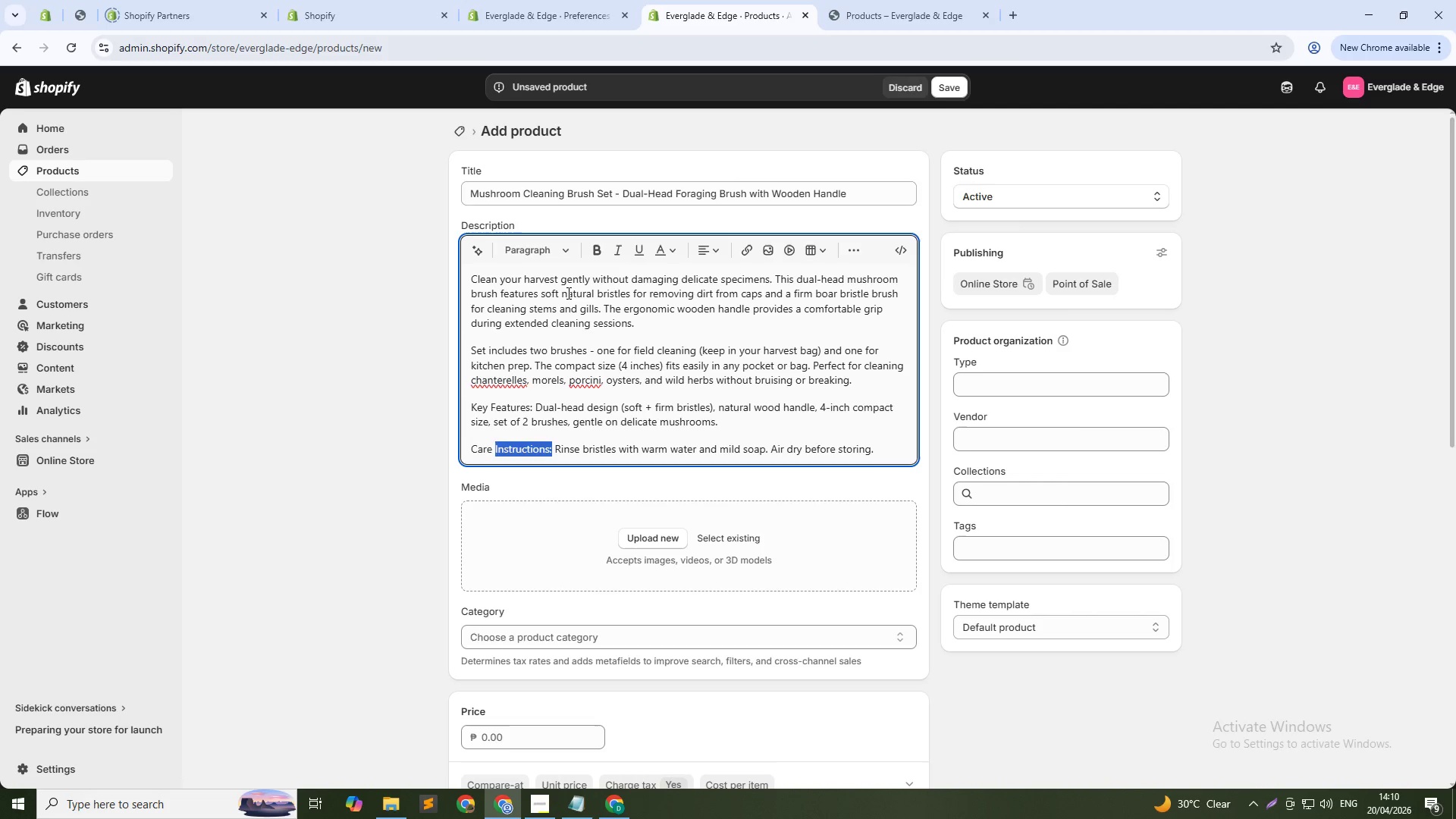 
key(Control+Shift+ArrowLeft)
 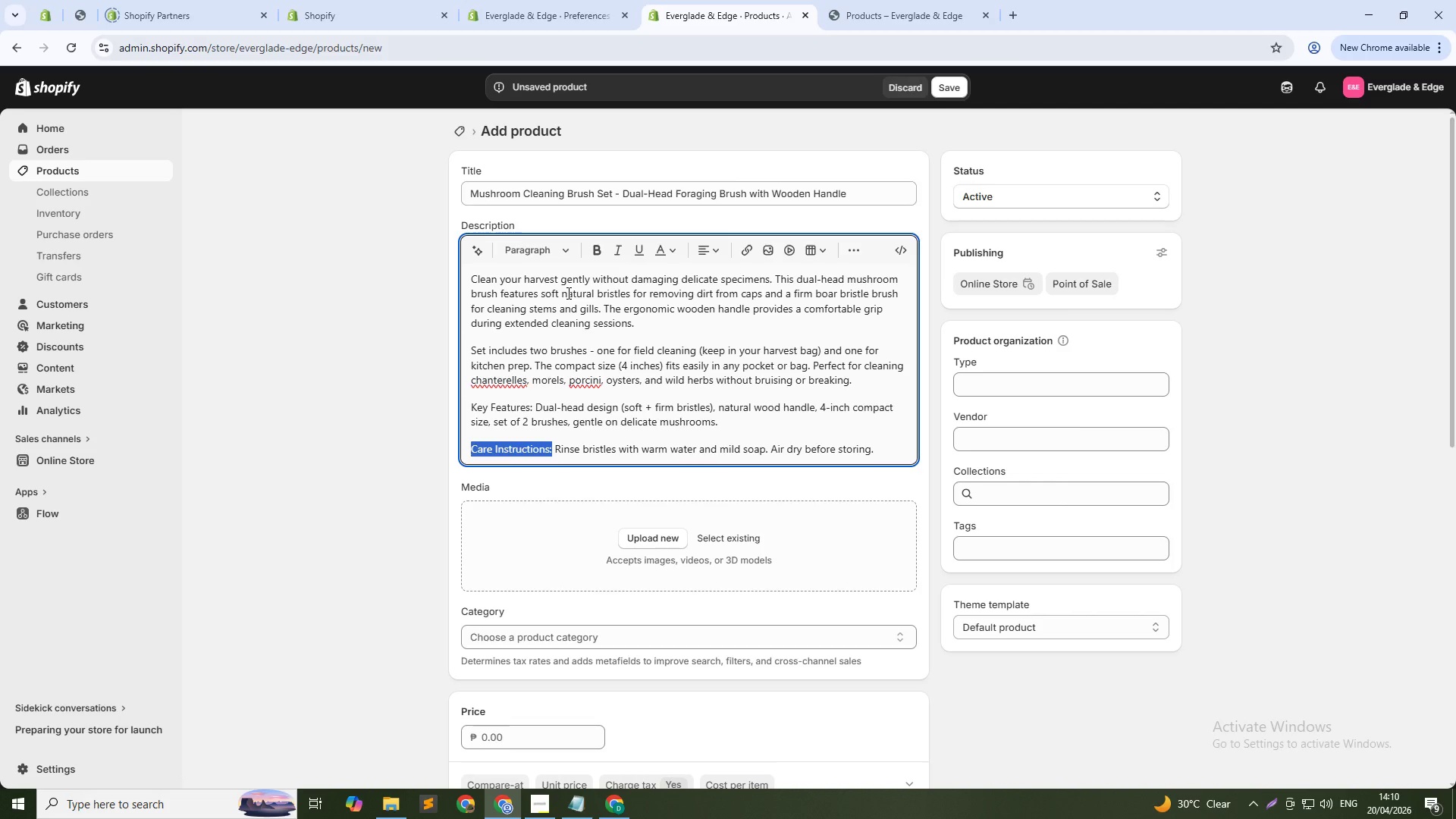 
key(Control+B)
 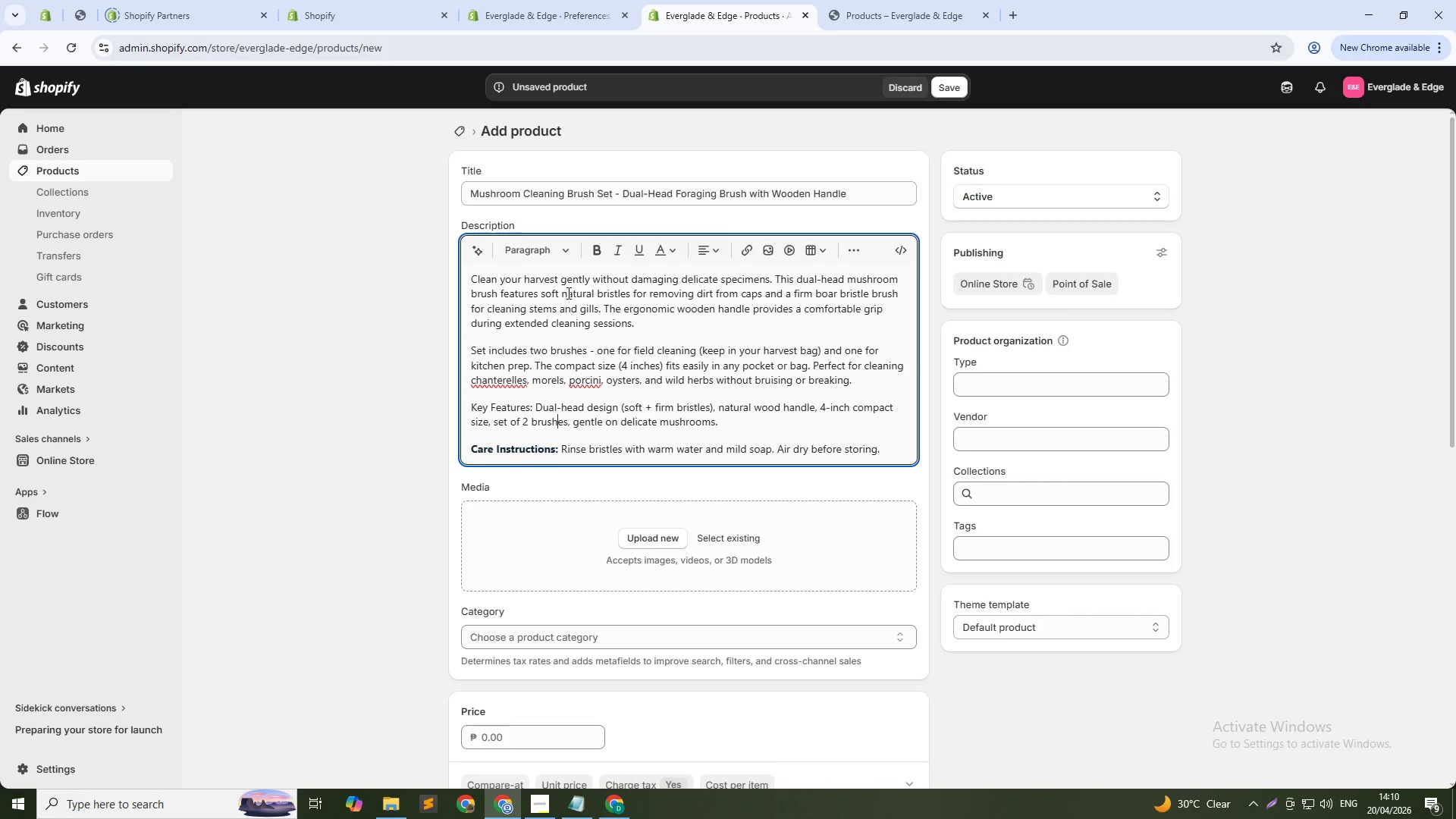 
key(ArrowUp)
 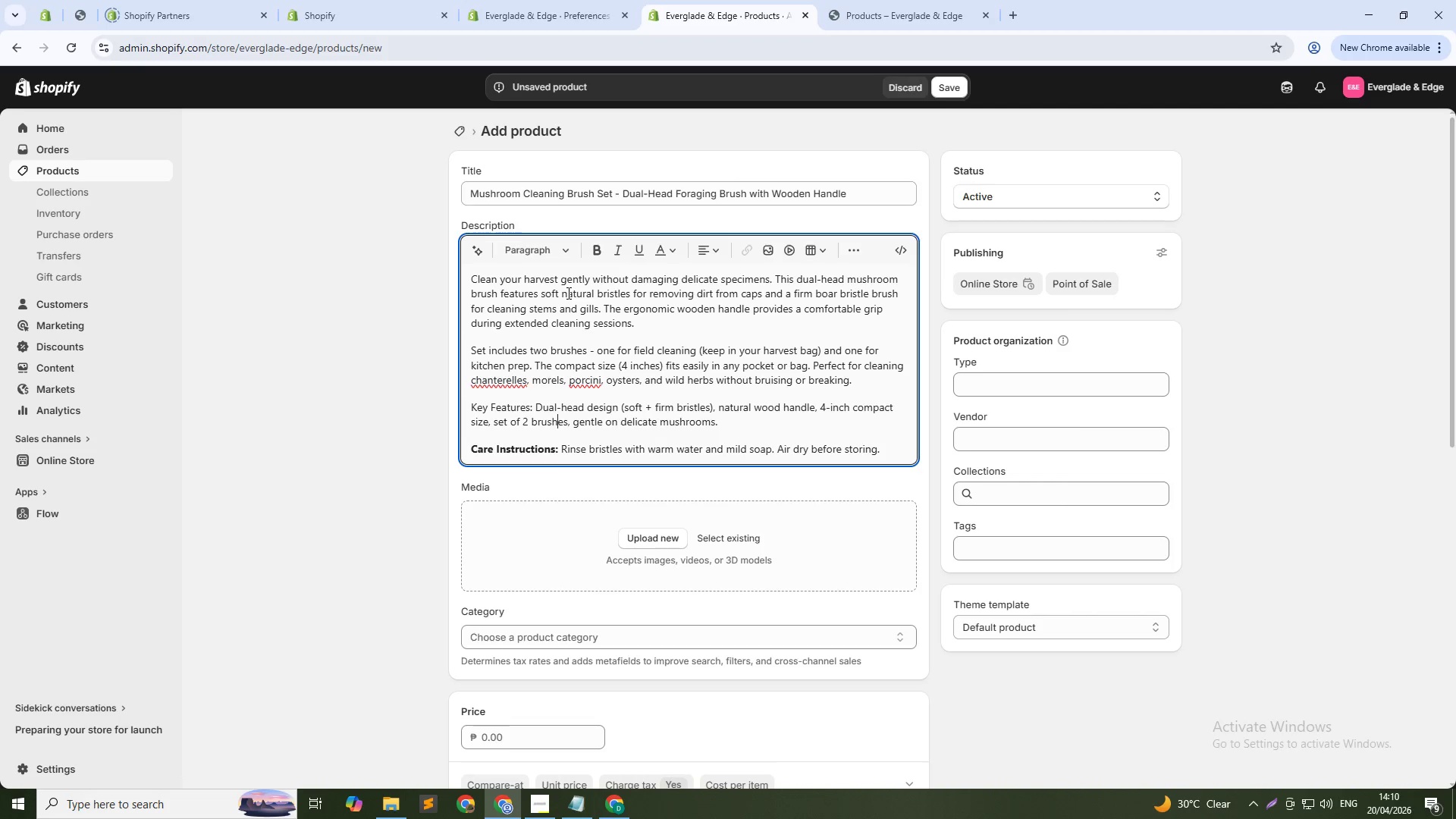 
key(ArrowUp)
 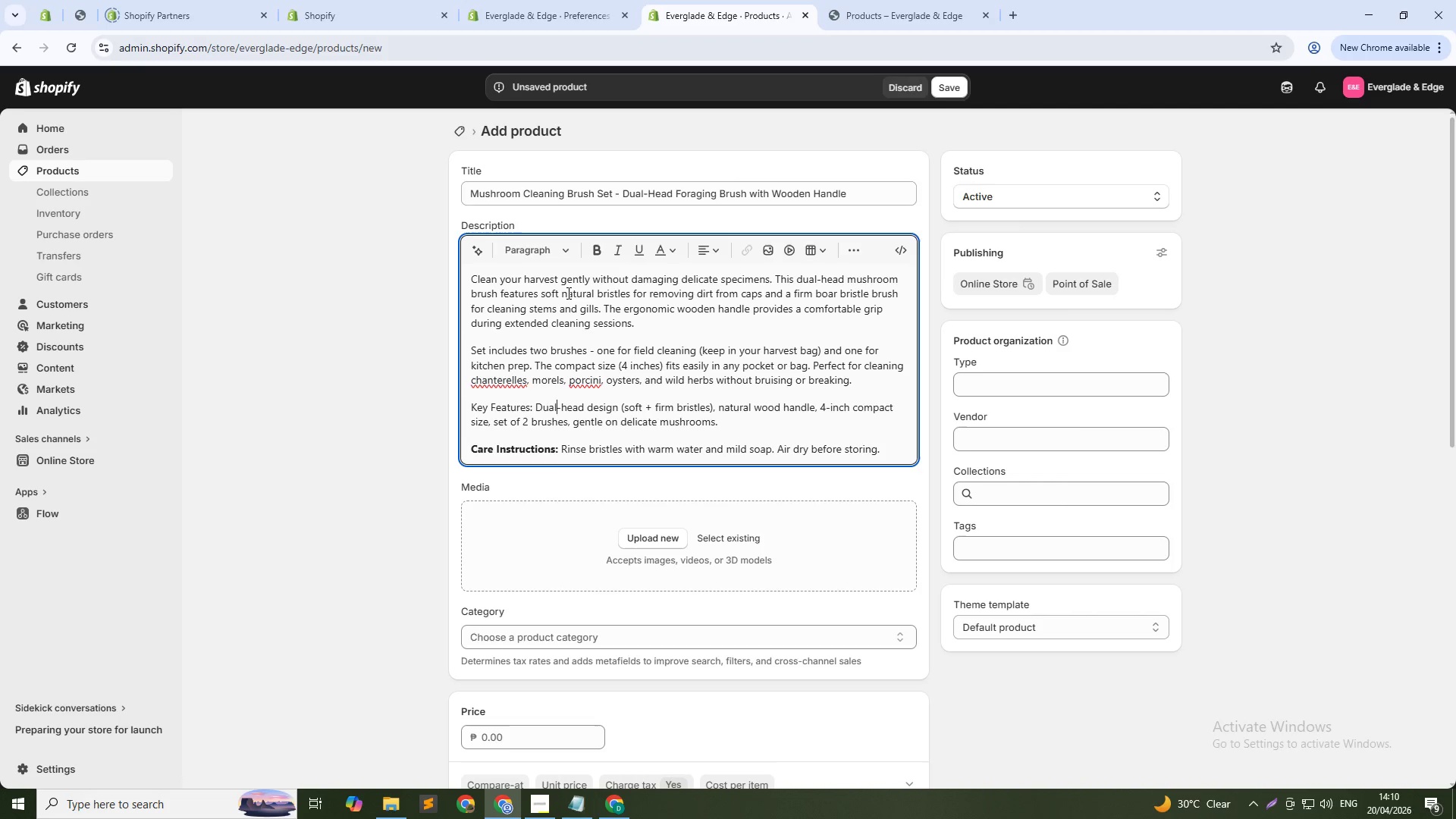 
key(ArrowLeft)
 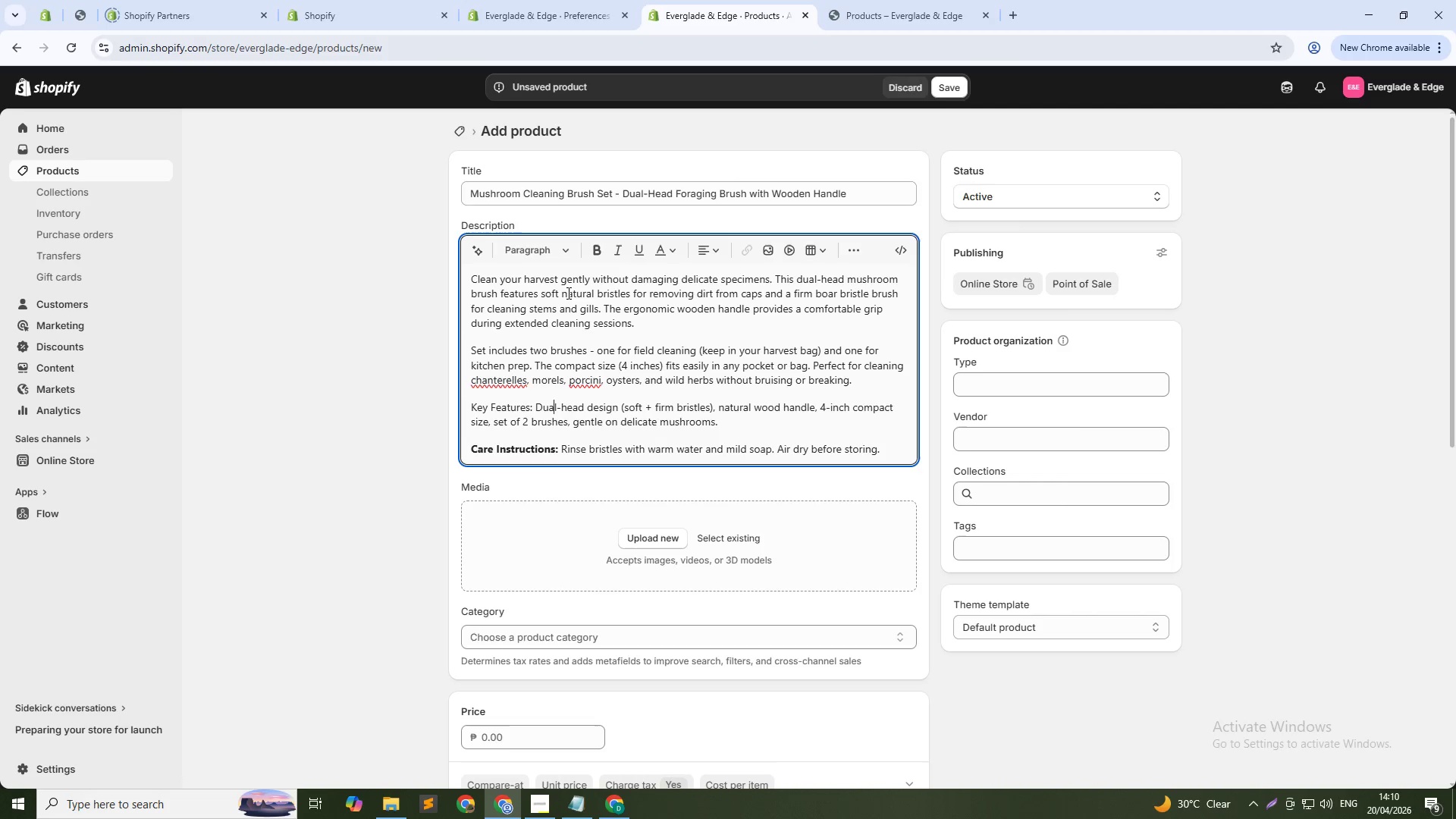 
key(ArrowLeft)
 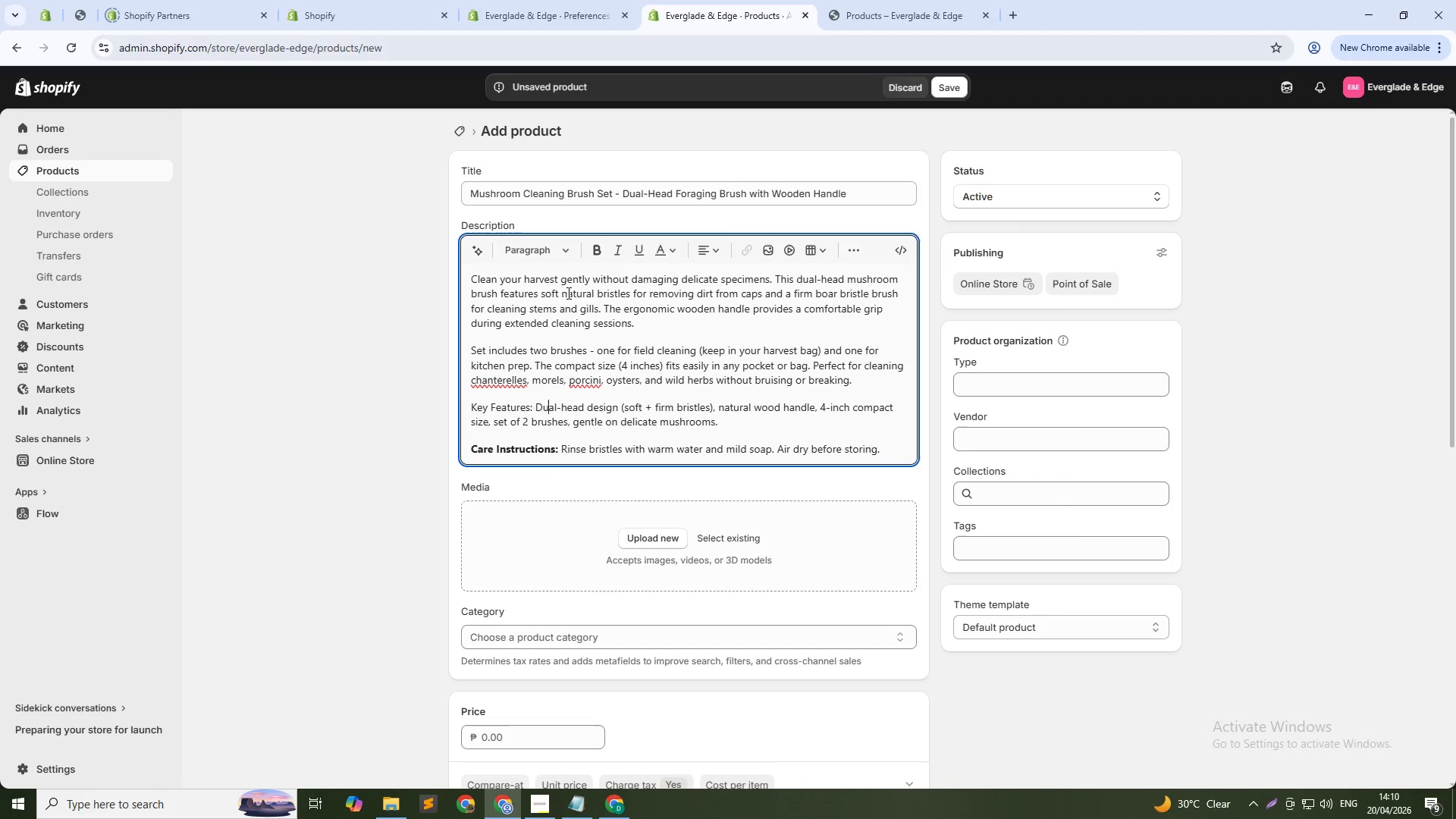 
key(ArrowLeft)
 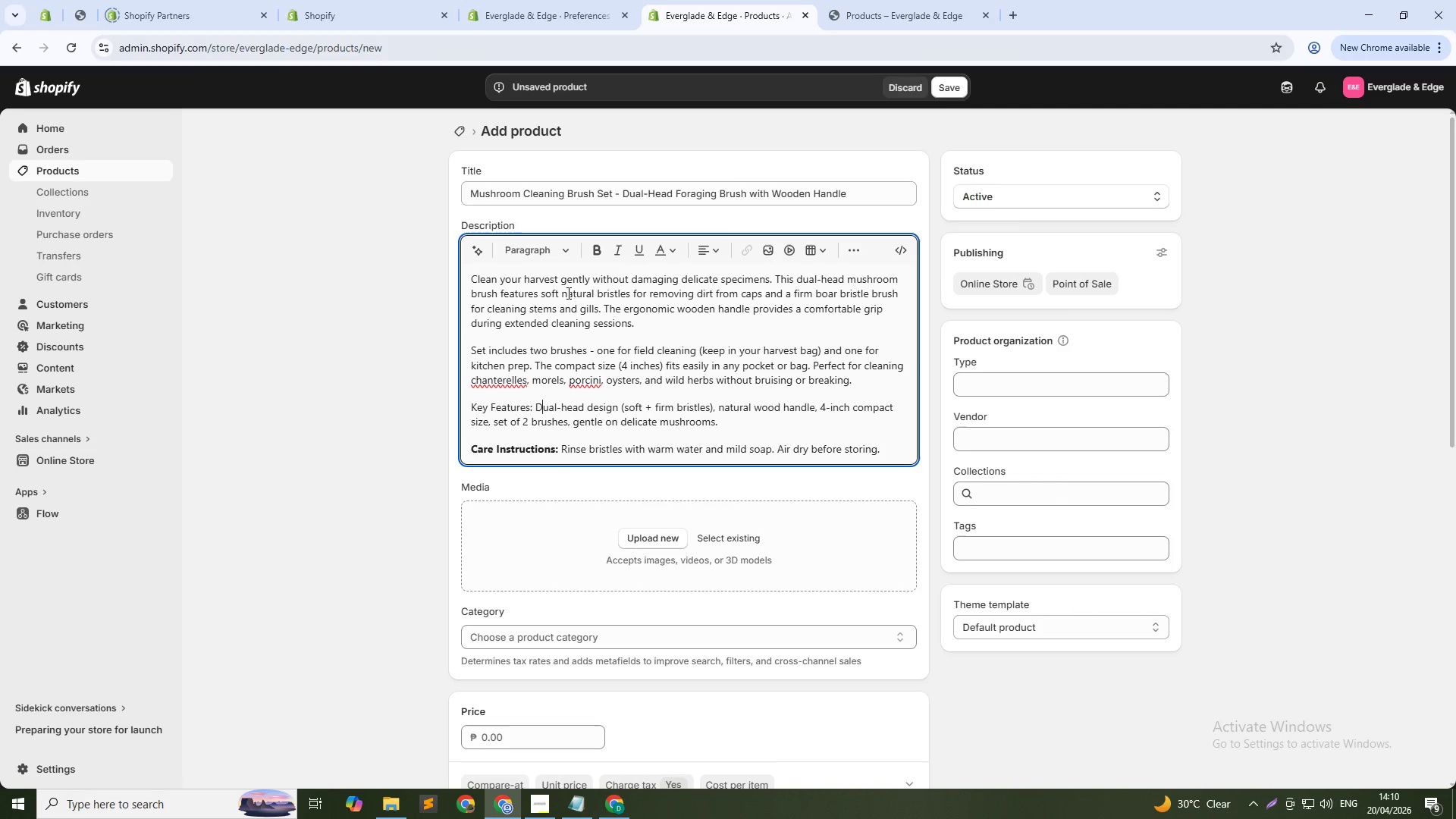 
key(ArrowLeft)
 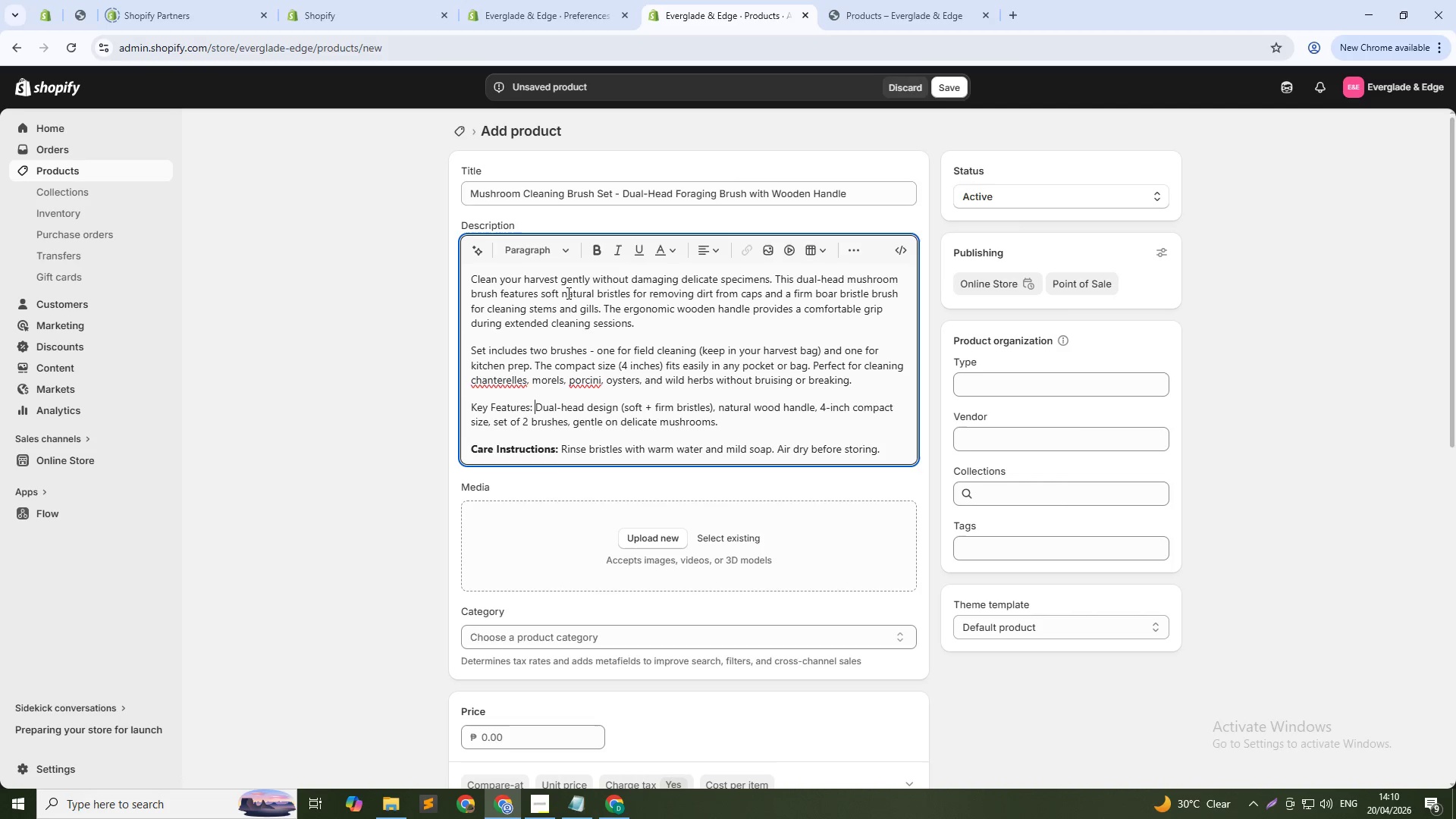 
key(ArrowLeft)
 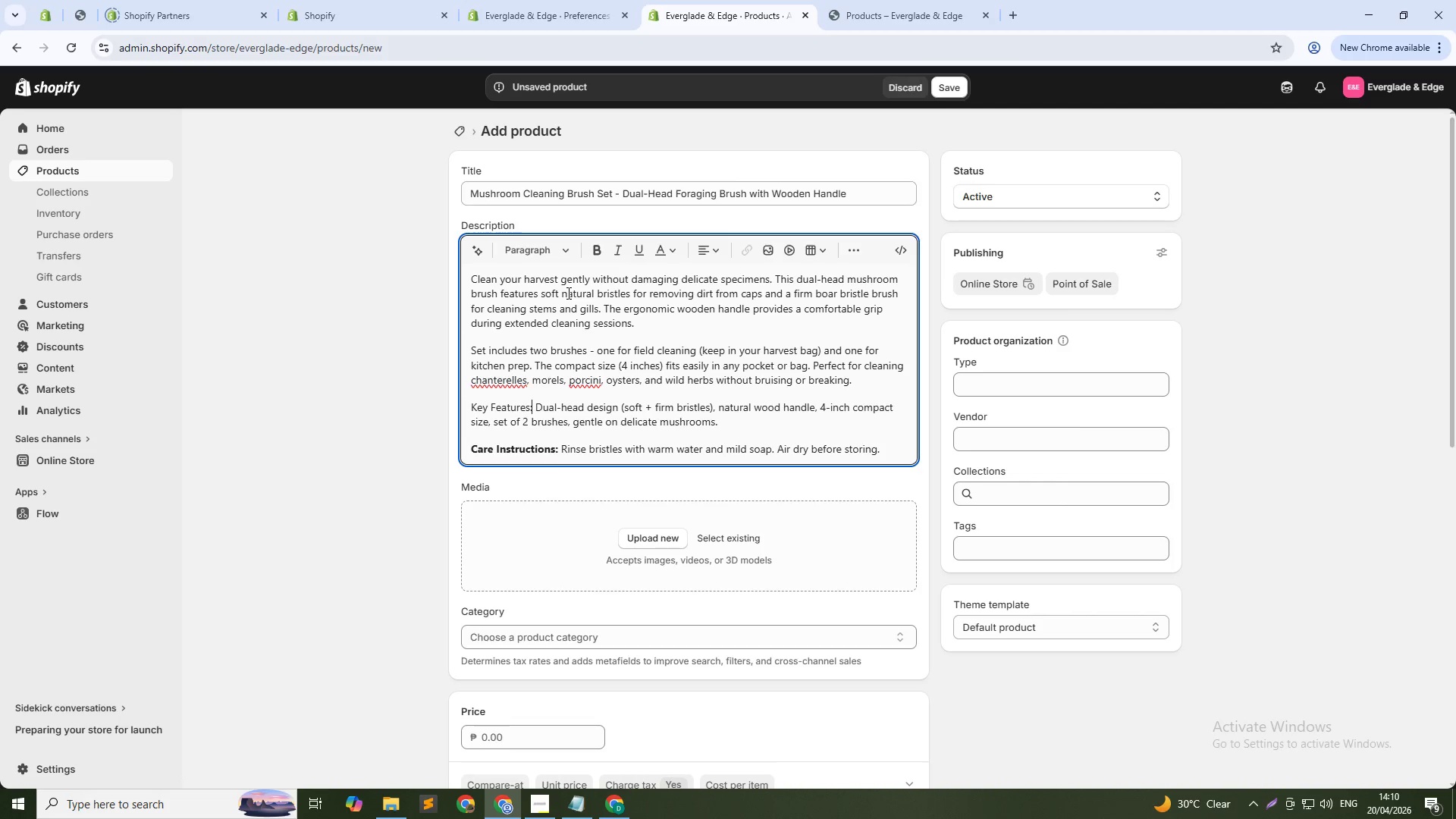 
key(Control+Shift+ArrowLeft)
 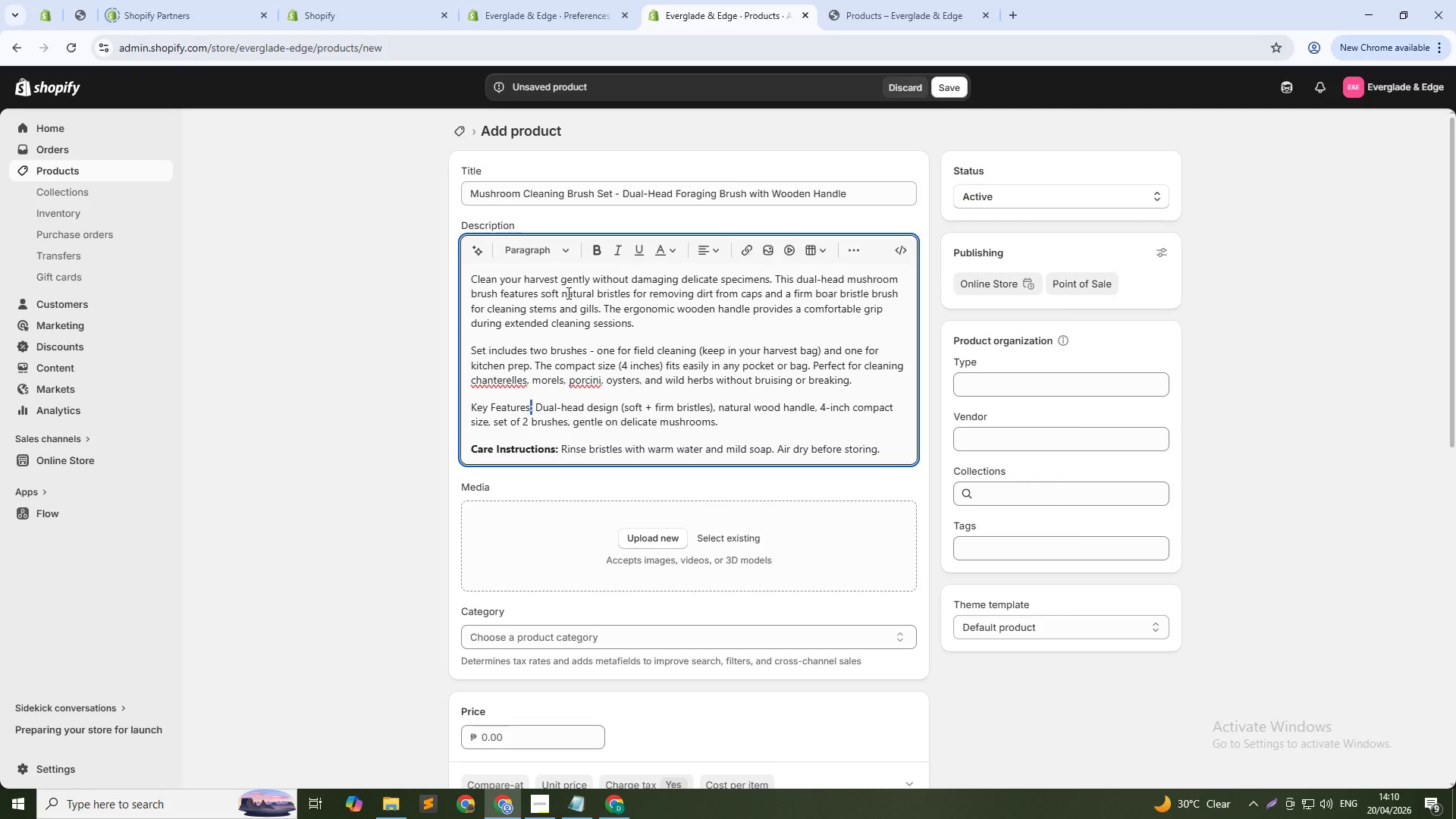 
key(Control+Shift+ArrowLeft)
 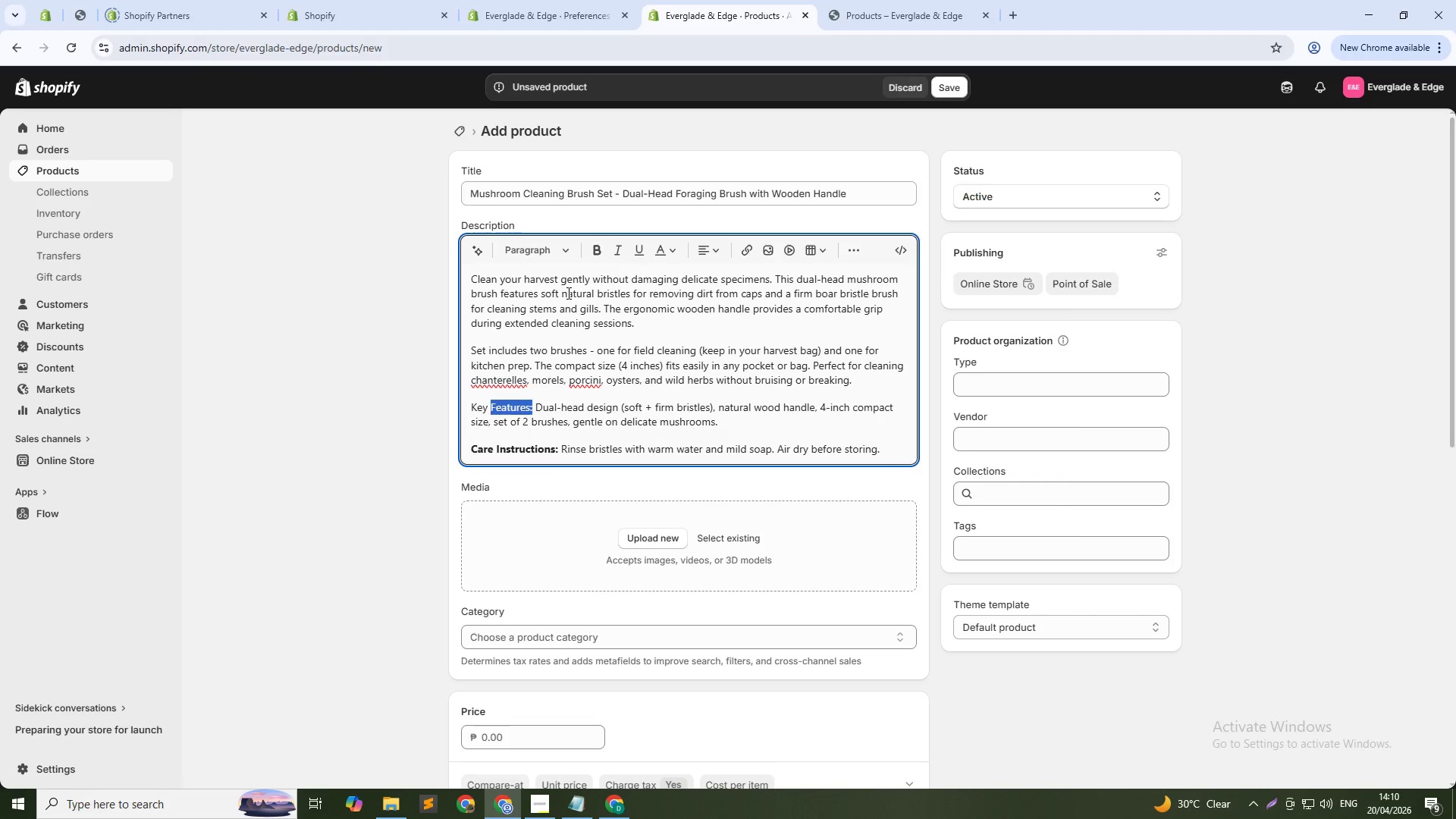 
key(Control+Shift+ArrowLeft)
 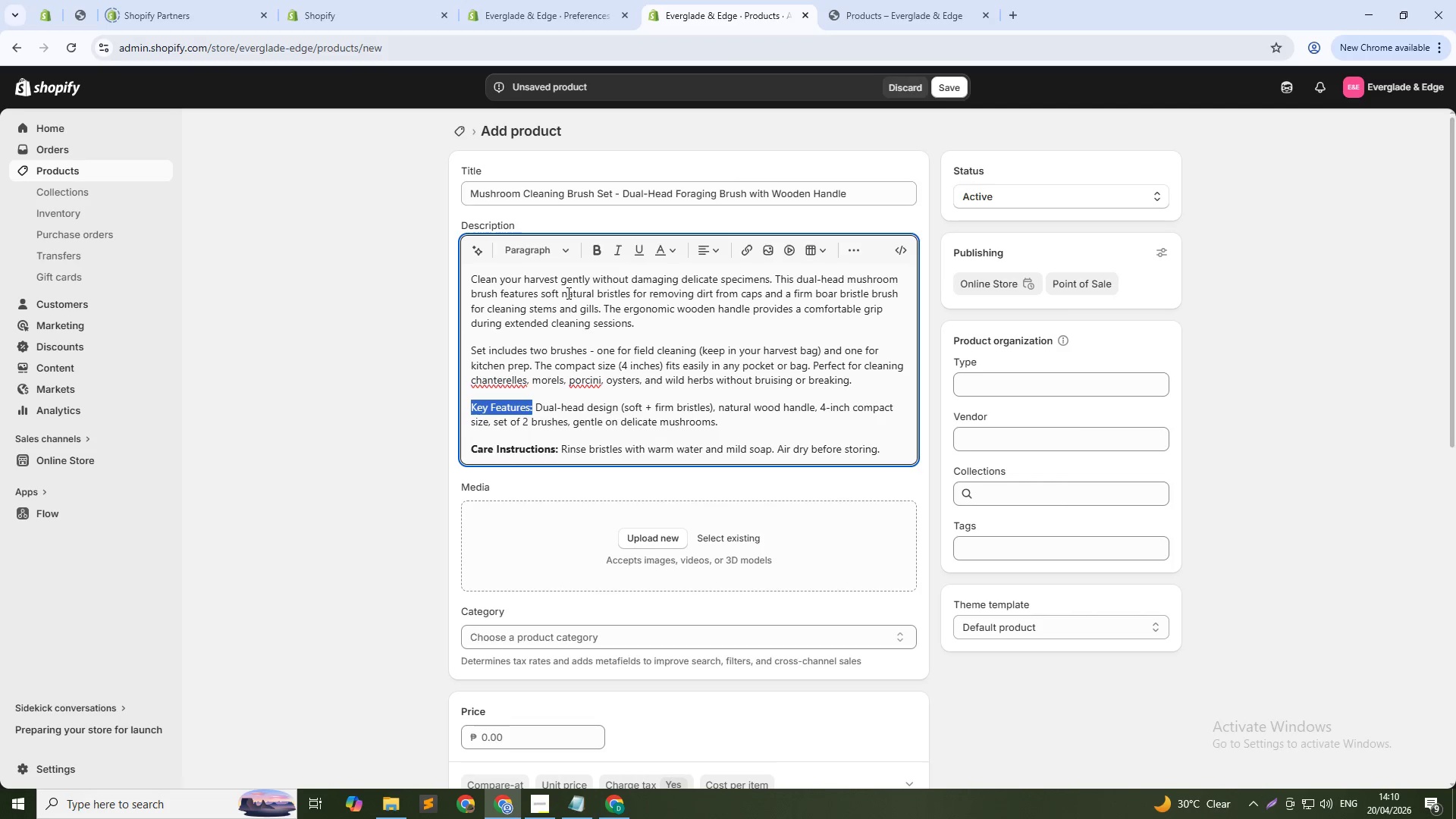 
key(Control+B)
 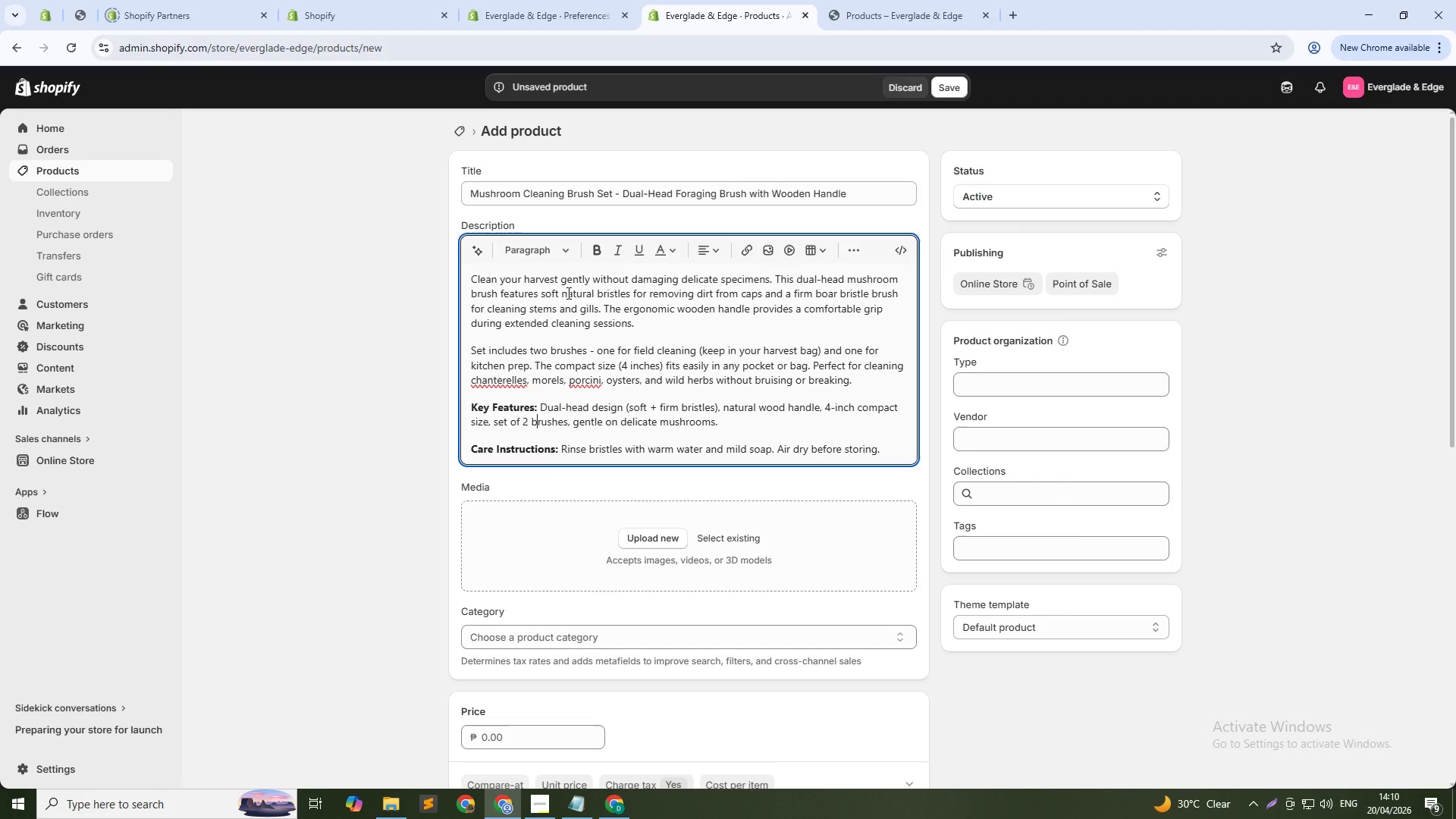 
key(ArrowDown)
 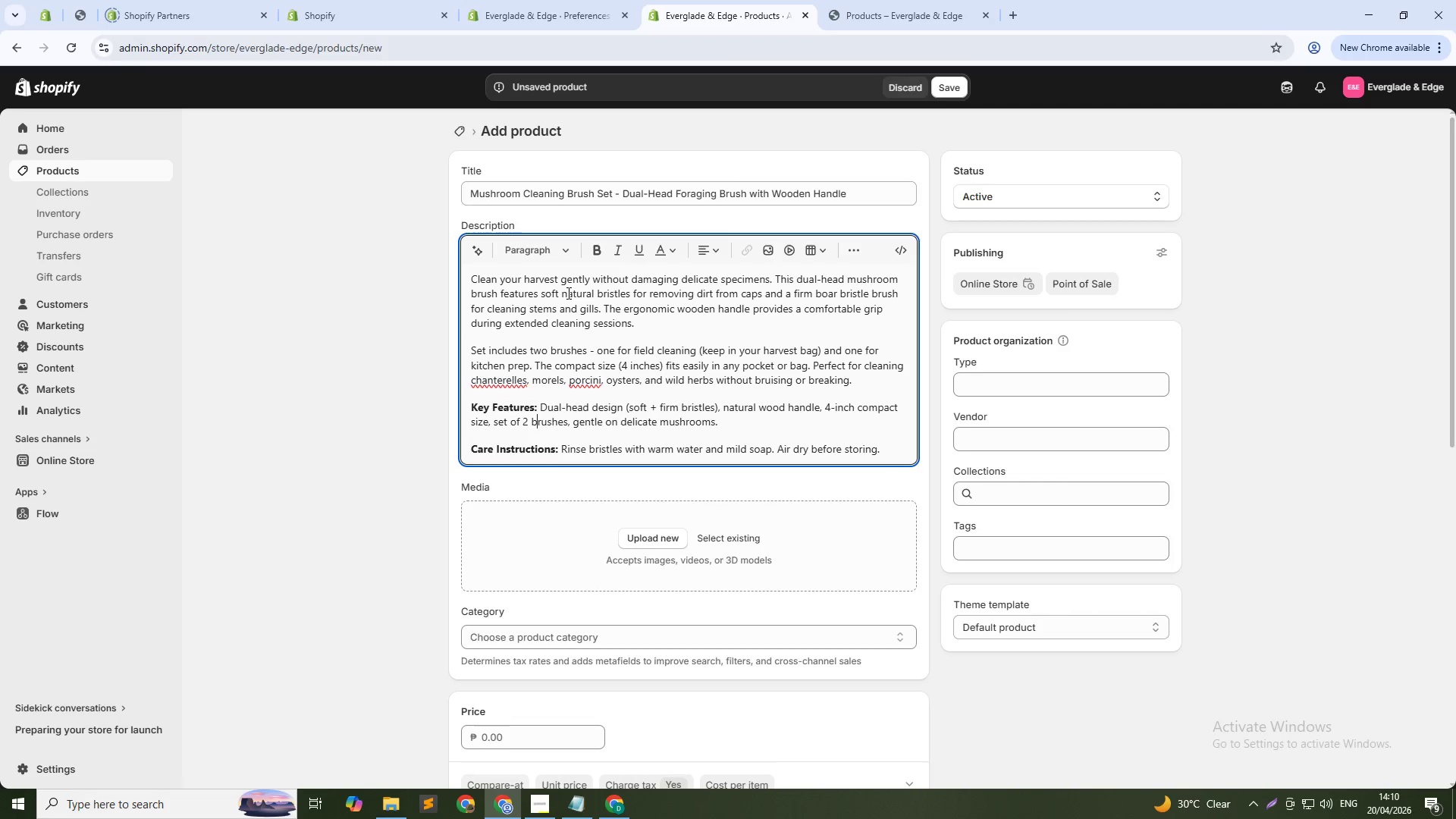 
key(ArrowDown)
 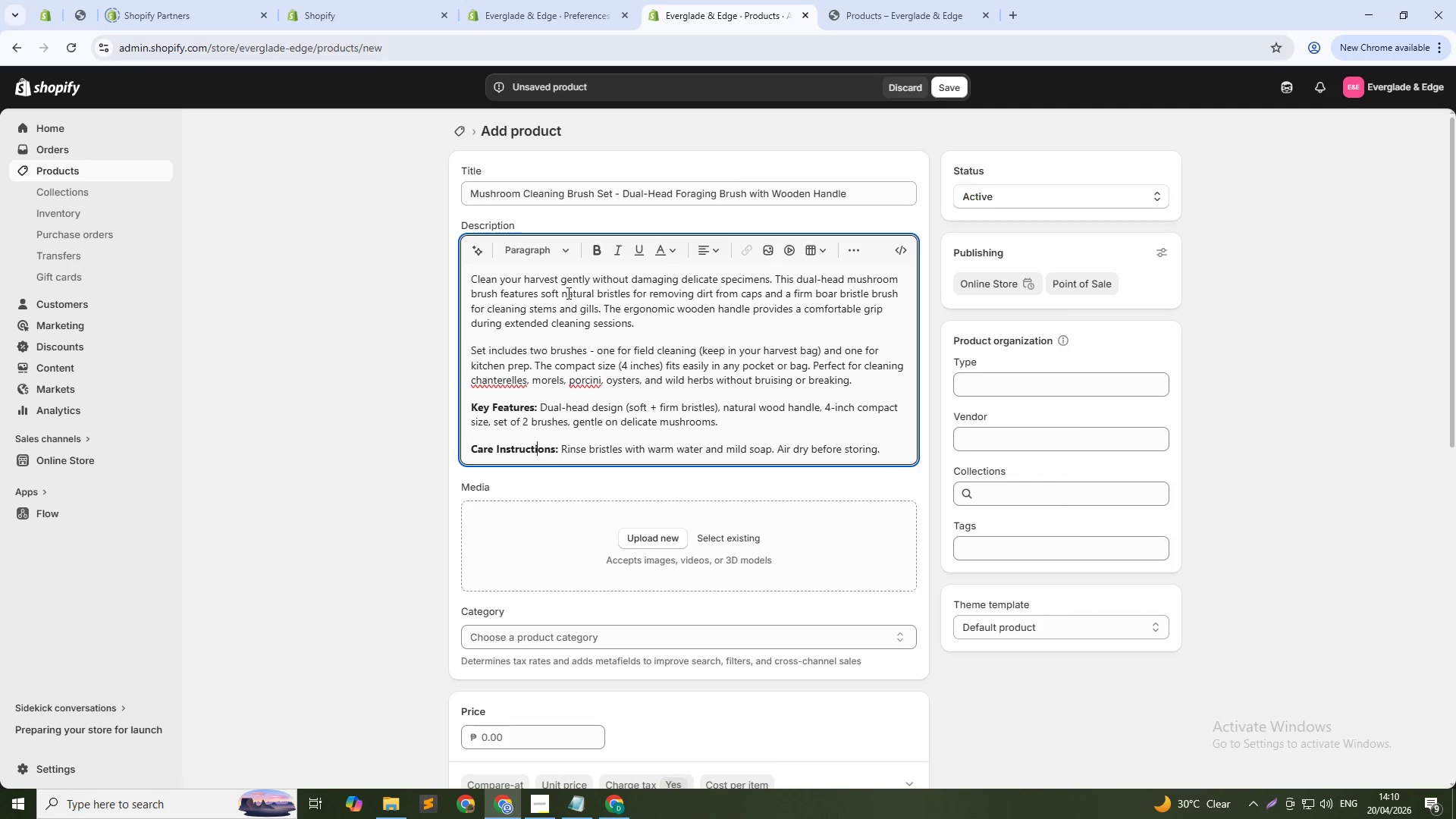 
key(ArrowDown)
 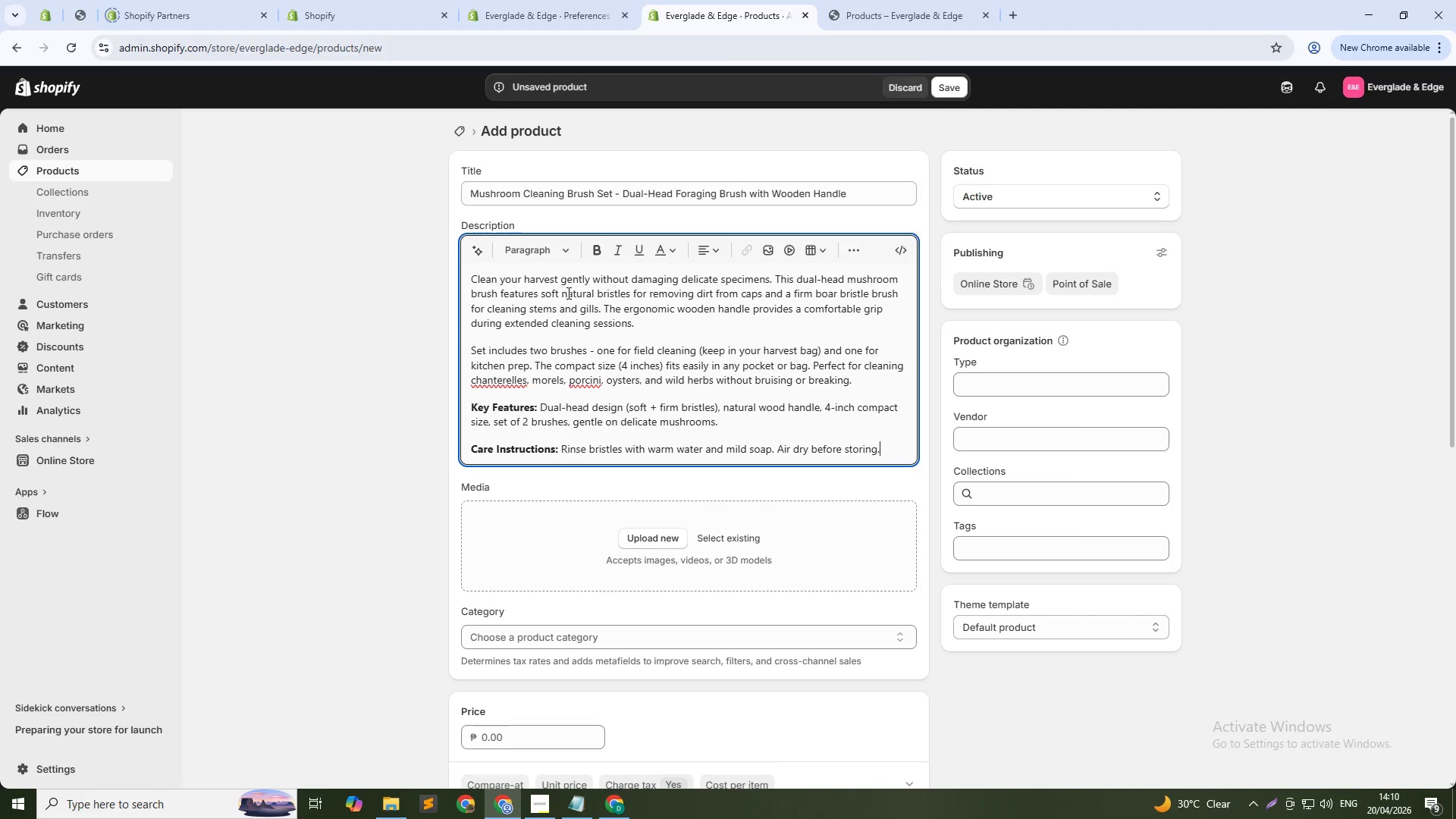 
wait(11.62)
 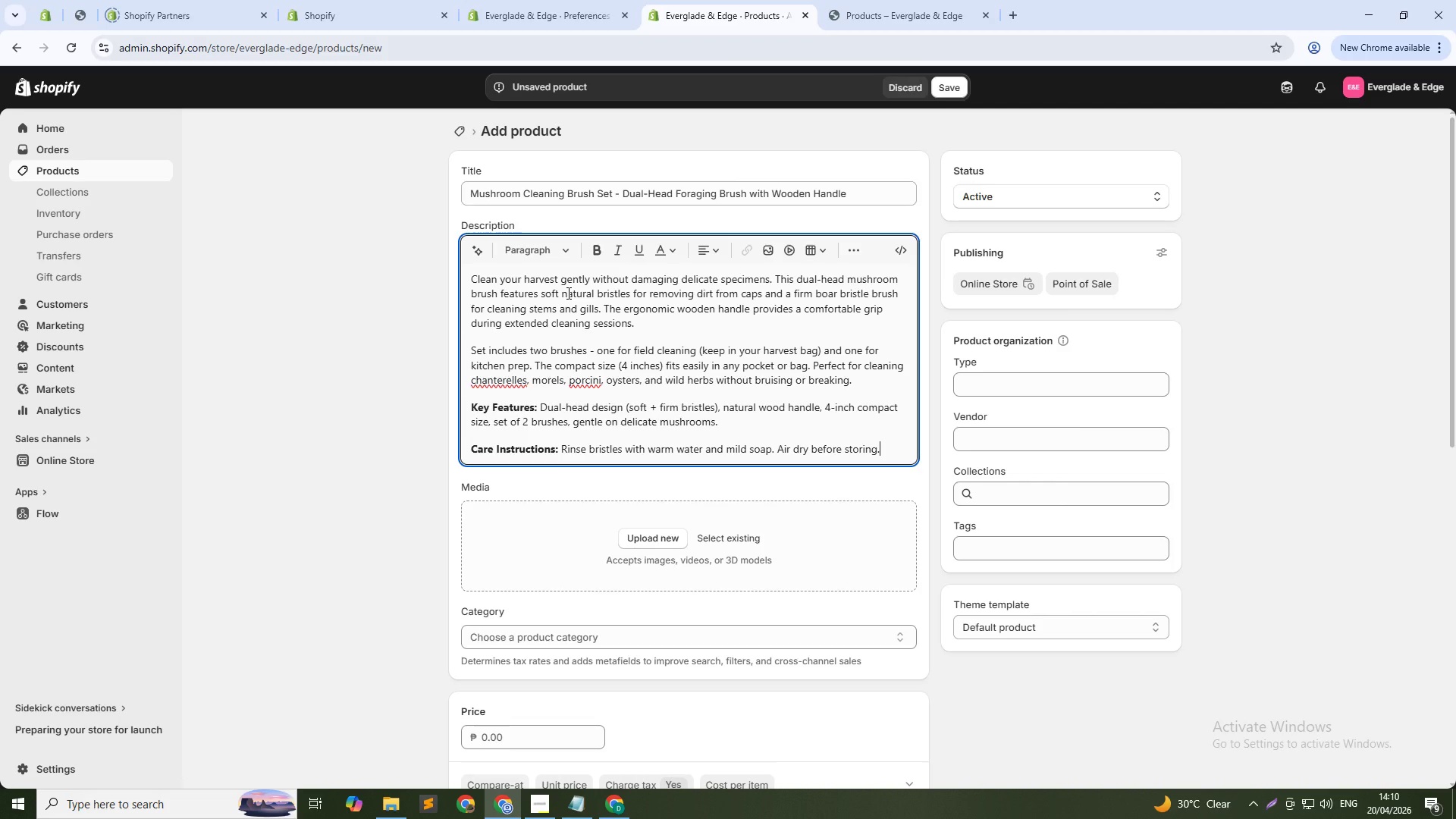 
scroll: coordinate [560, 676], scroll_direction: down, amount: 3.0
 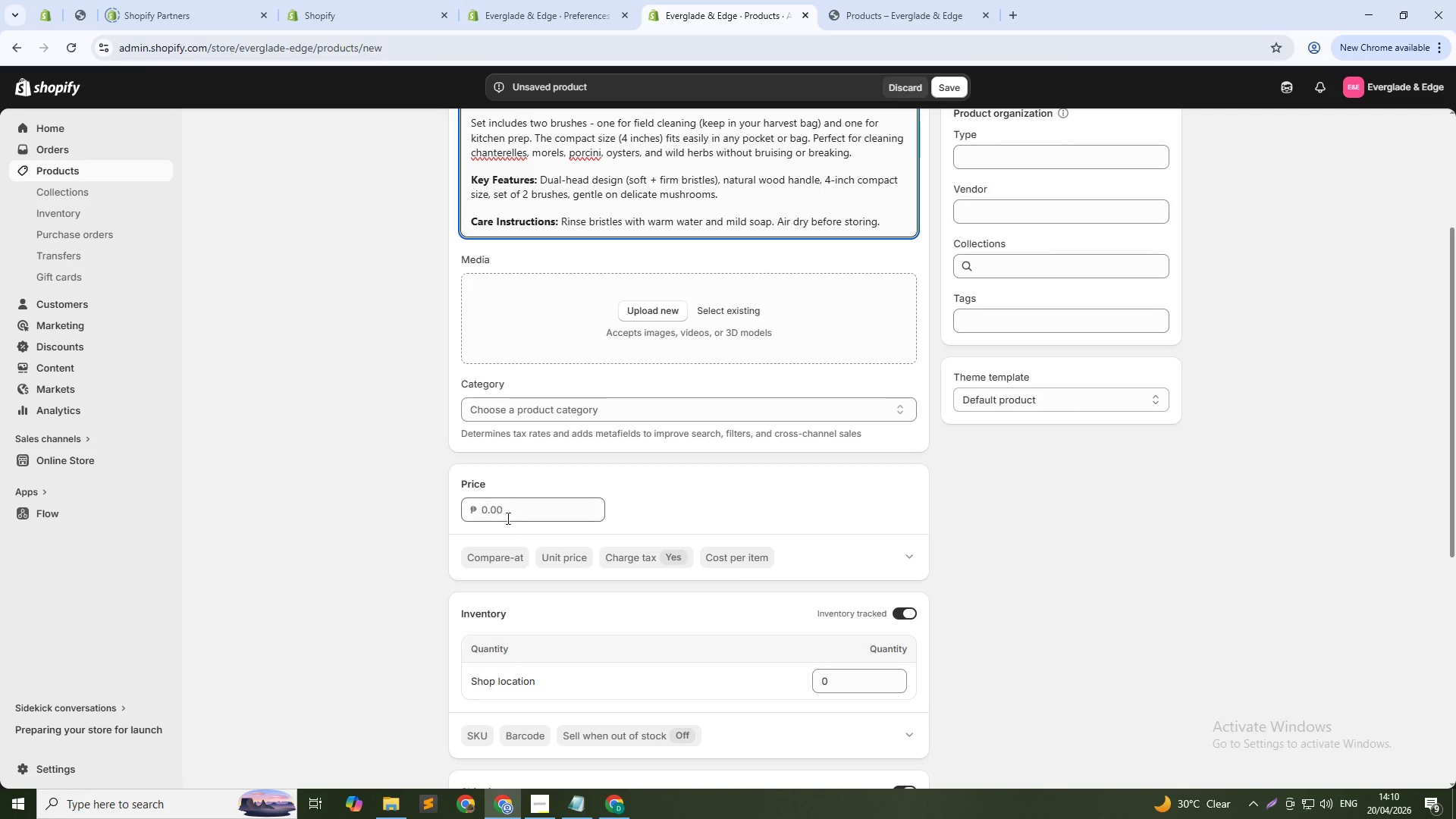 
left_click([510, 513])
 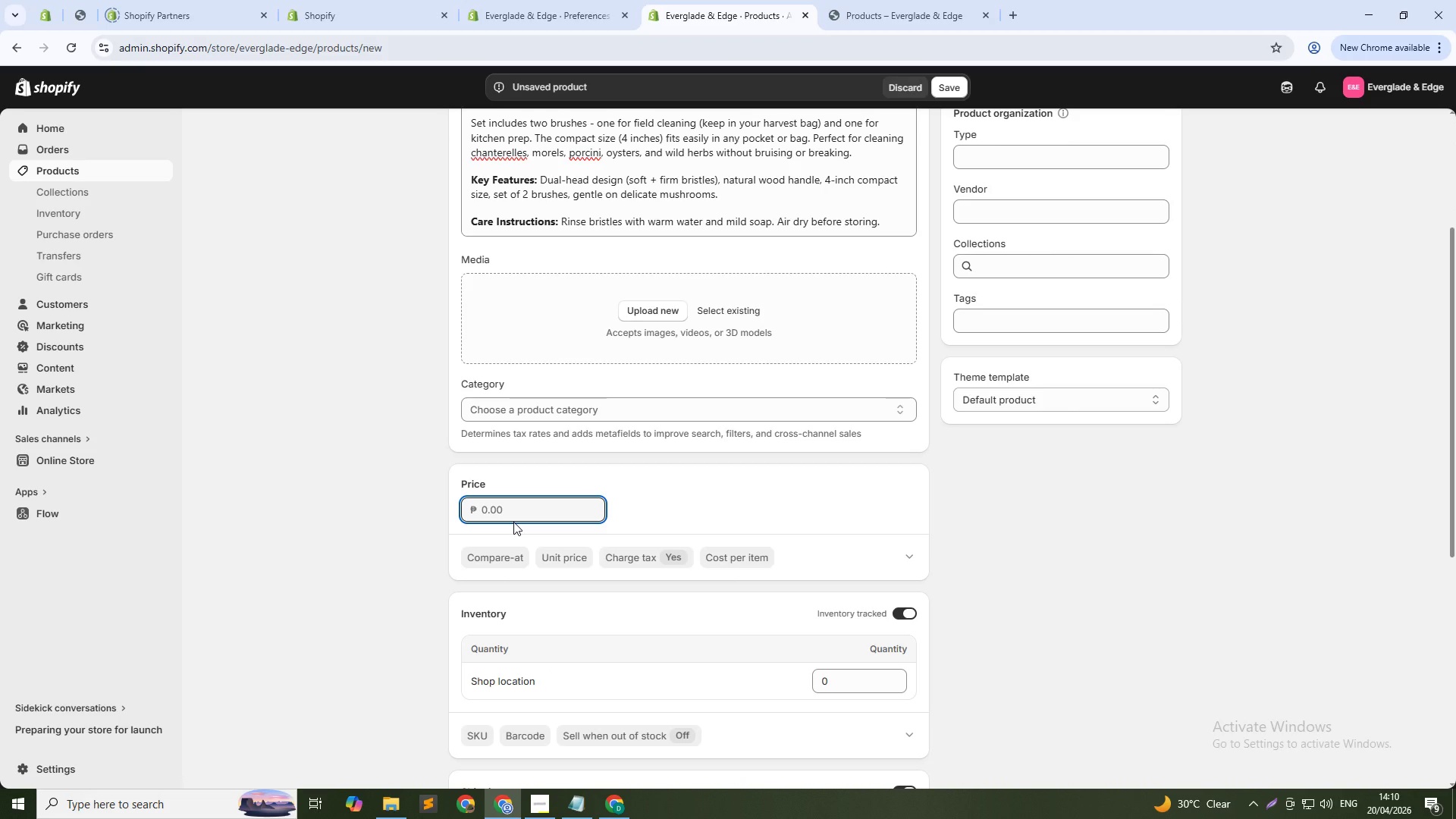 
key(Numpad2)
 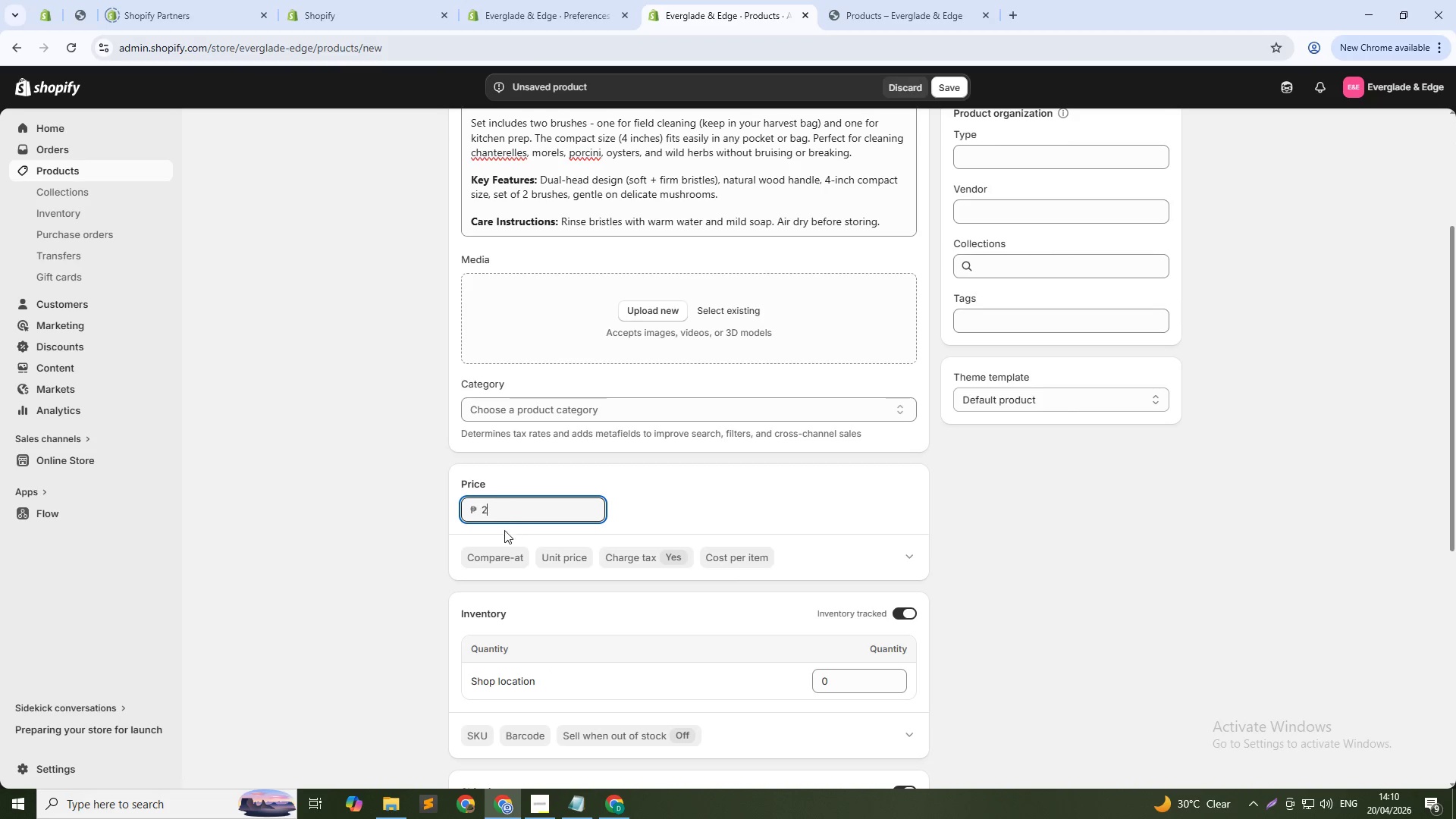 
key(Numpad4)
 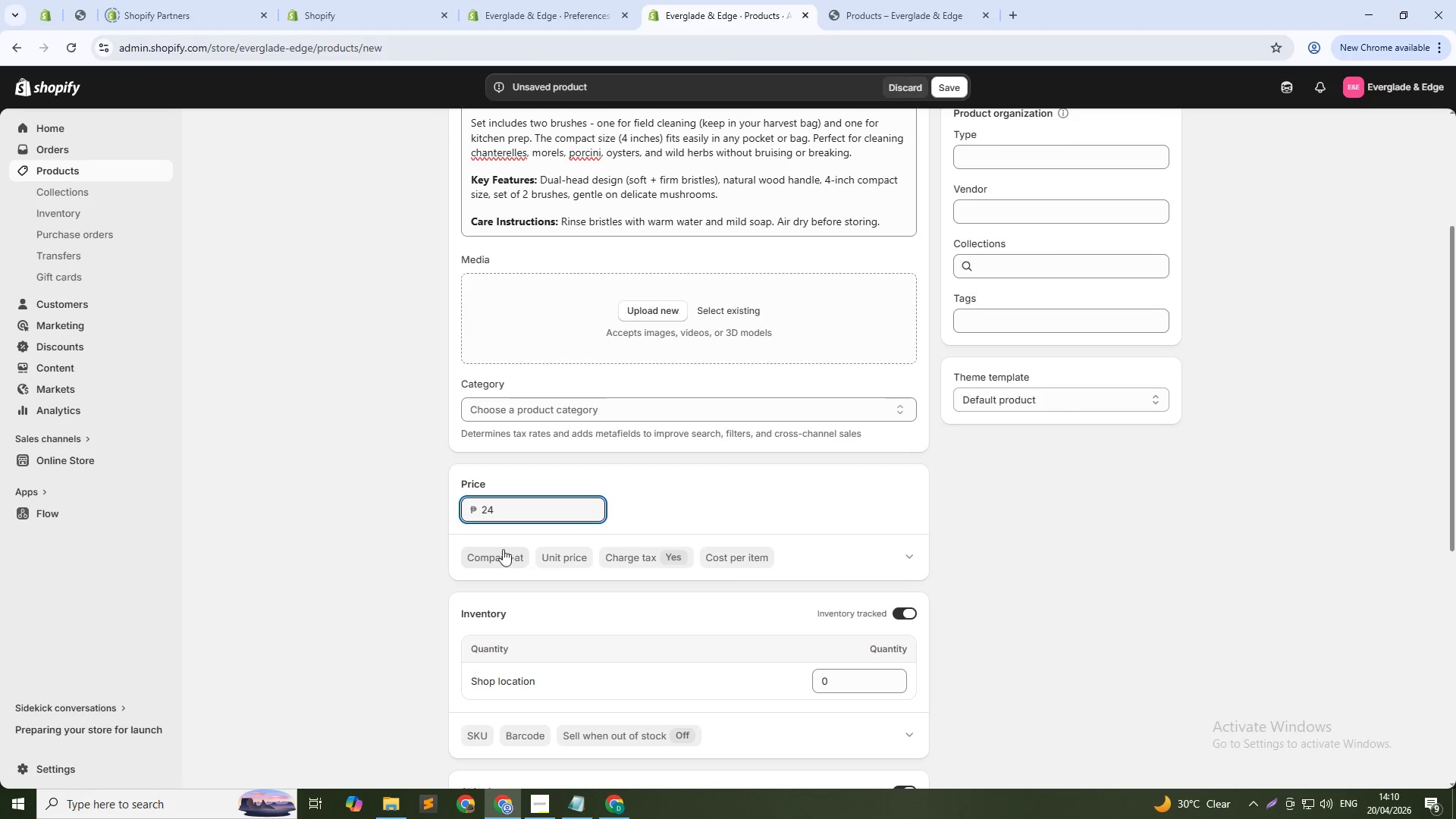 
left_click([492, 554])
 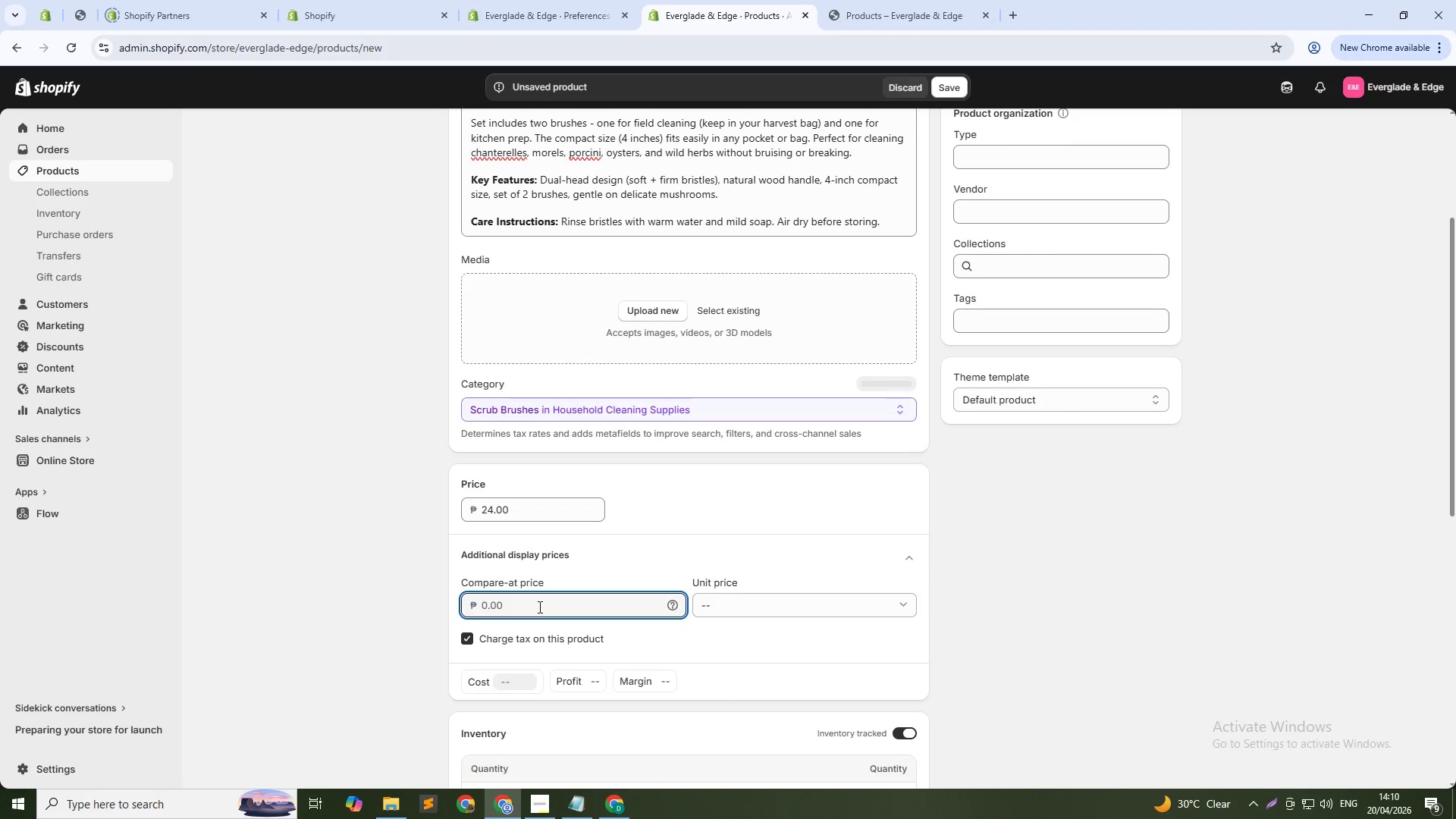 
key(Numpad3)
 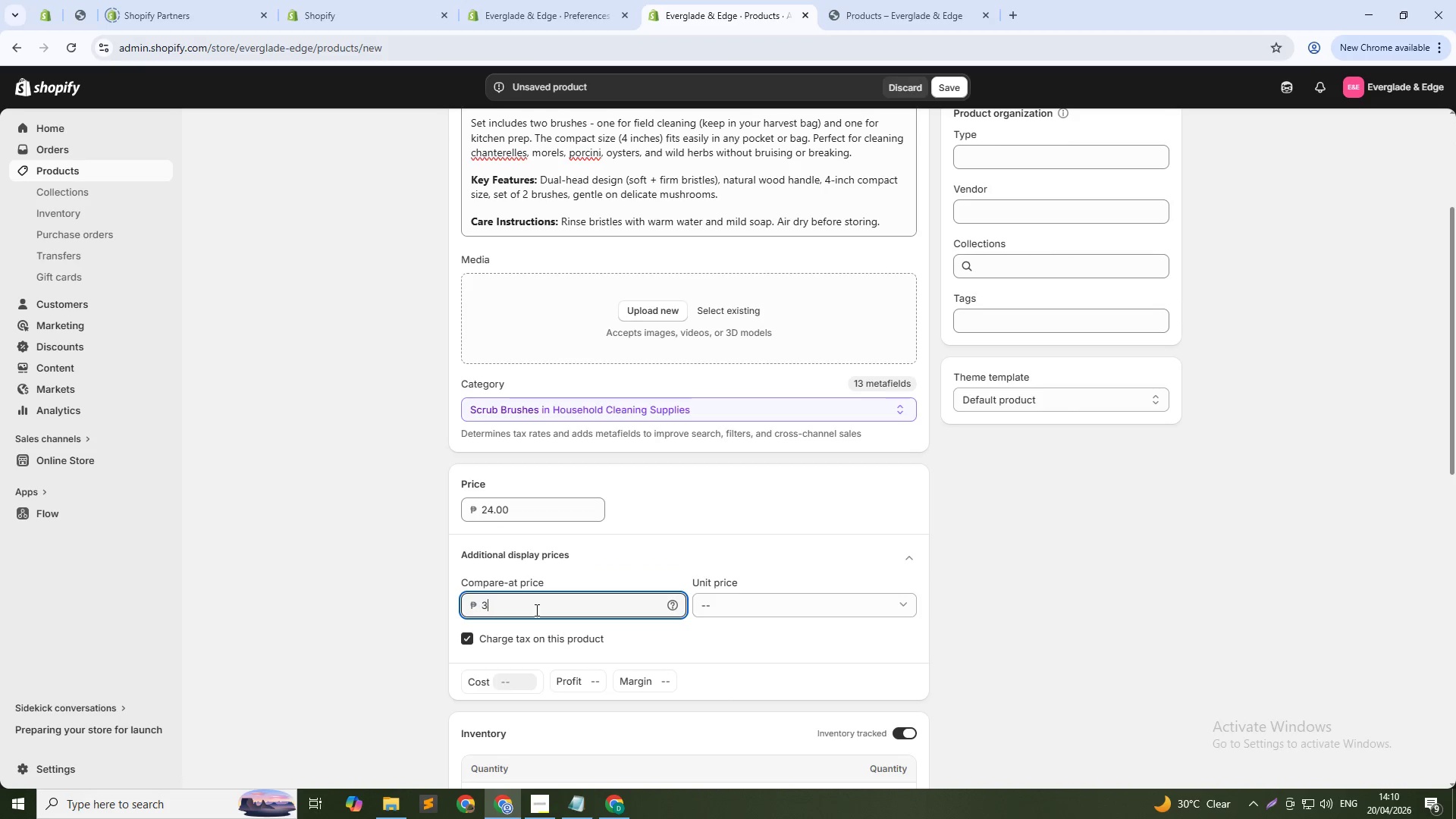 
key(Numpad4)
 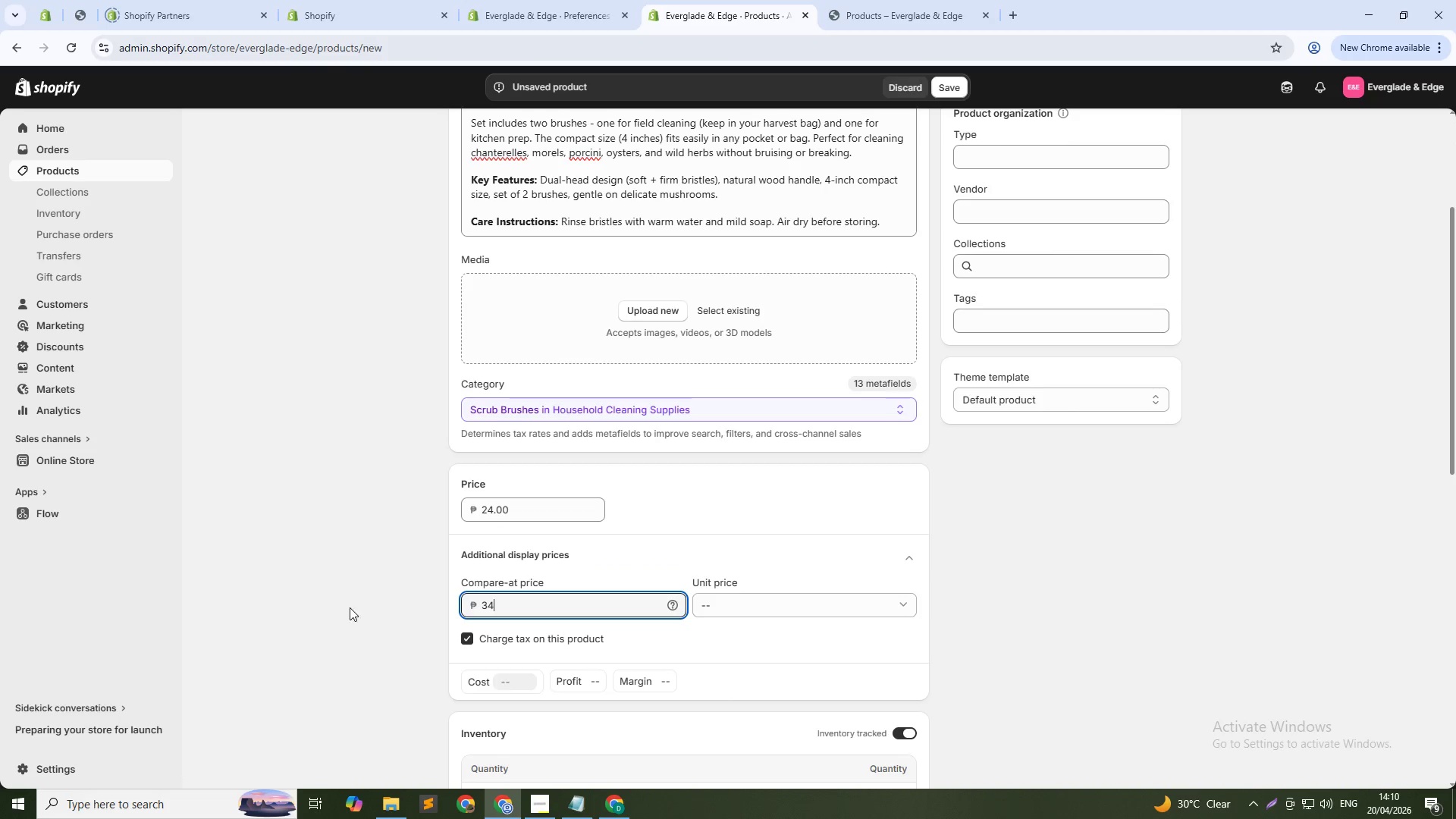 
left_click([348, 606])
 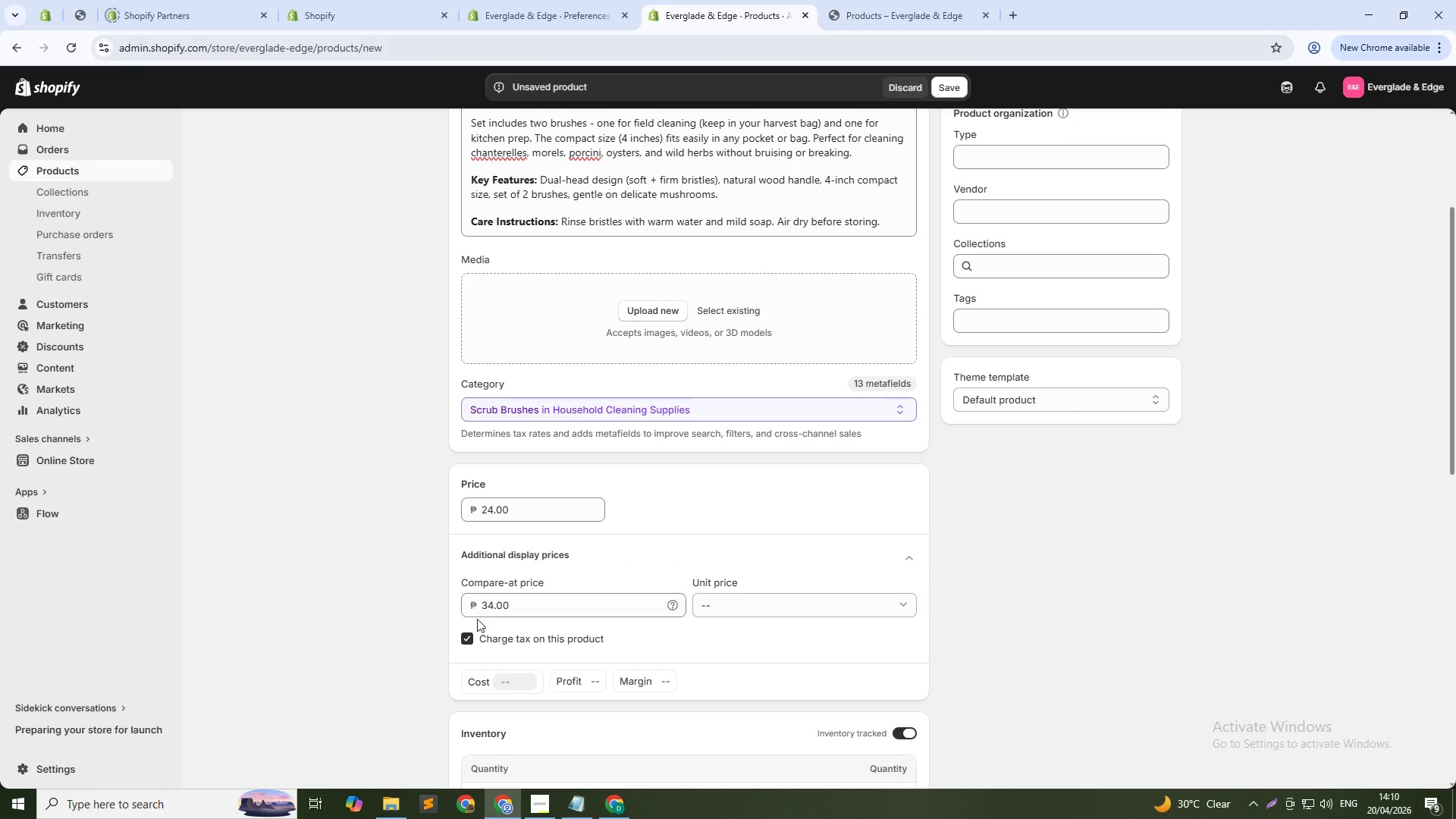 
scroll: coordinate [498, 679], scroll_direction: down, amount: 4.0
 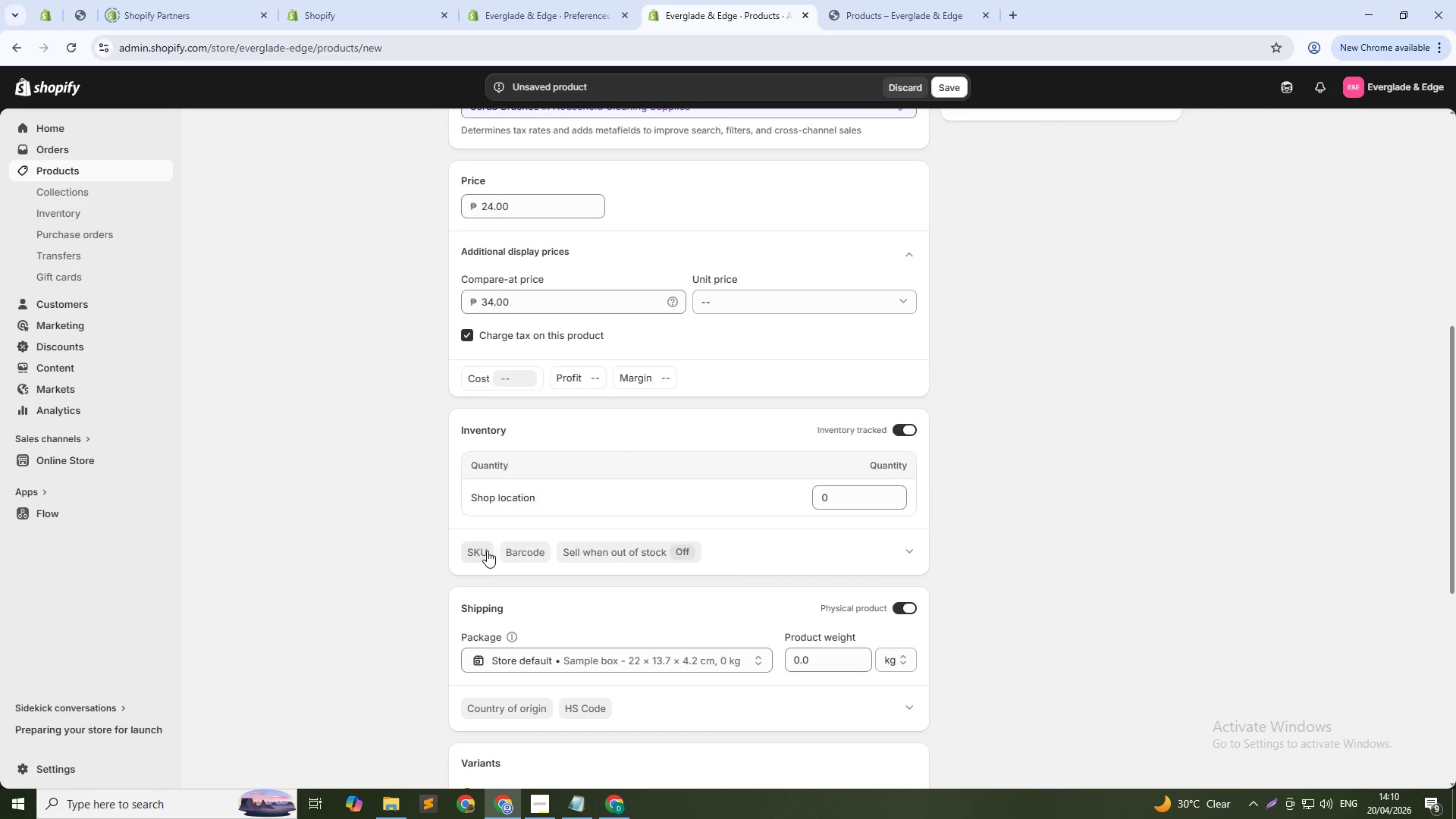 
left_click([472, 554])
 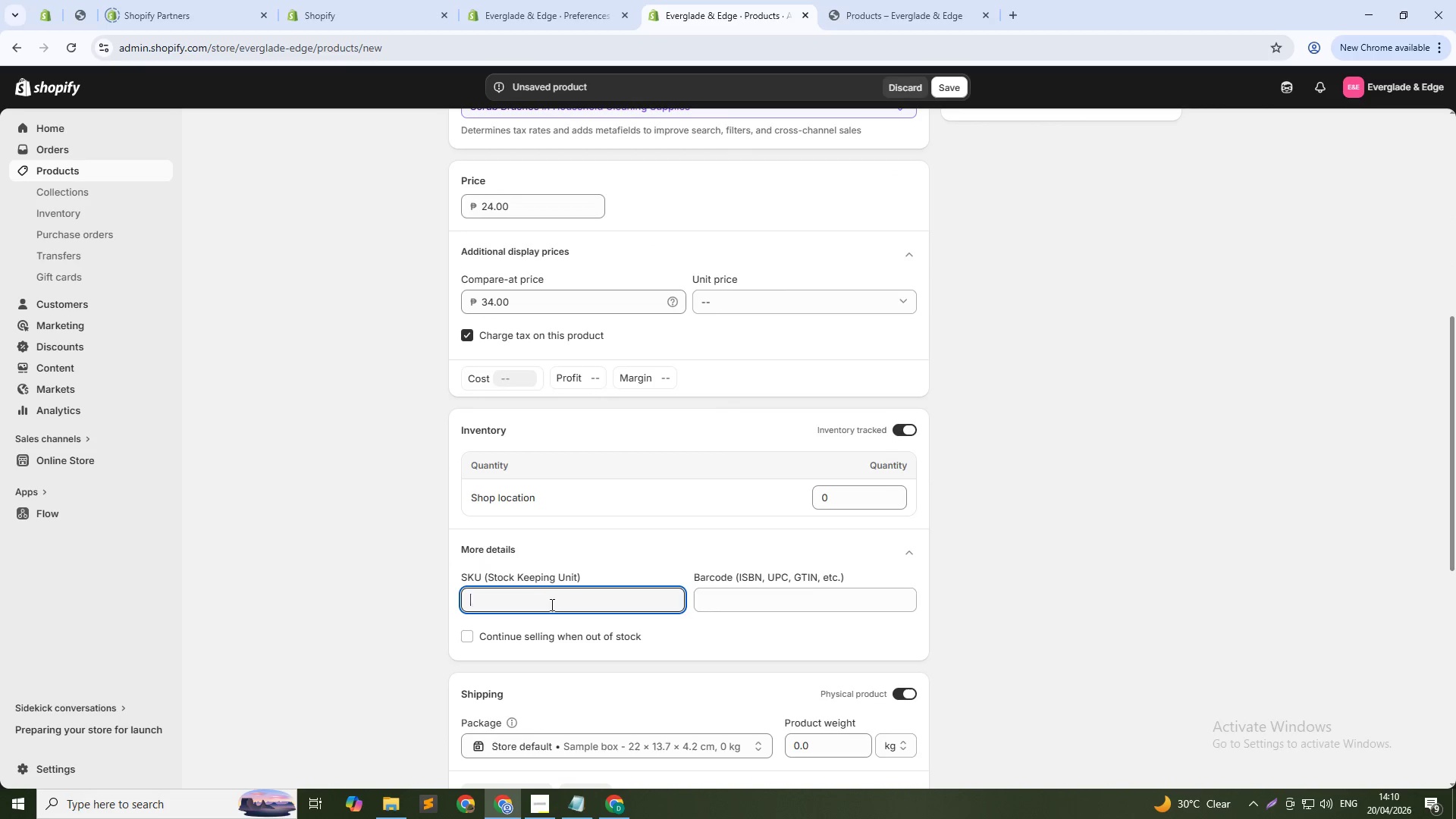 
type(EVE-BR-05)
 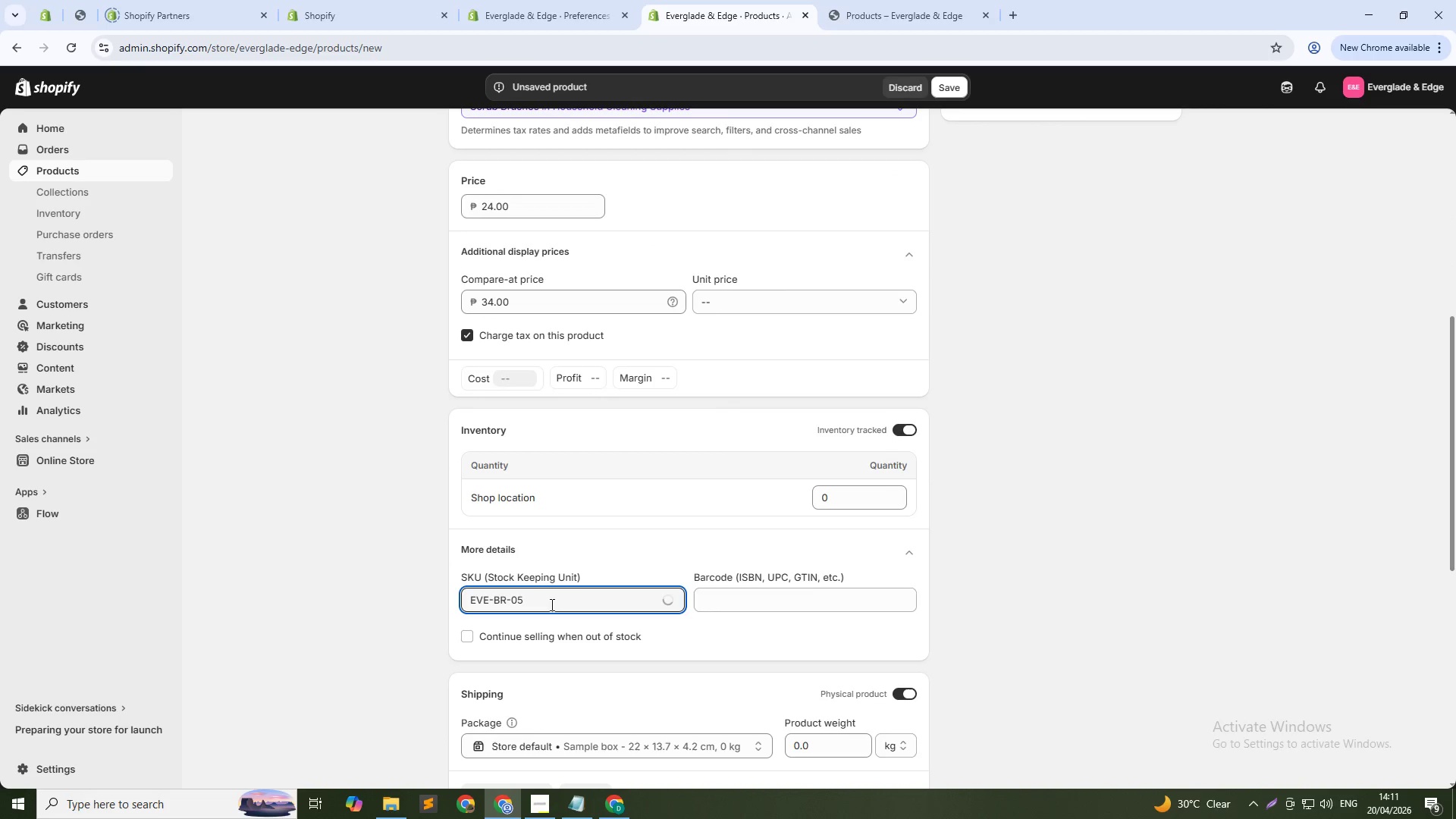 
scroll: coordinate [1076, 538], scroll_direction: up, amount: 8.0
 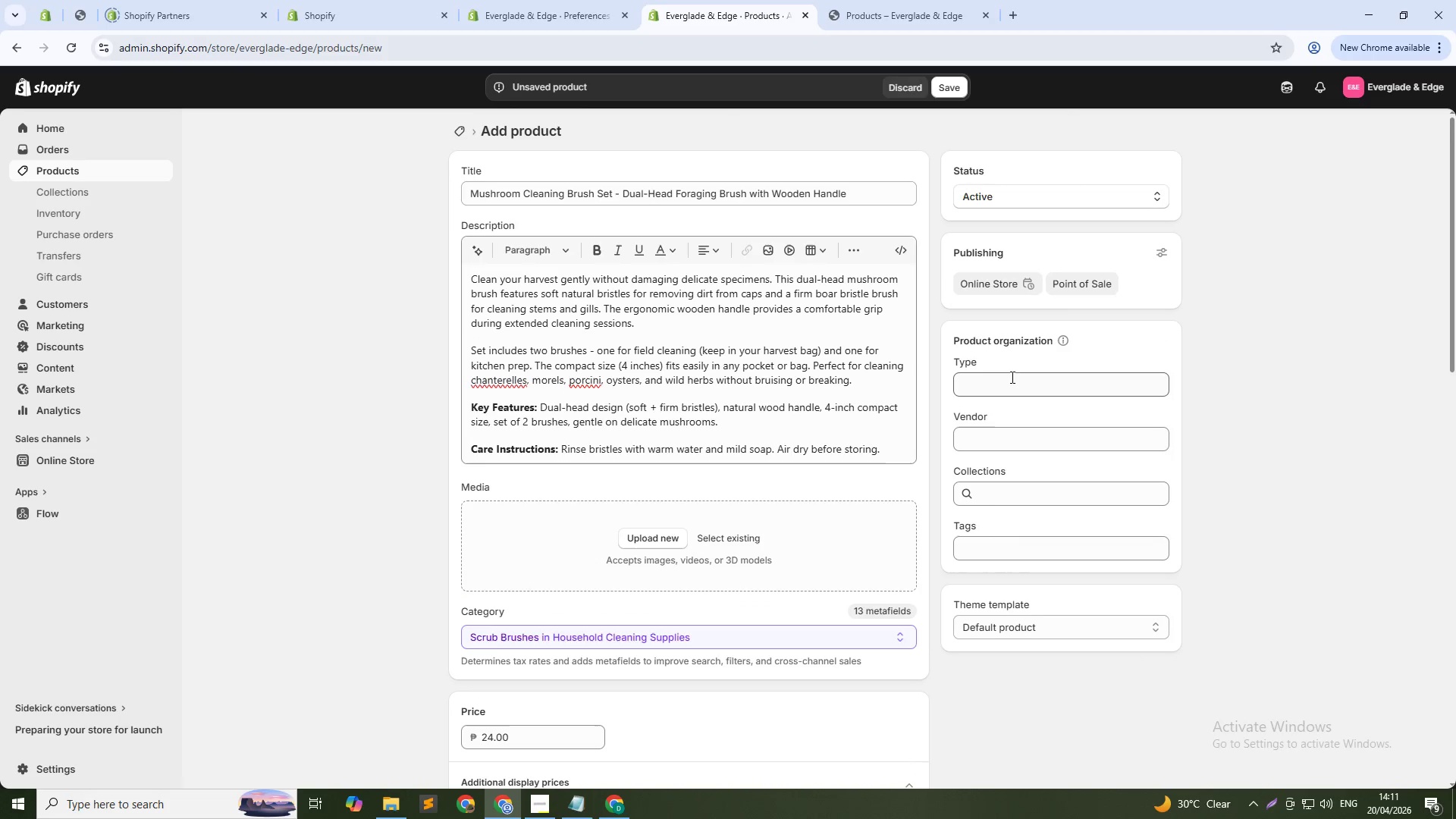 
left_click([1011, 377])
 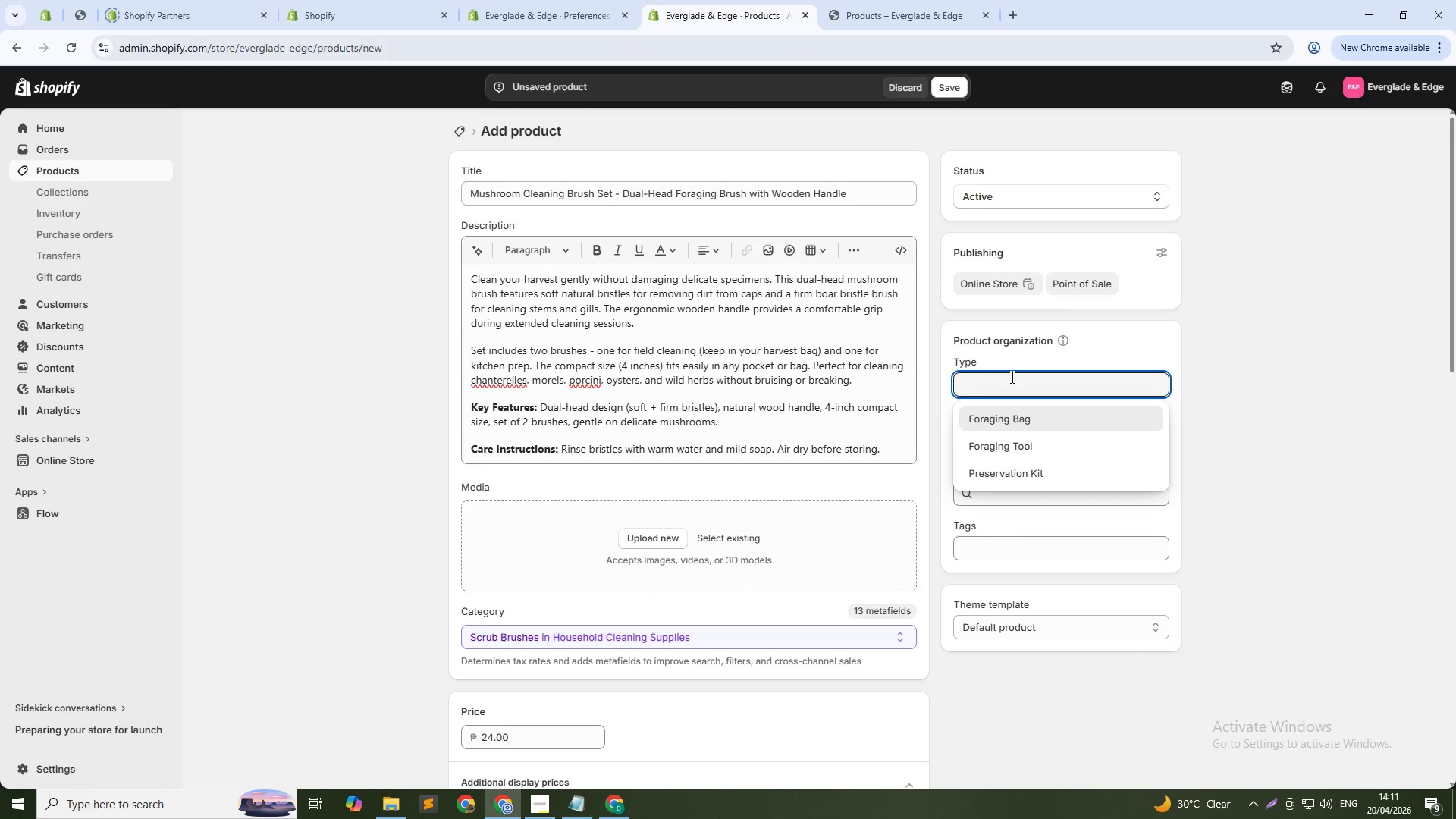 
type(Foraging Accessory)
 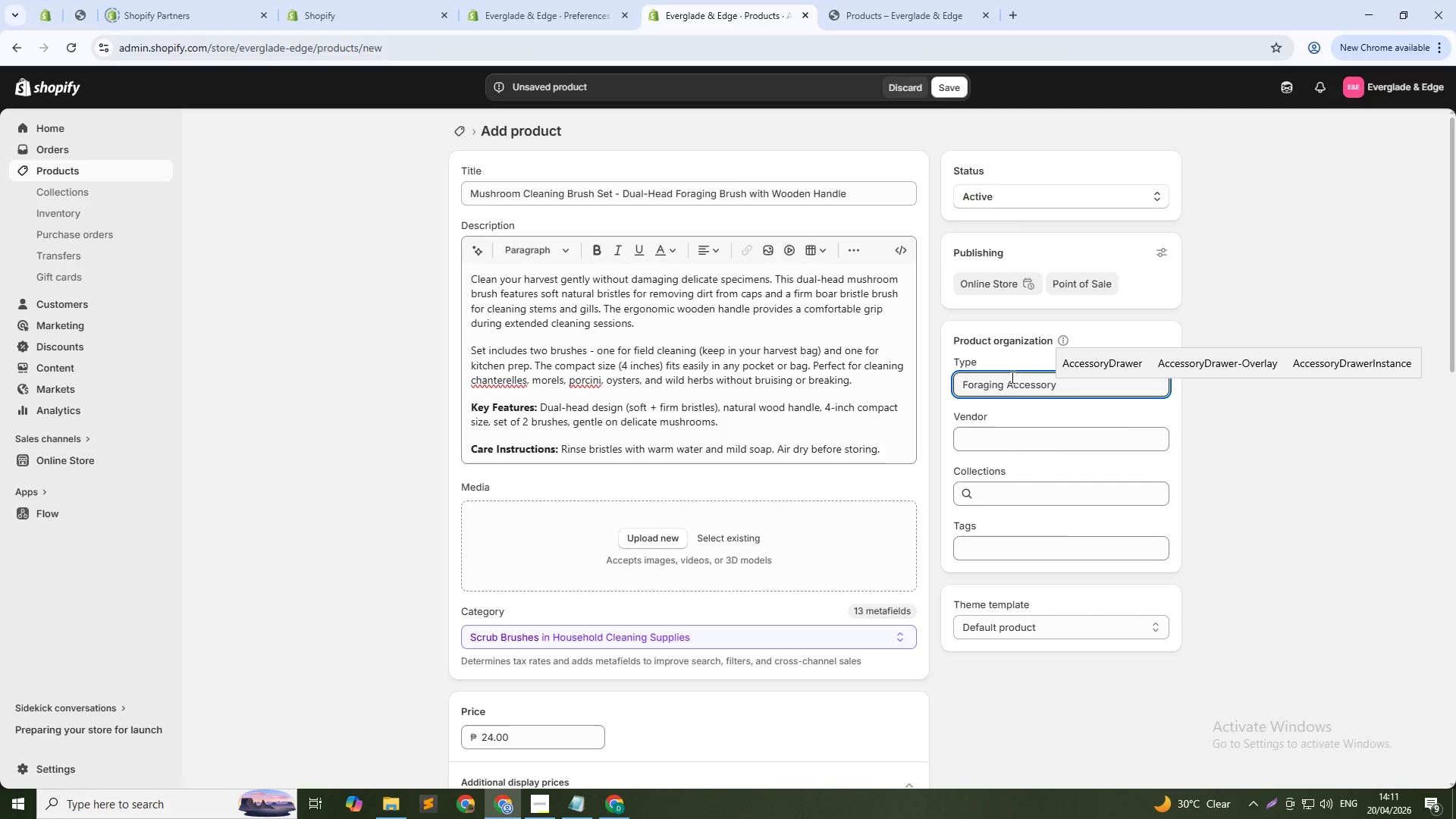 
left_click([1006, 440])
 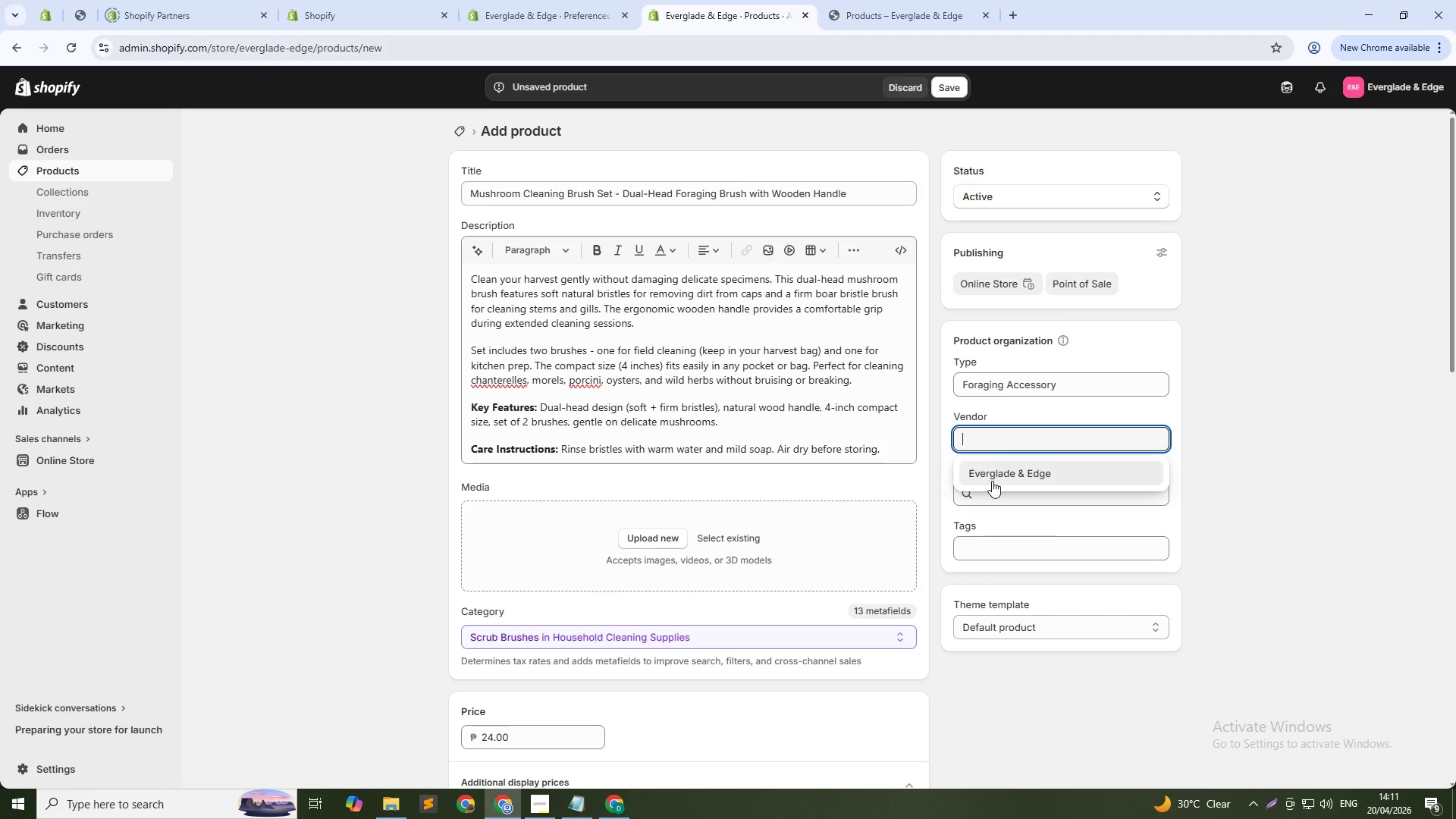 
left_click([999, 478])
 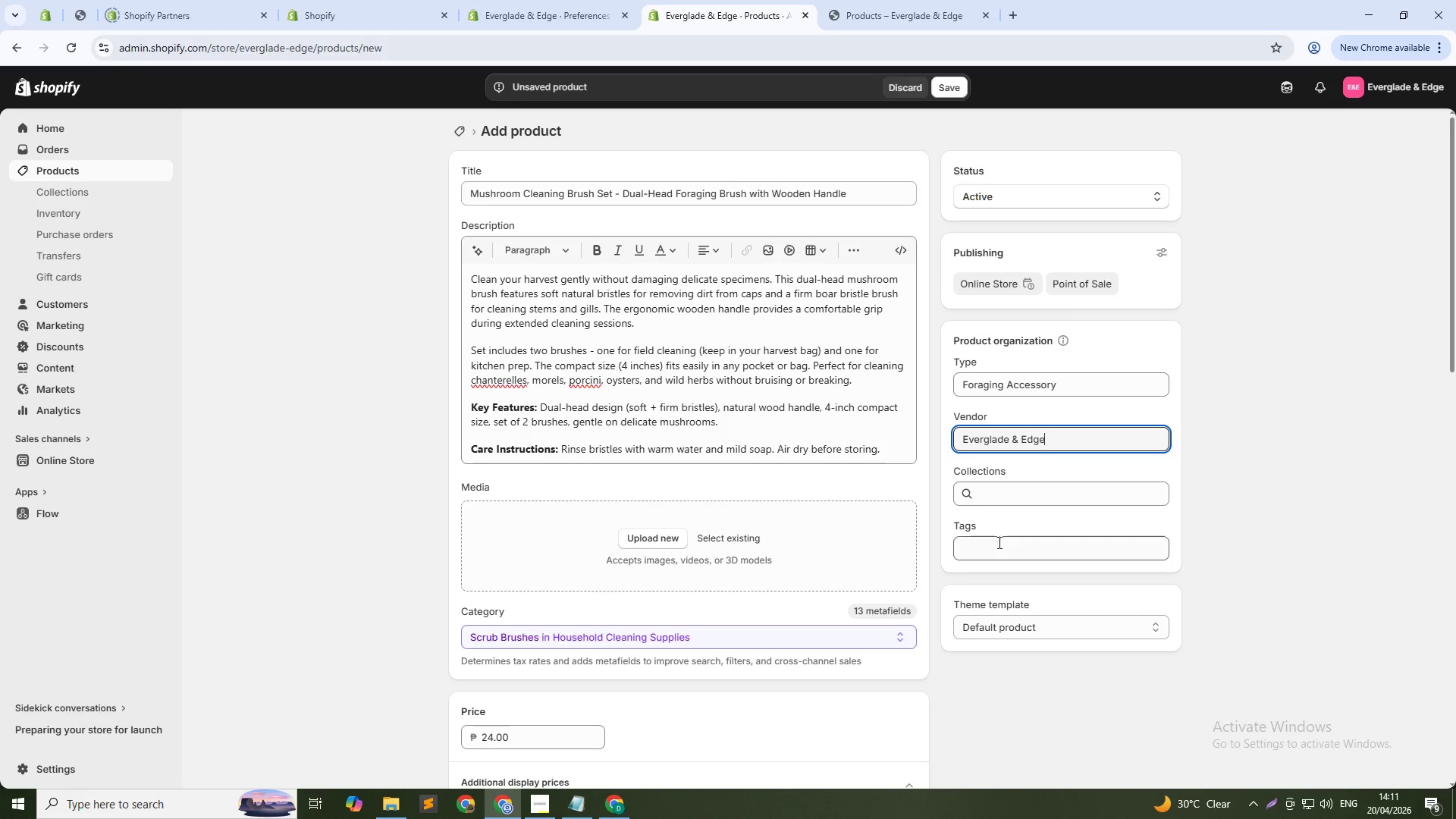 
left_click([998, 548])
 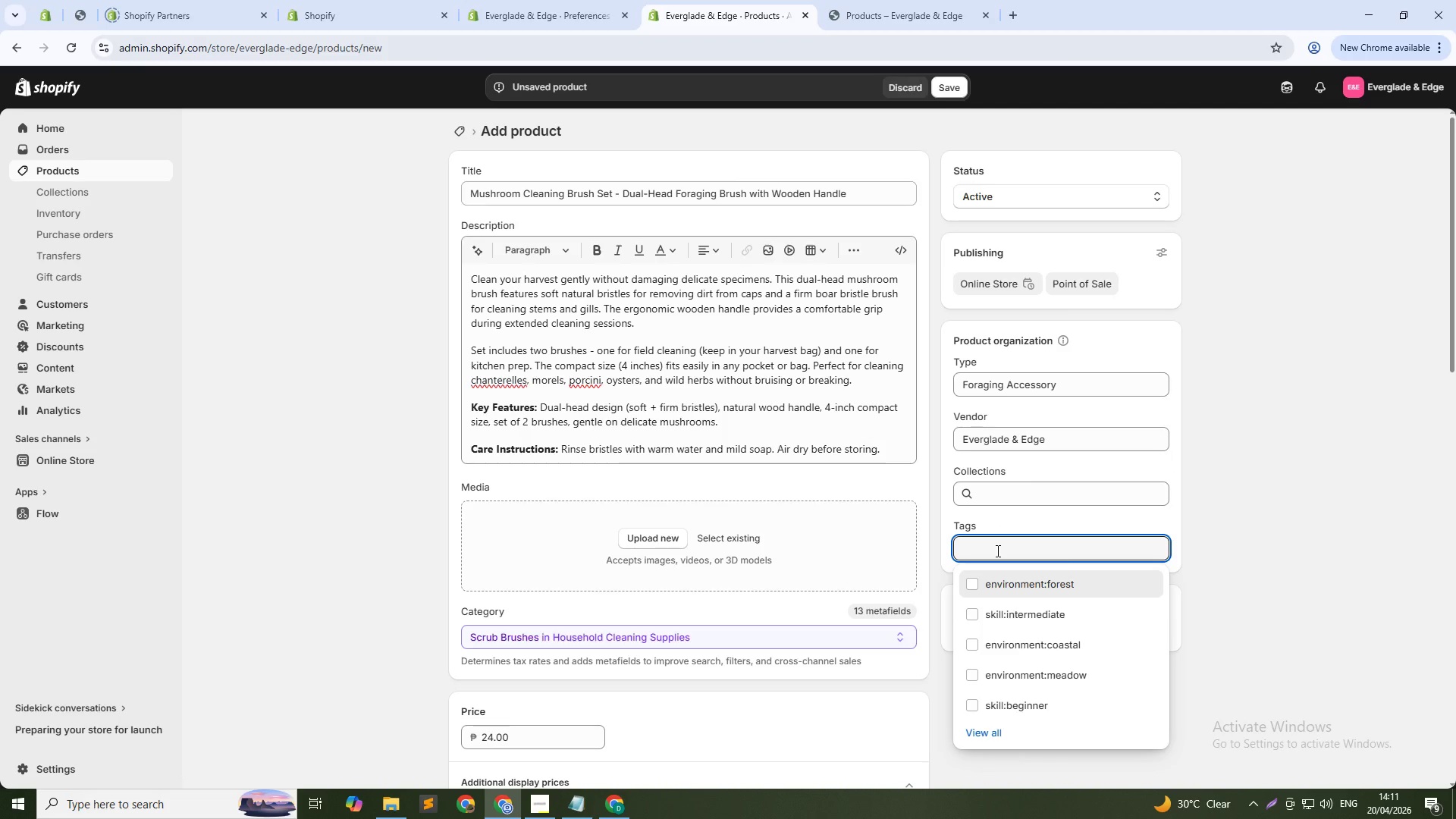 
type(mushroom-brush)
 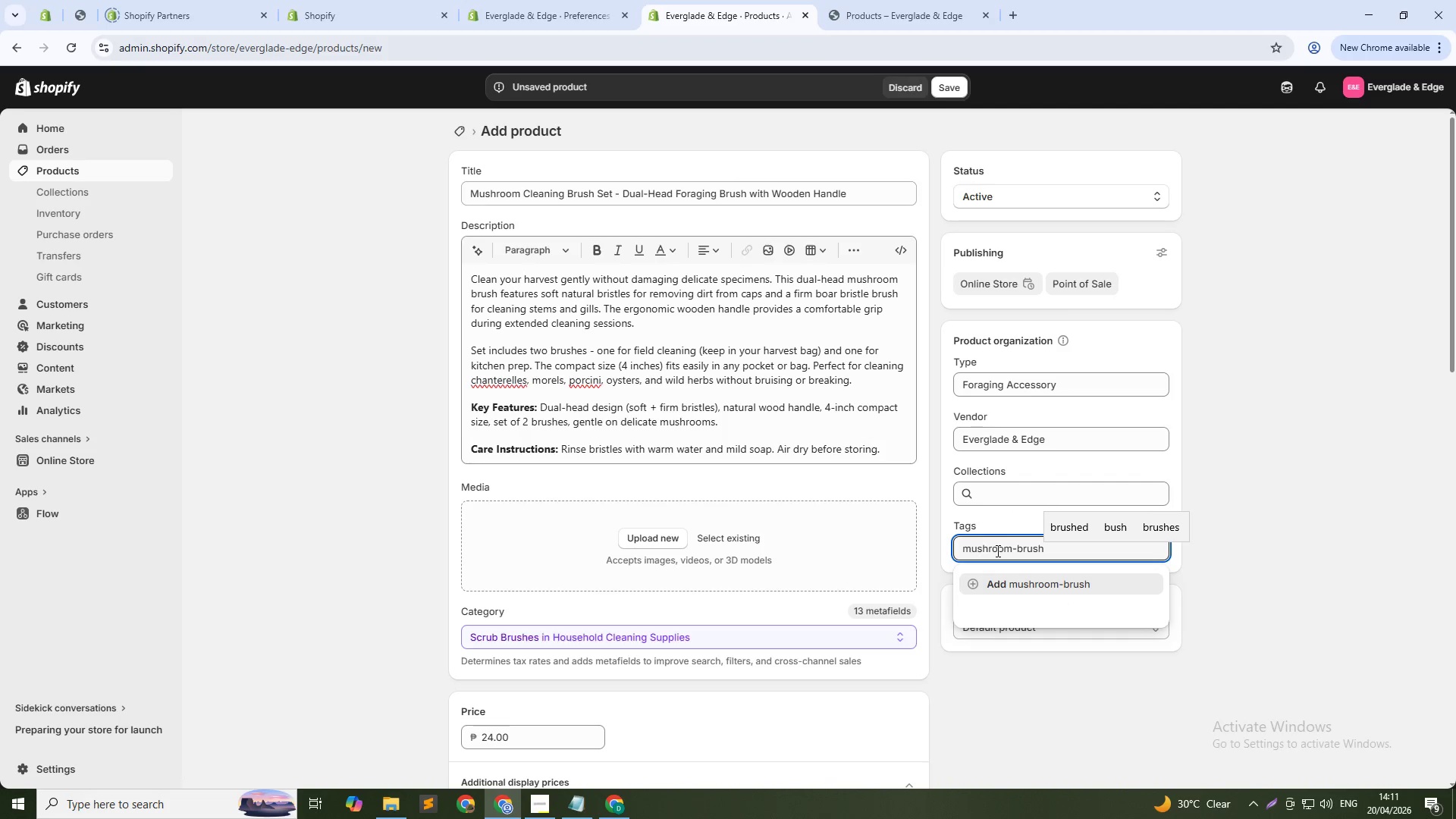 
key(Enter)
 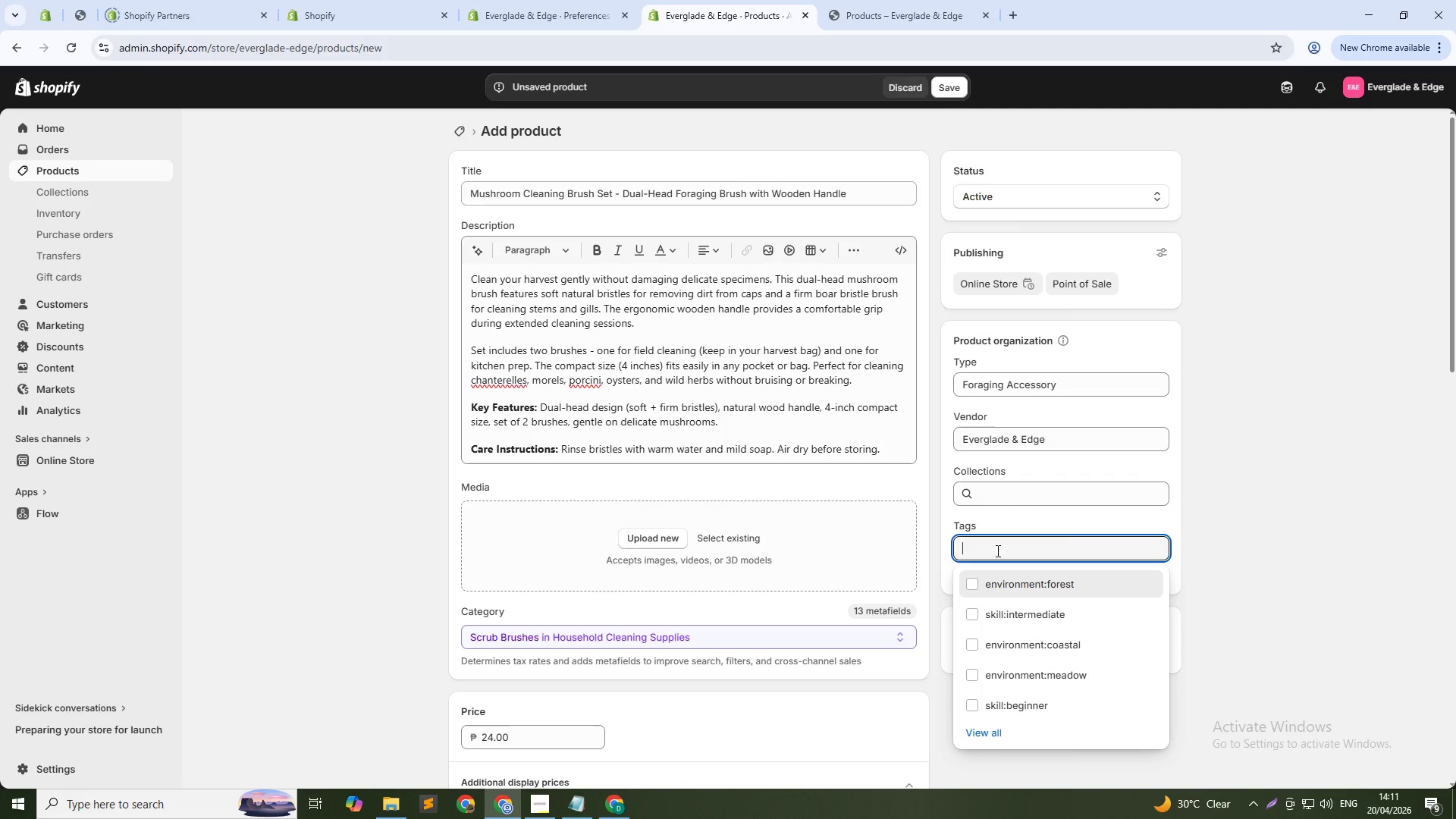 
type(cleaning-brush)
 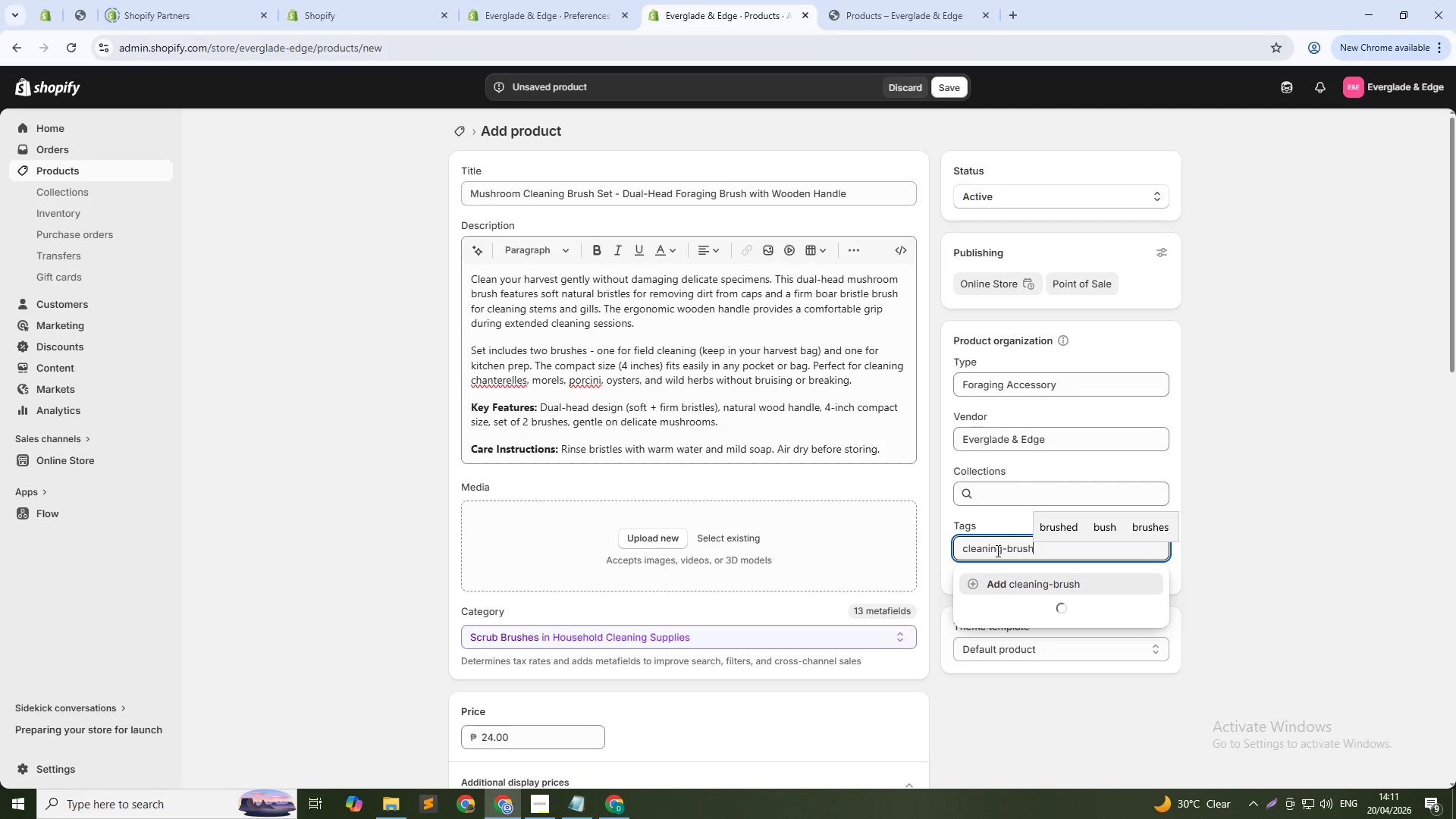 
key(Enter)
 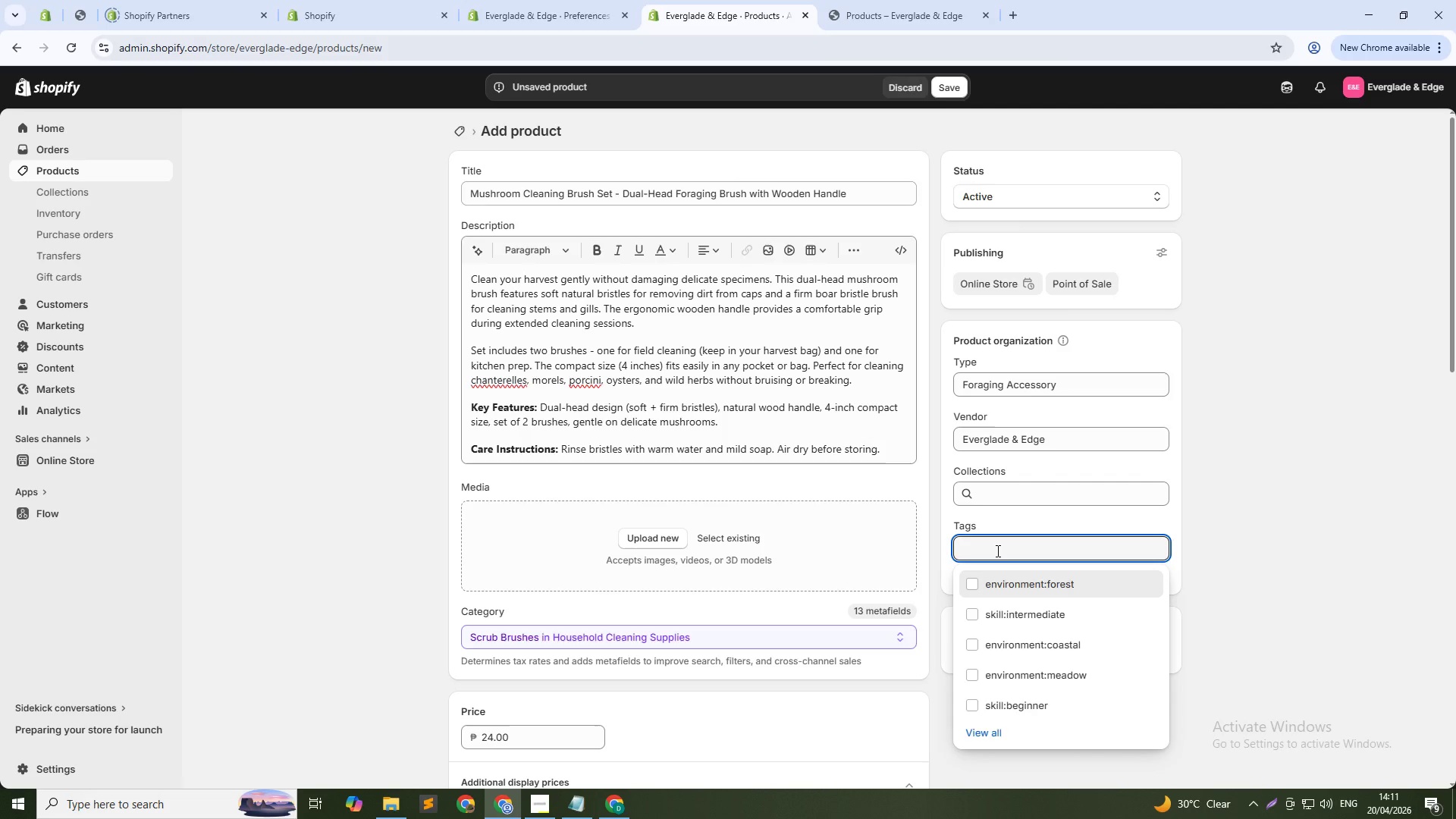 
type(foraging-accessory)
 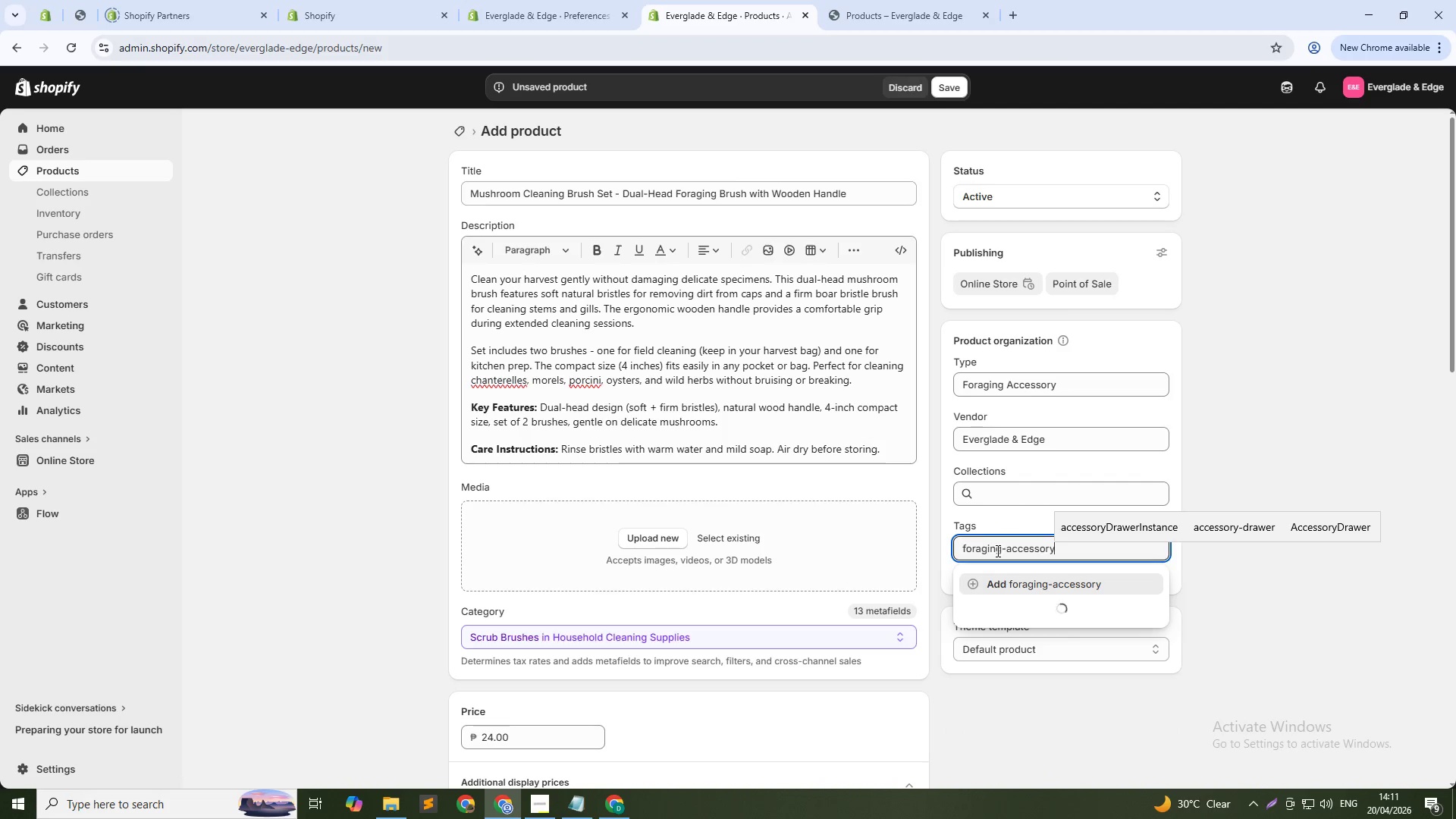 
key(Enter)
 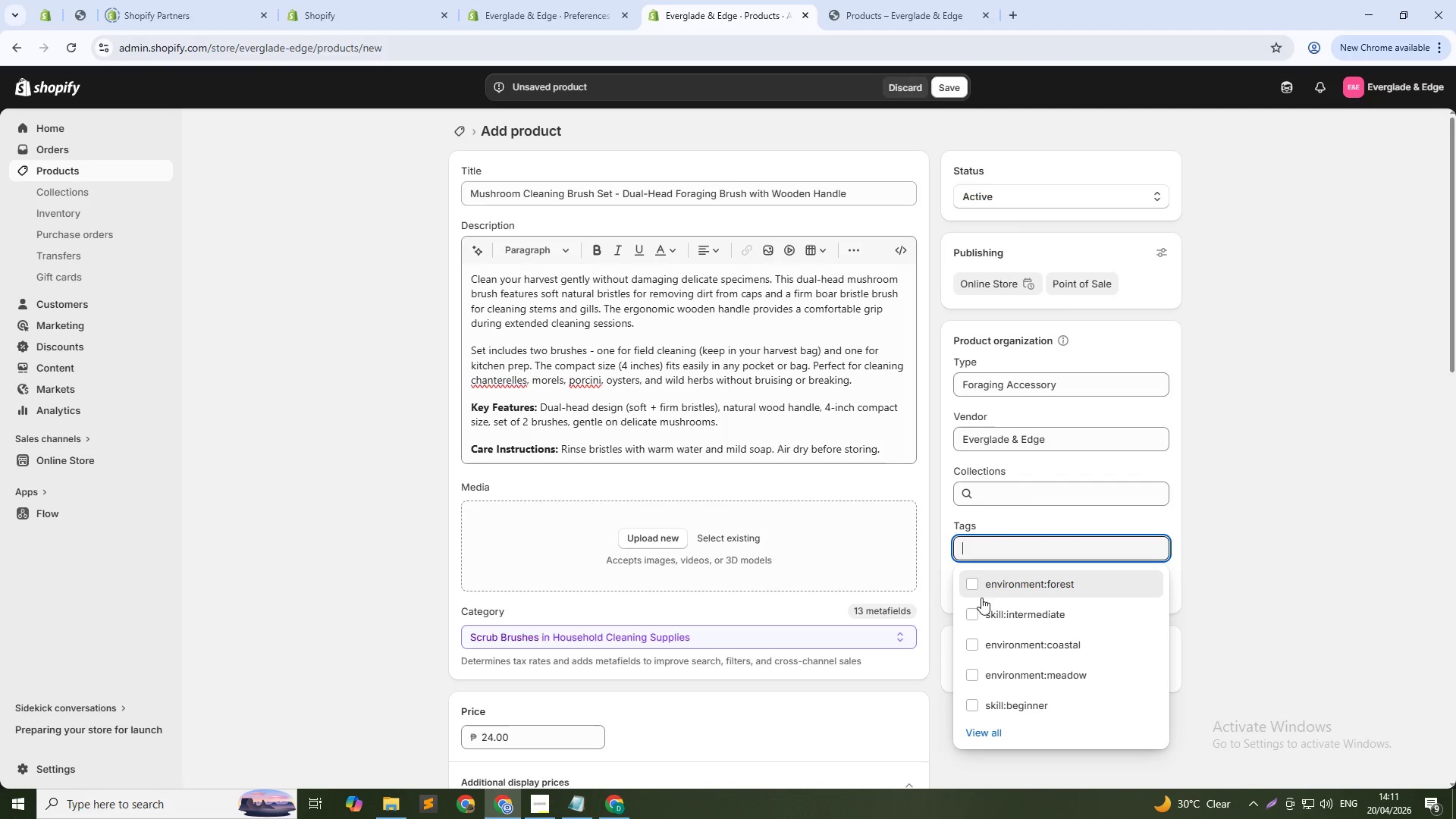 
left_click([974, 579])
 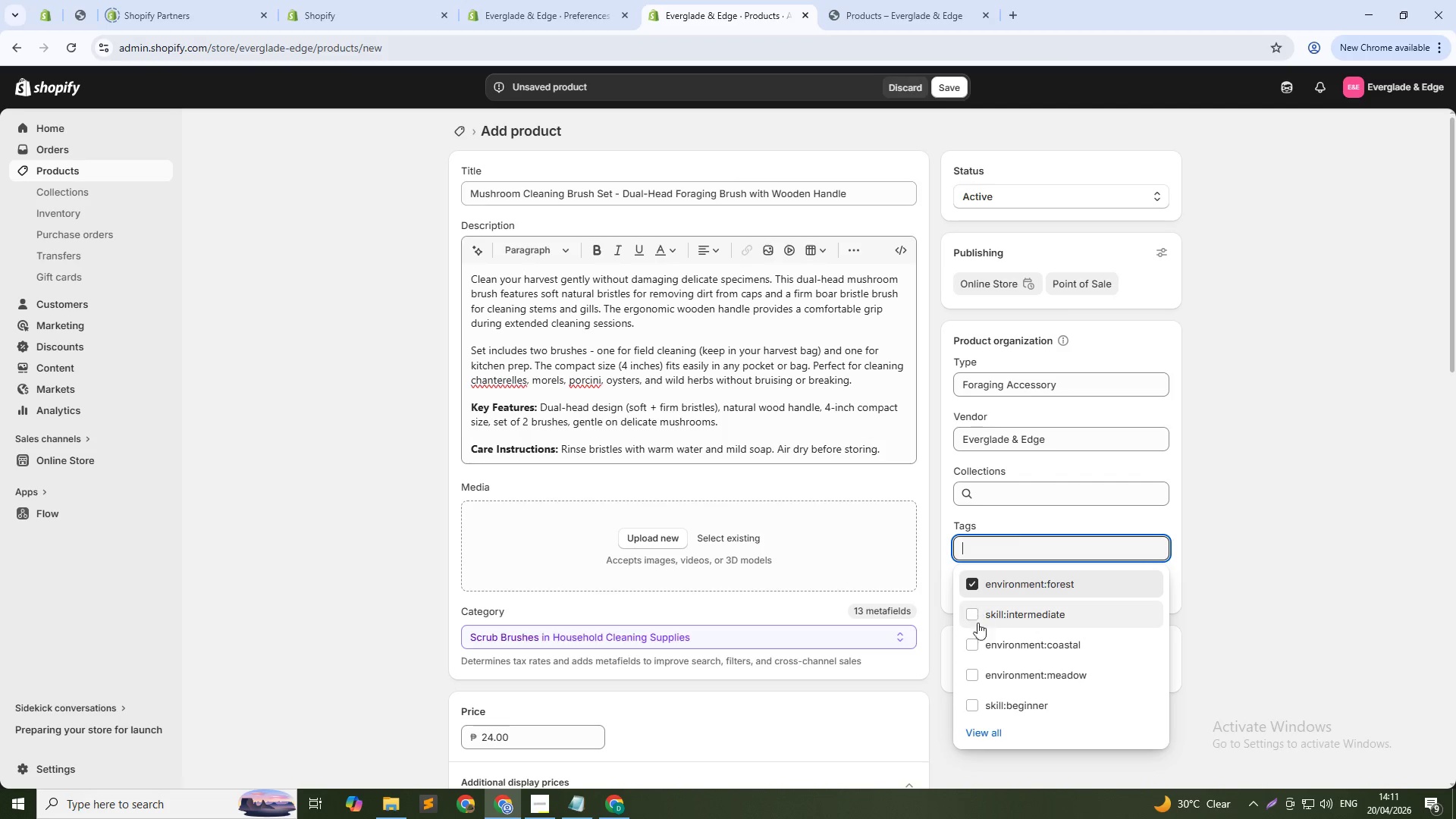 
left_click([974, 672])
 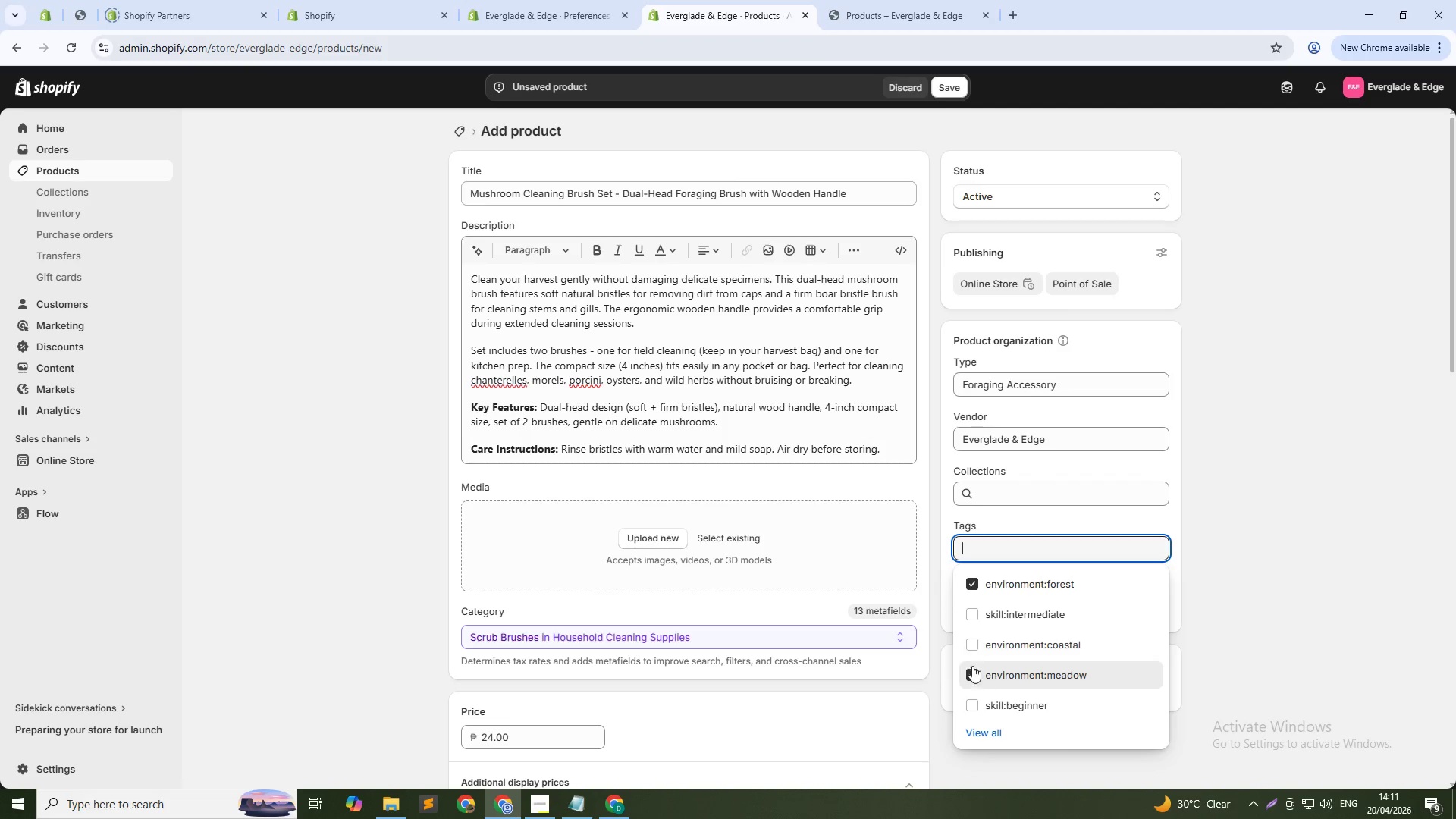 
left_click([973, 704])
 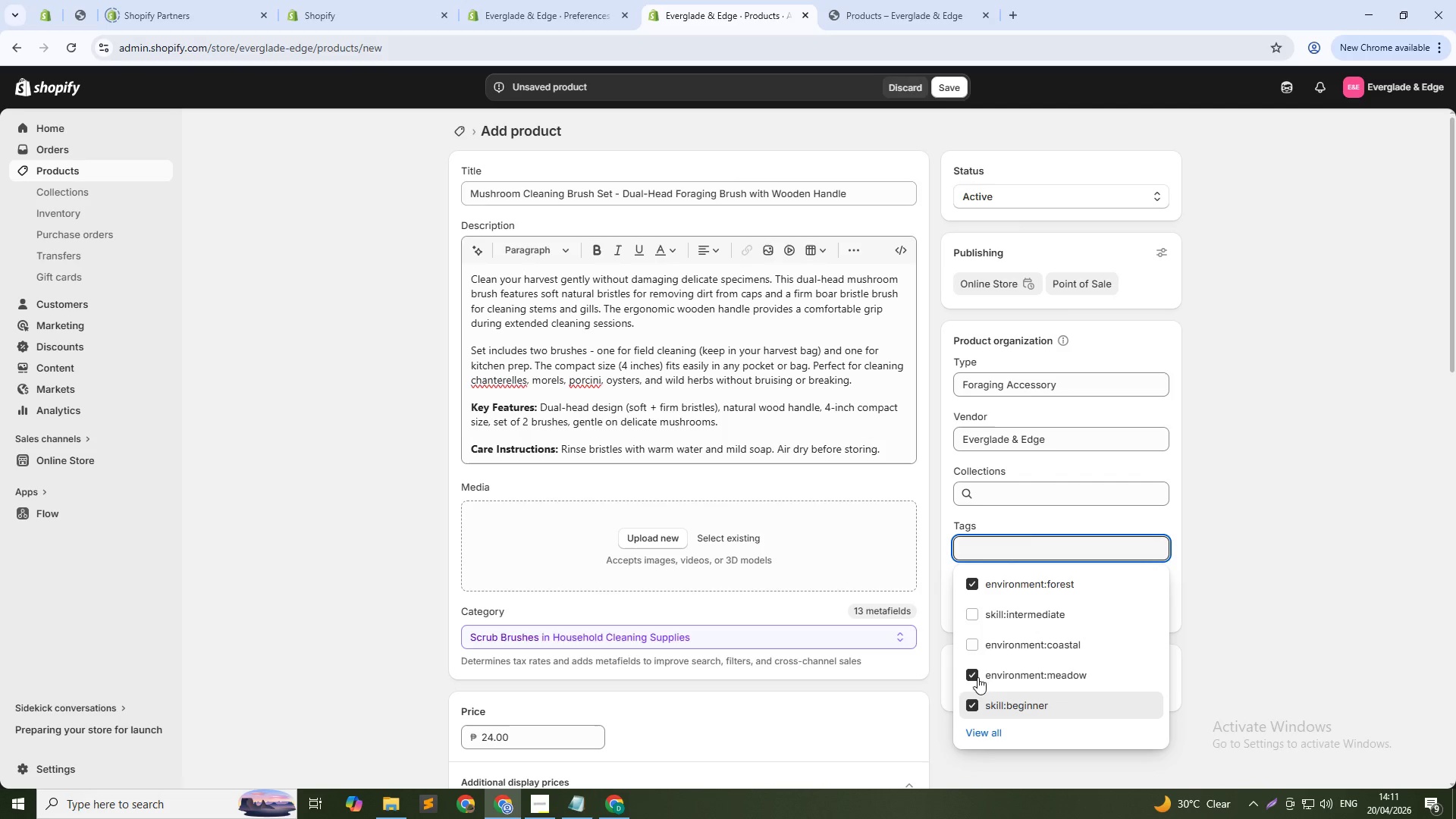 
left_click([968, 621])
 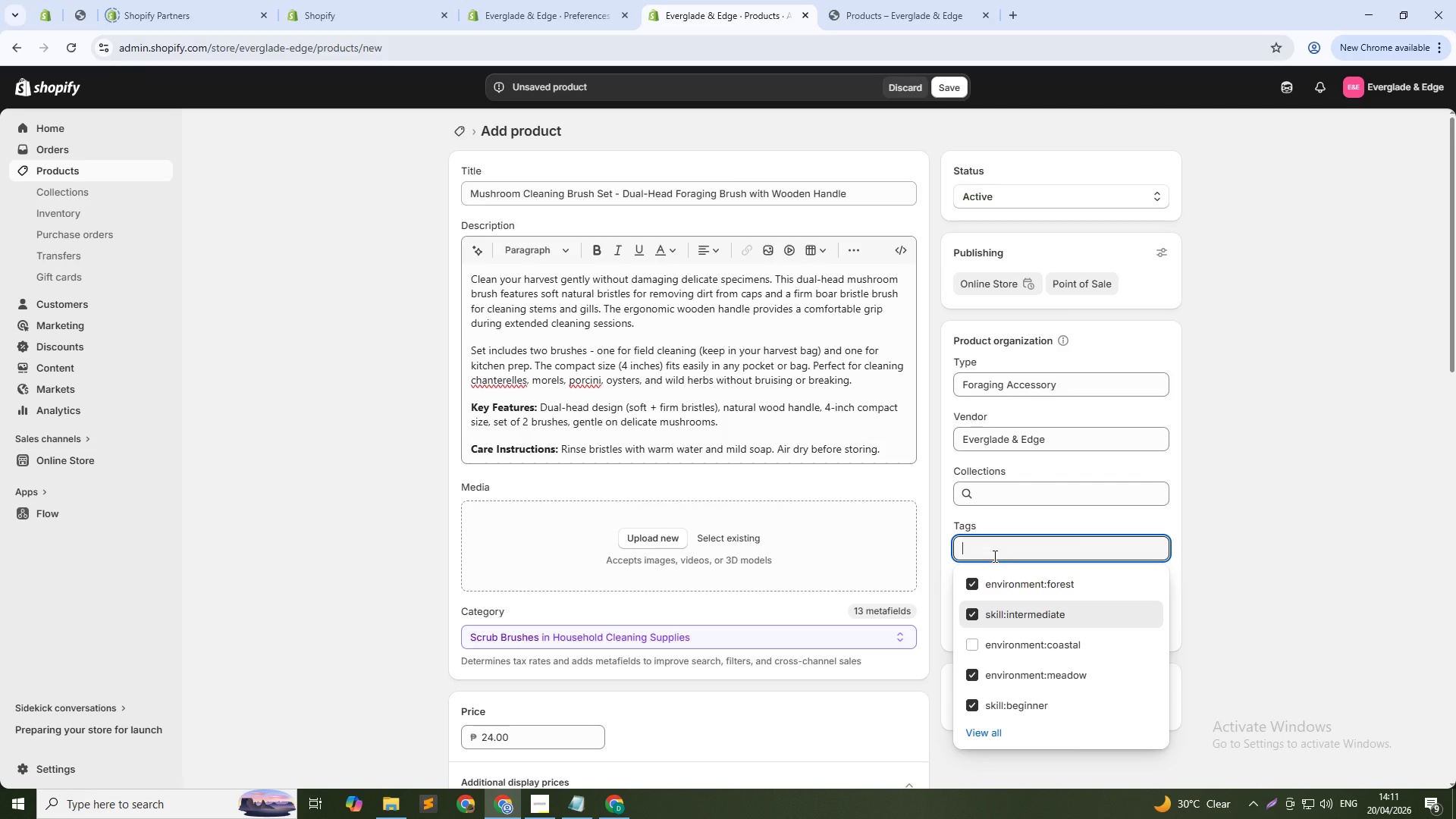 
type(skill:expert)
 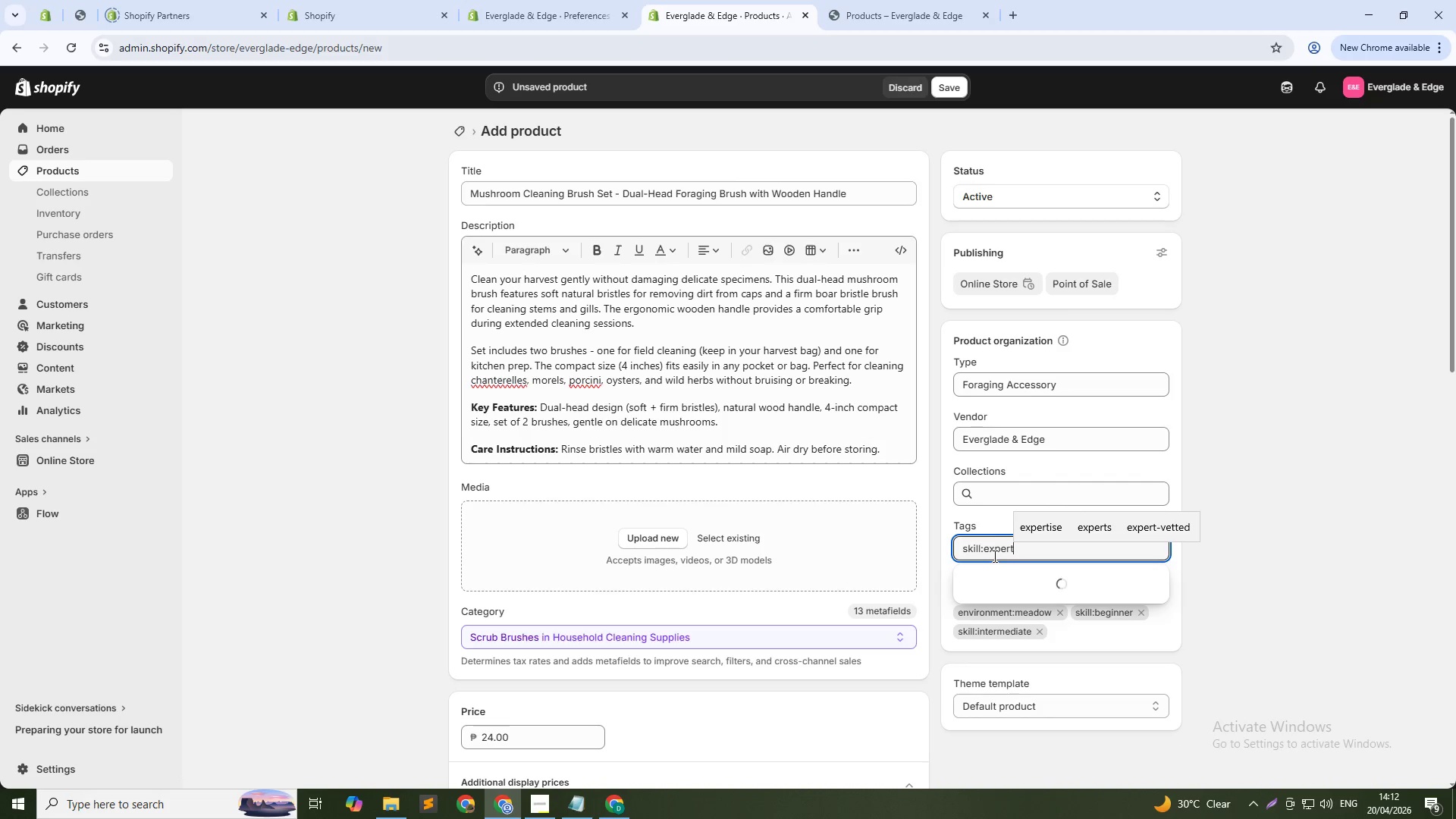 
key(Enter)
 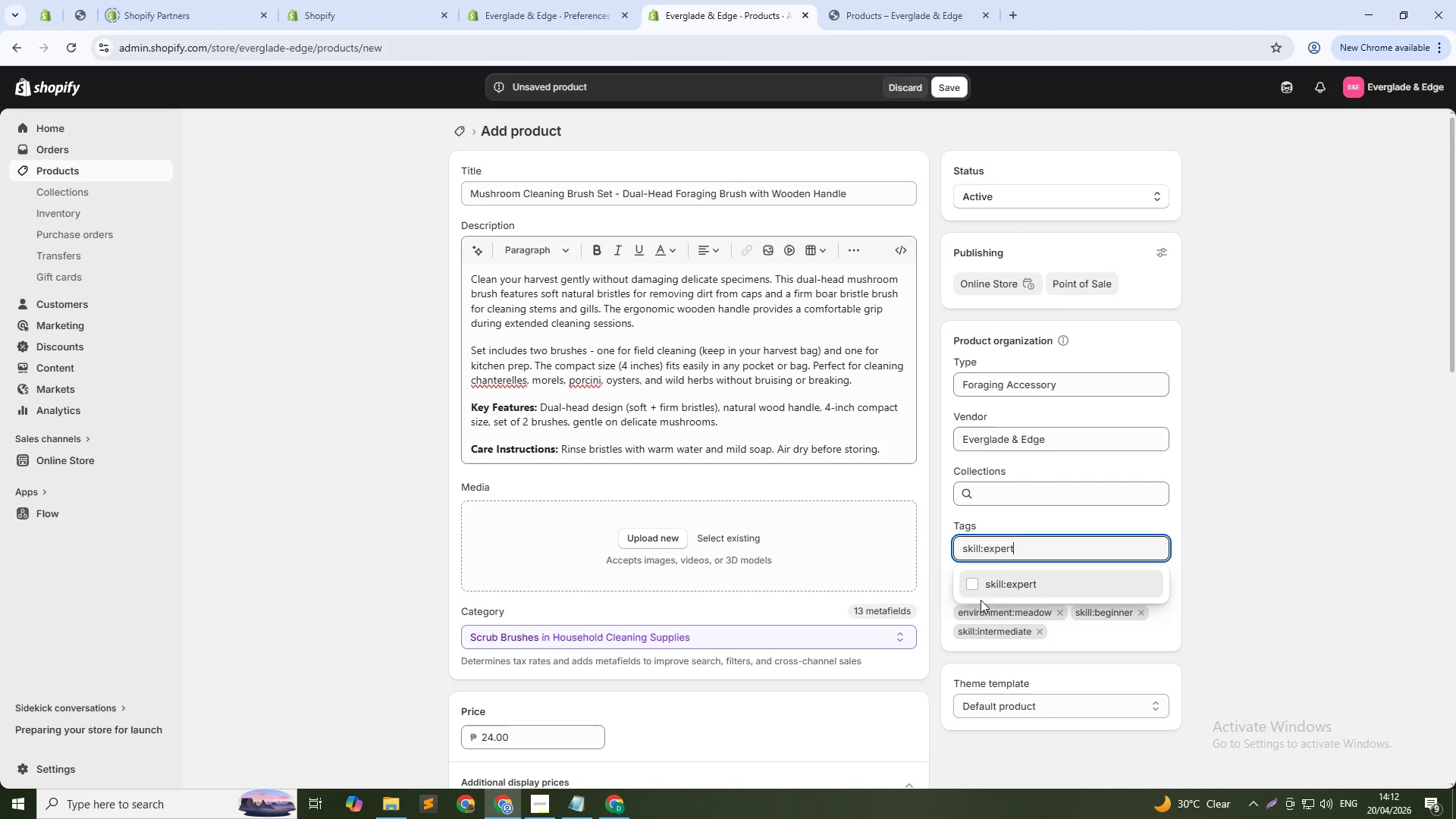 
left_click([1002, 588])
 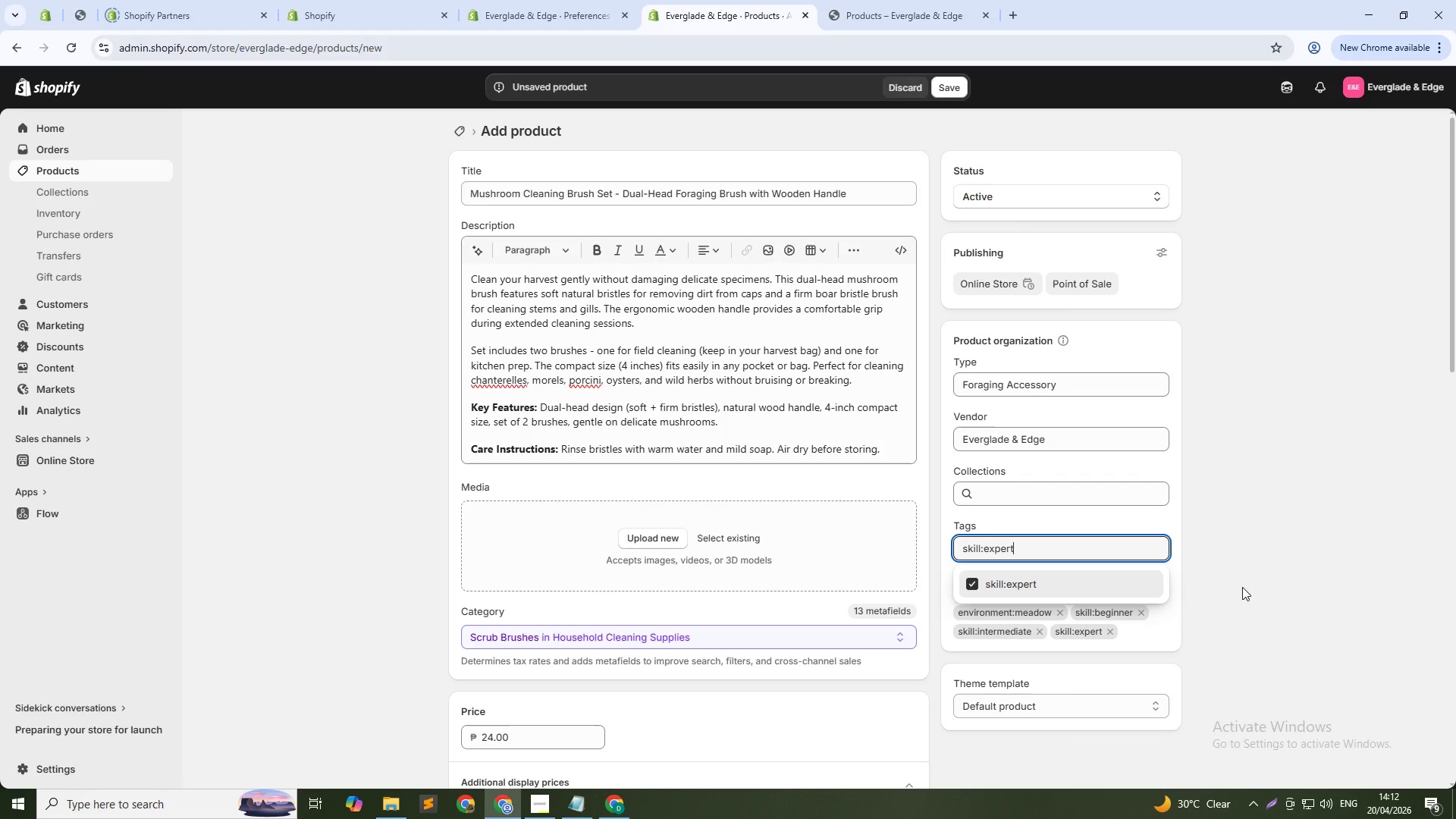 
left_click([1357, 587])
 